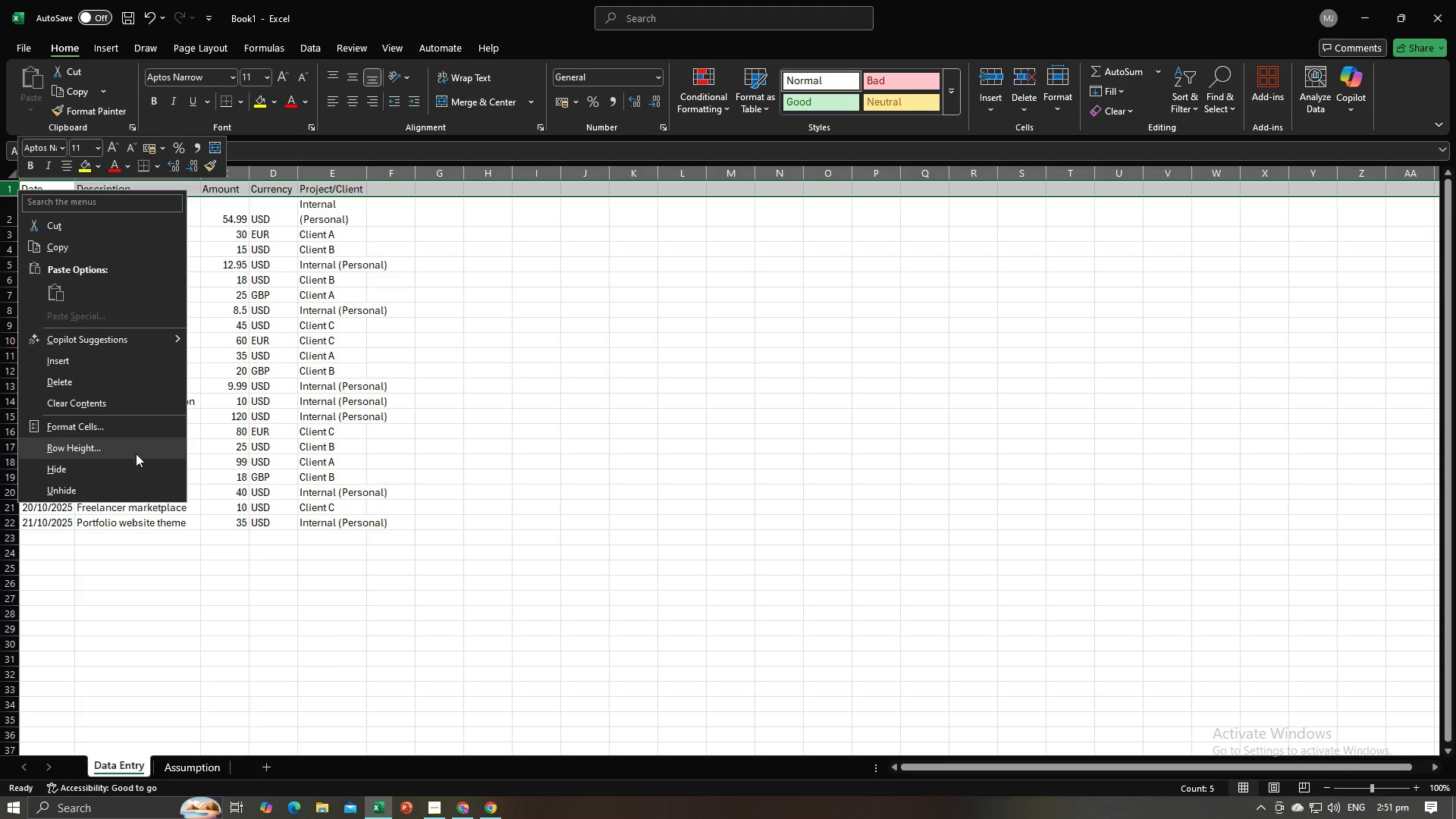 
left_click([136, 453])
 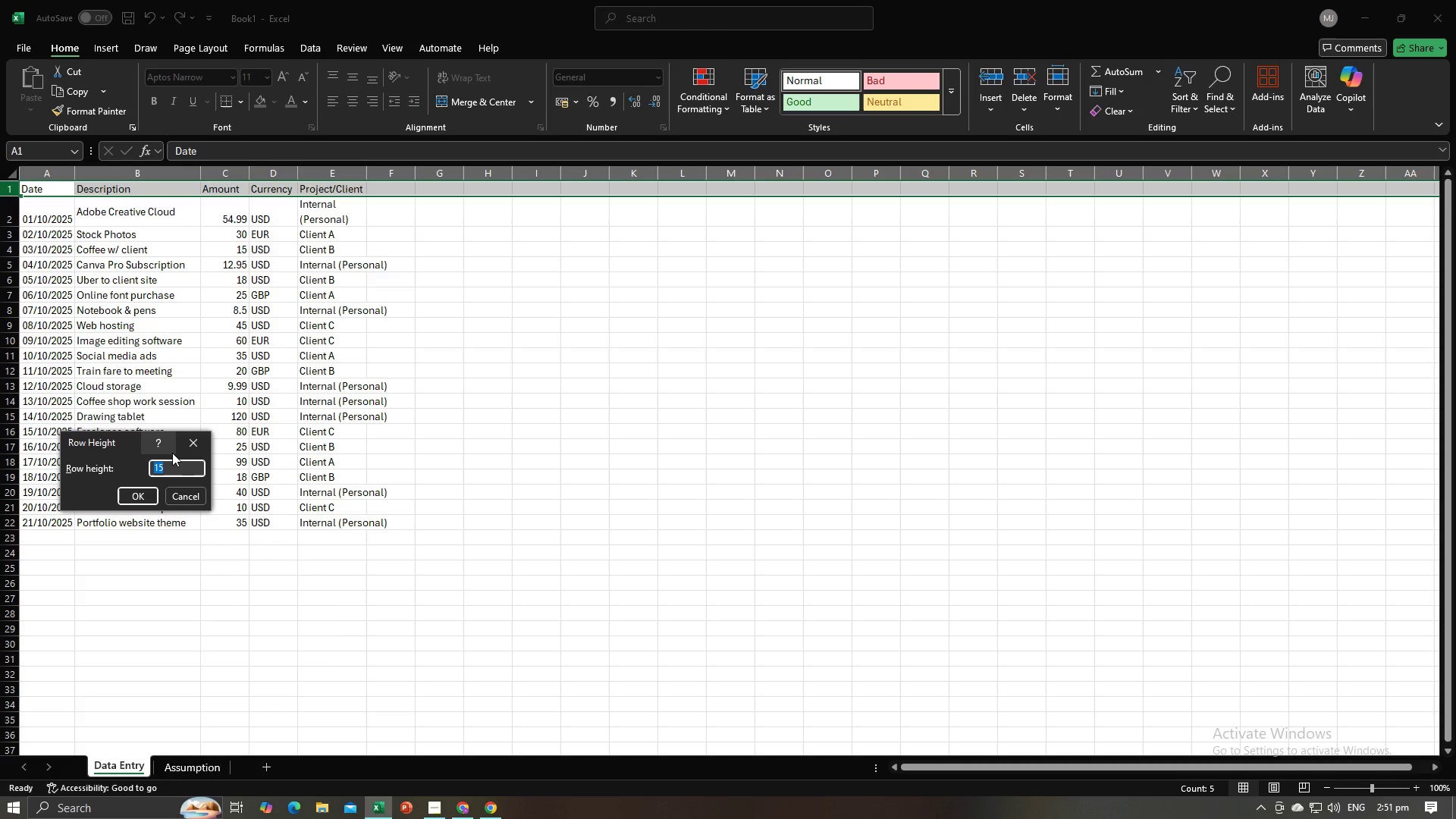 
type(40)
 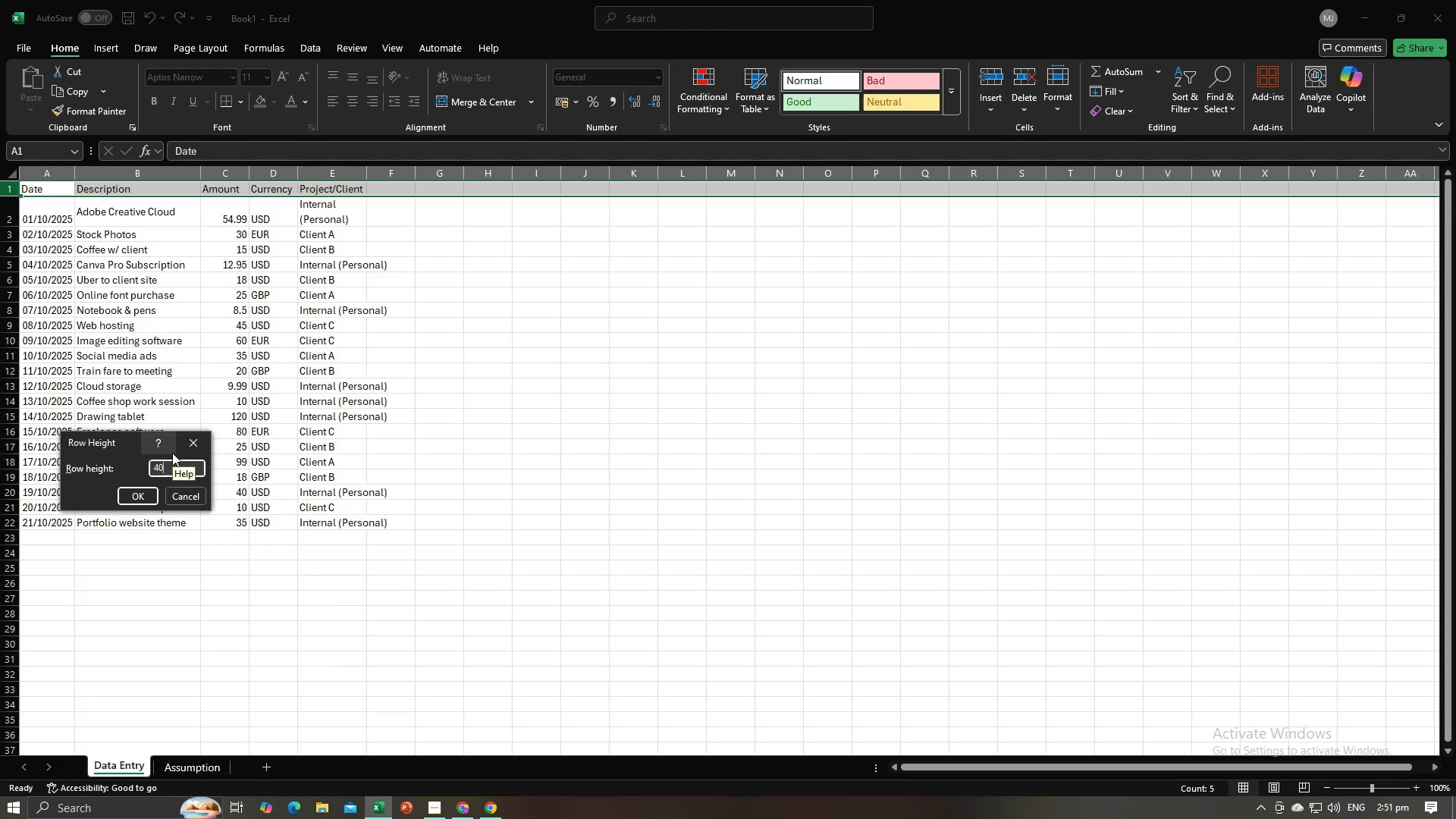 
key(Enter)
 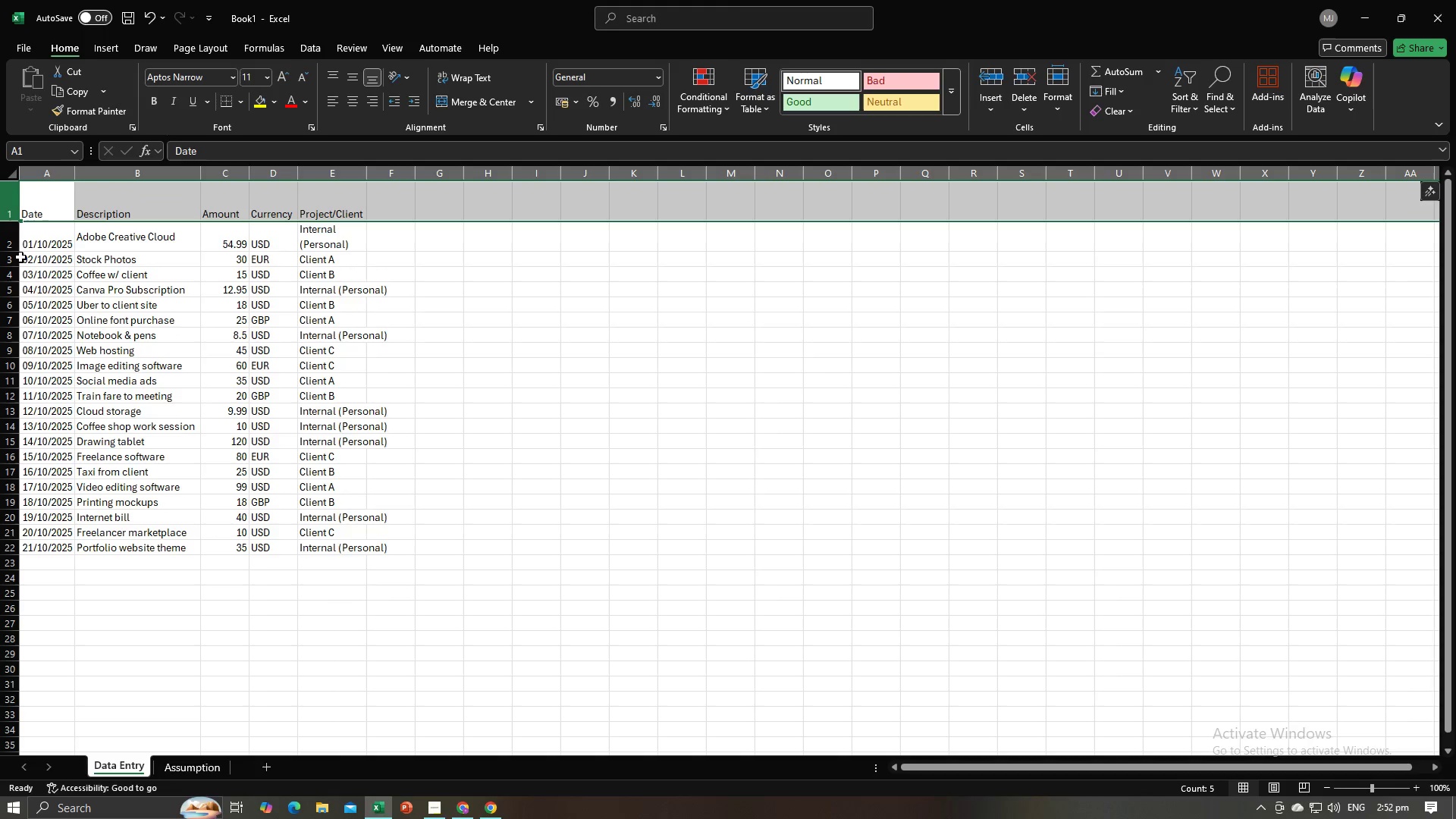 
left_click_drag(start_coordinate=[11, 246], to_coordinate=[1, 544])
 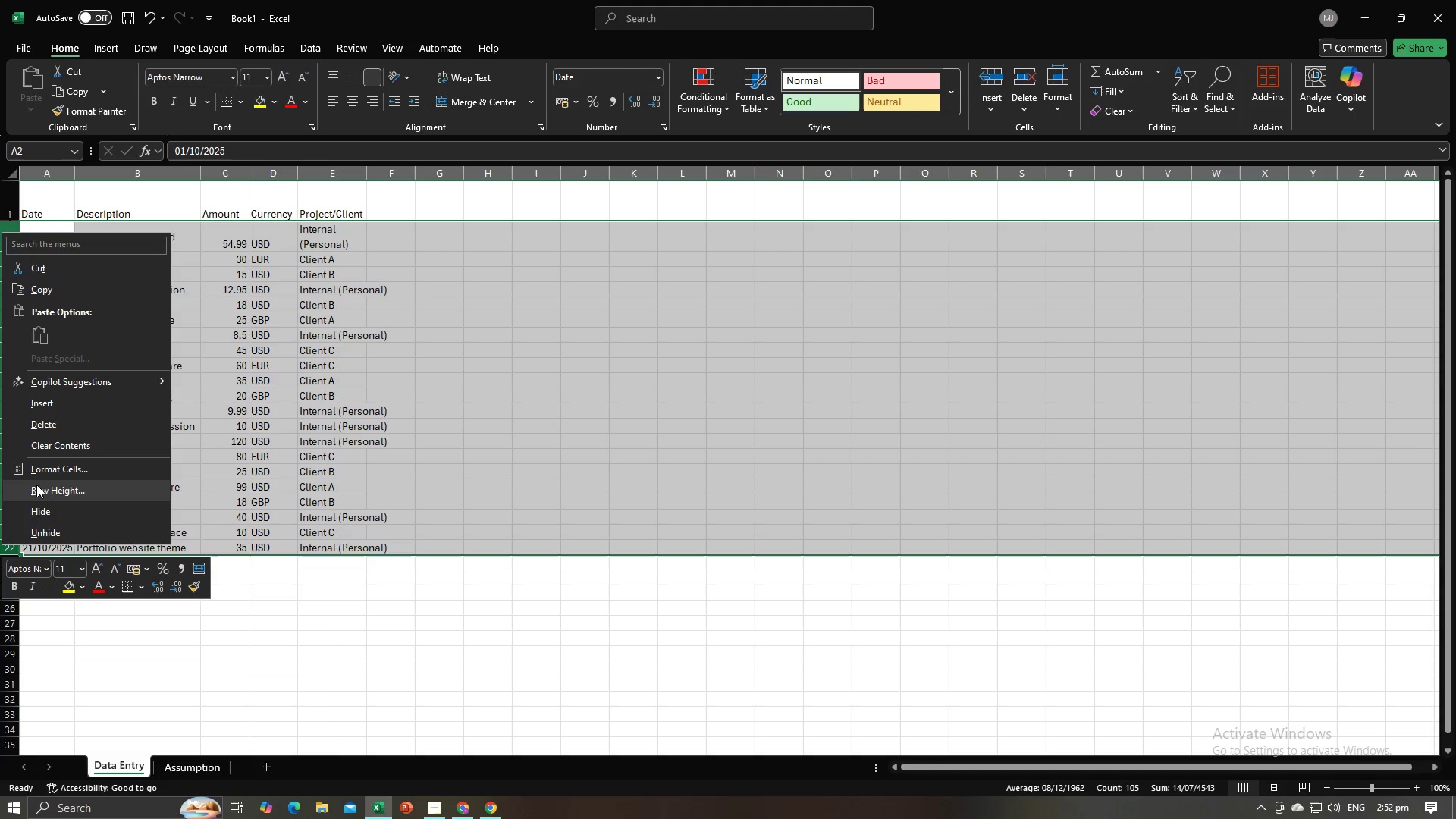 
left_click([37, 486])
 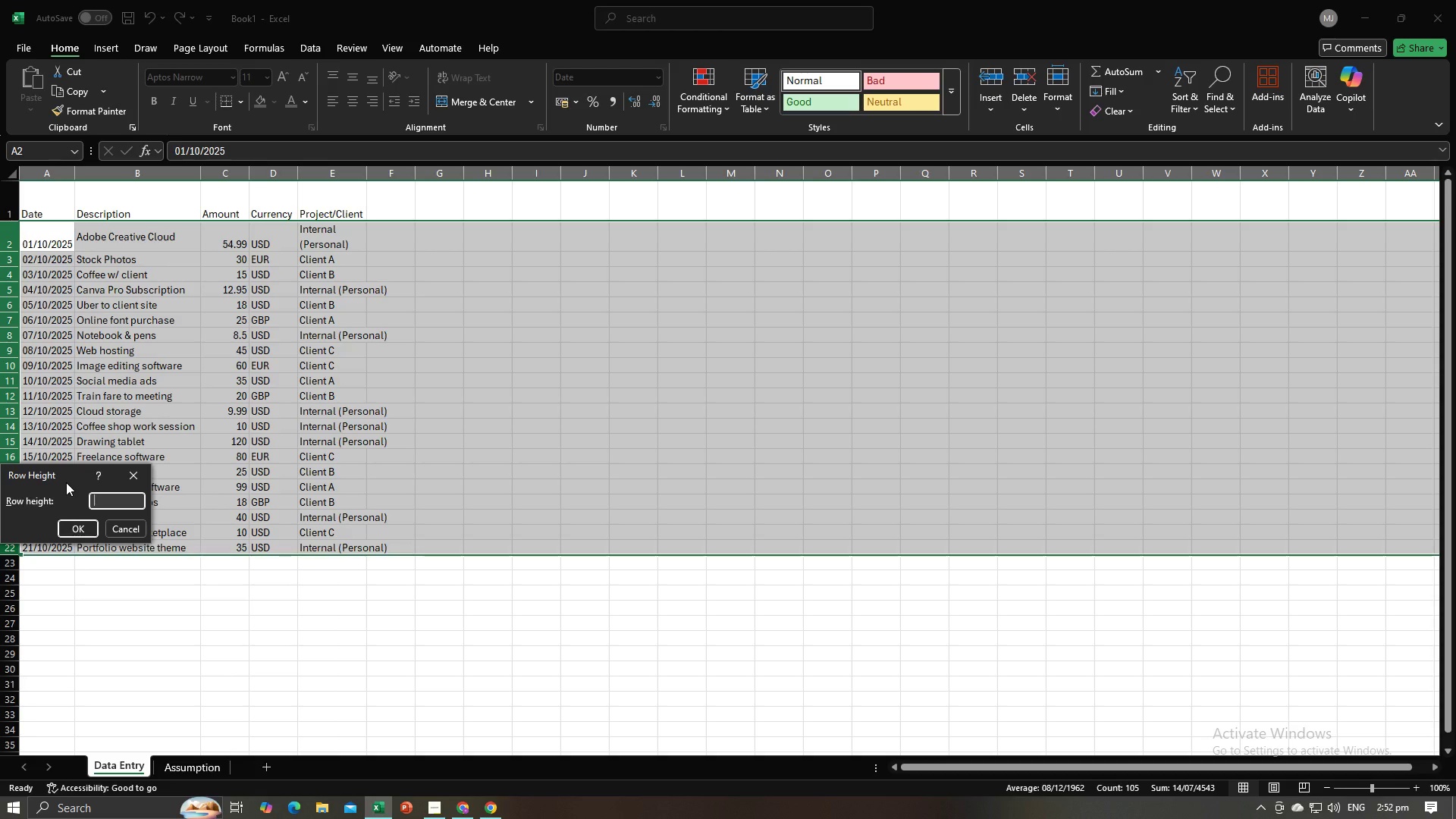 
type(30)
 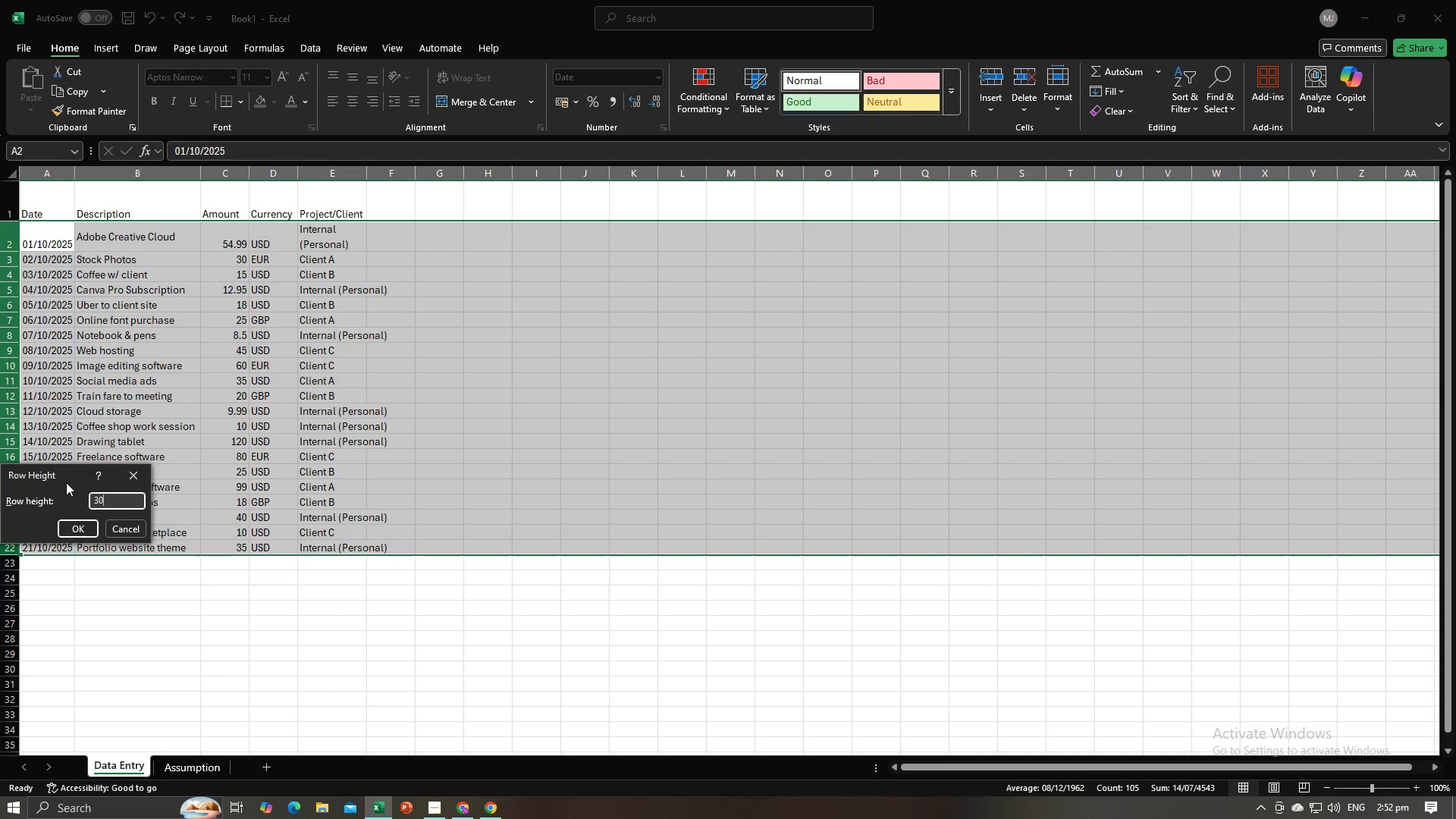 
key(Enter)
 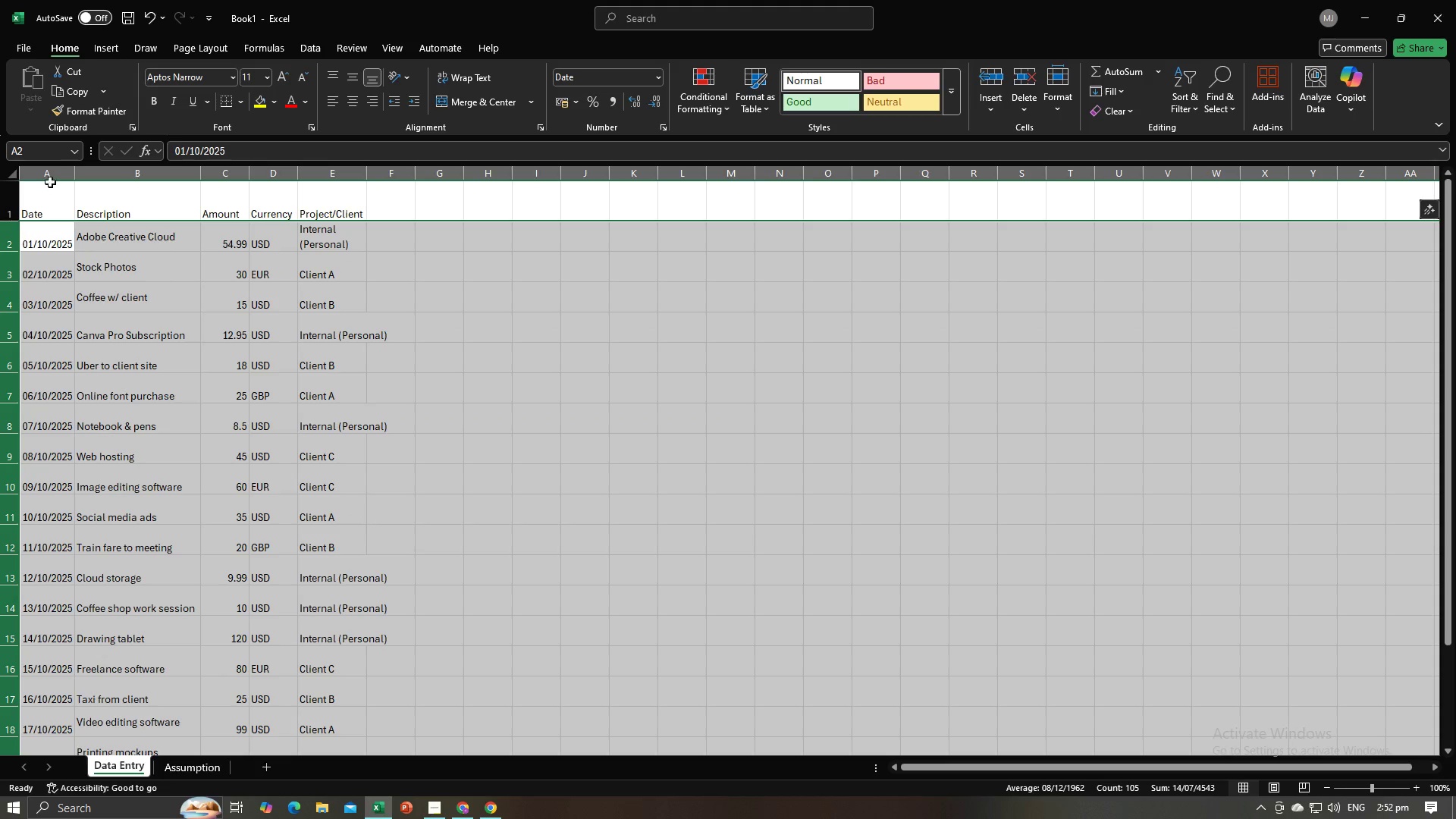 
left_click([105, 180])
 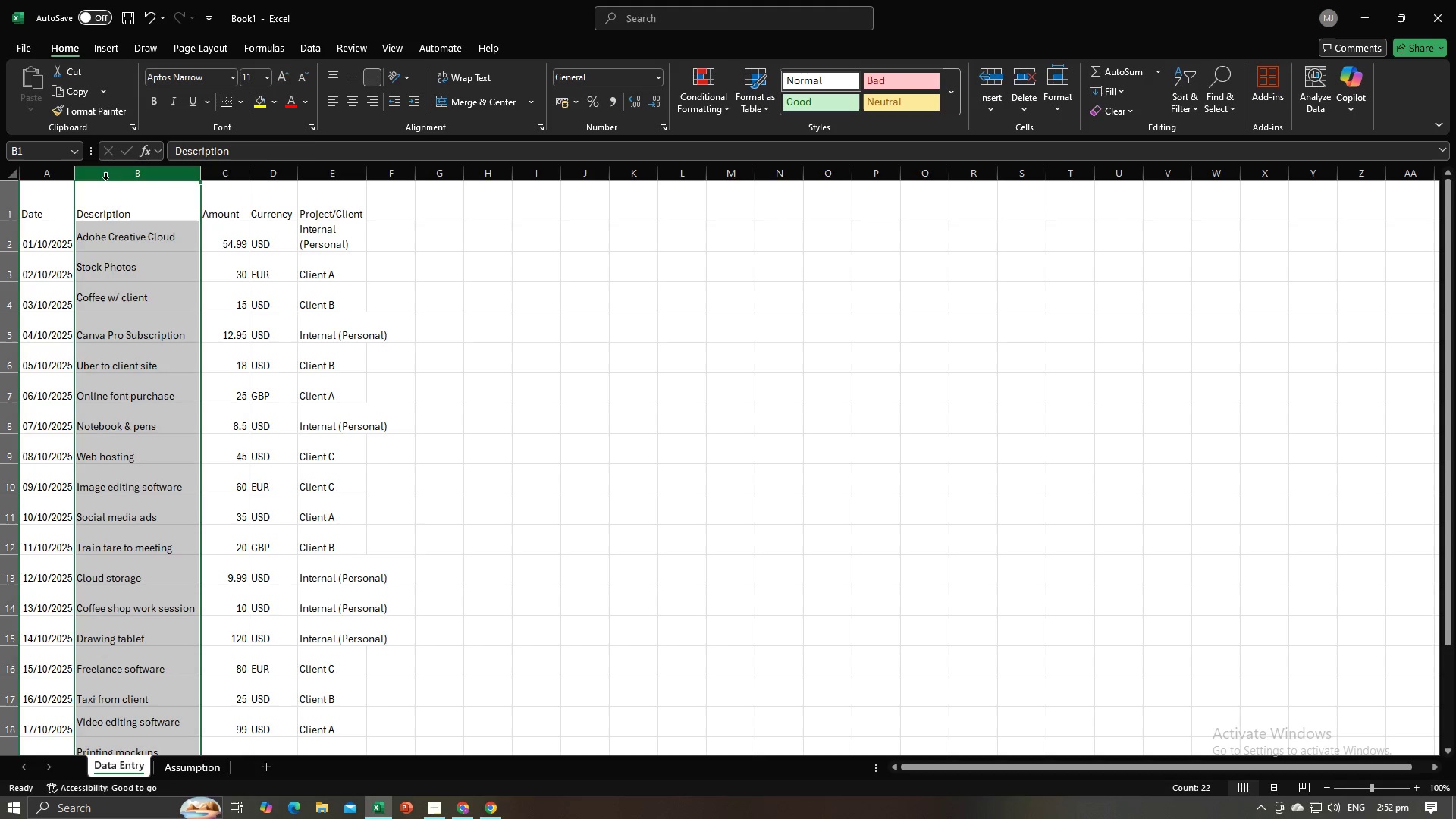 
right_click([105, 180])
 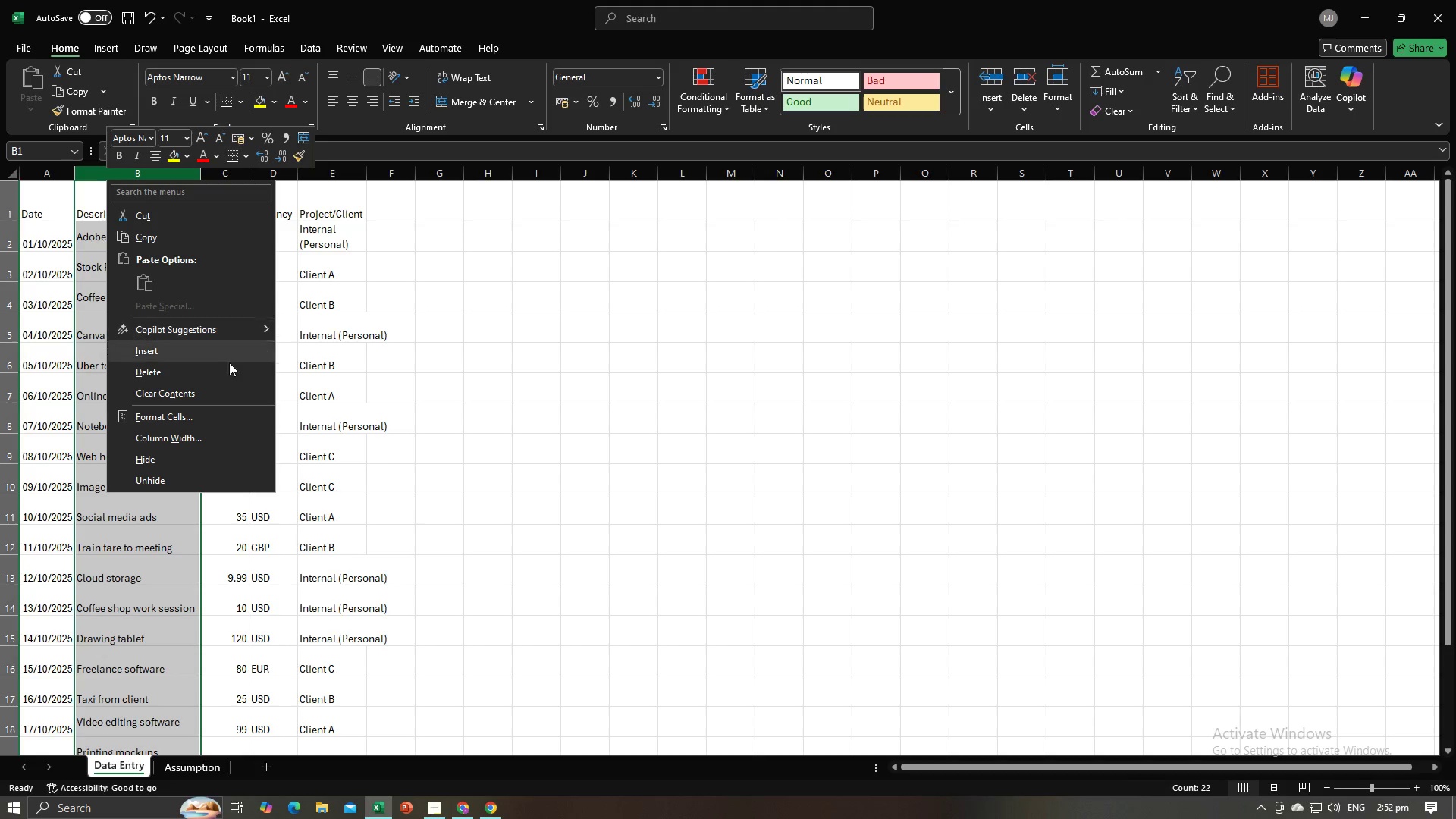 
left_click([227, 444])
 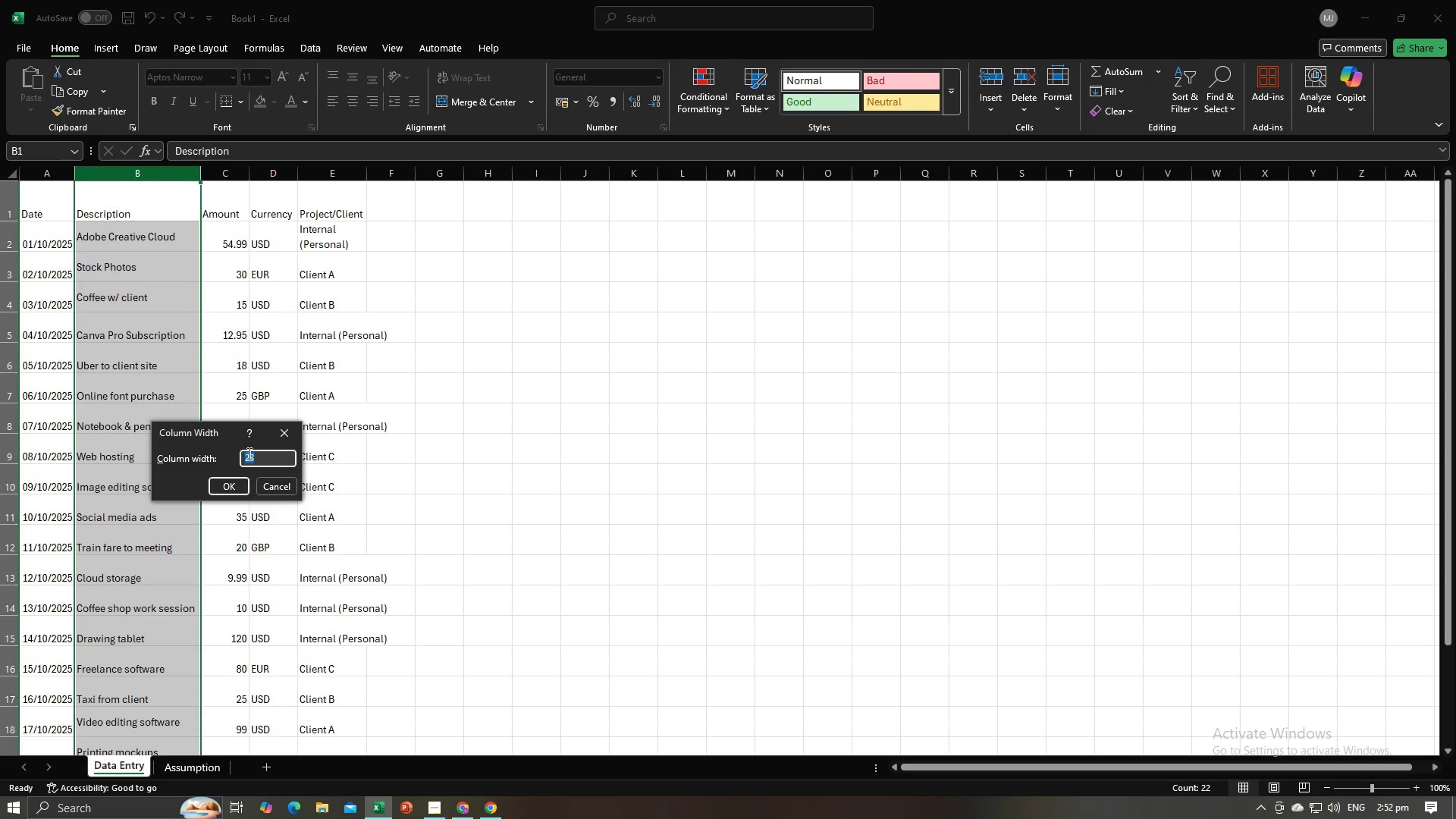 
left_click([256, 456])
 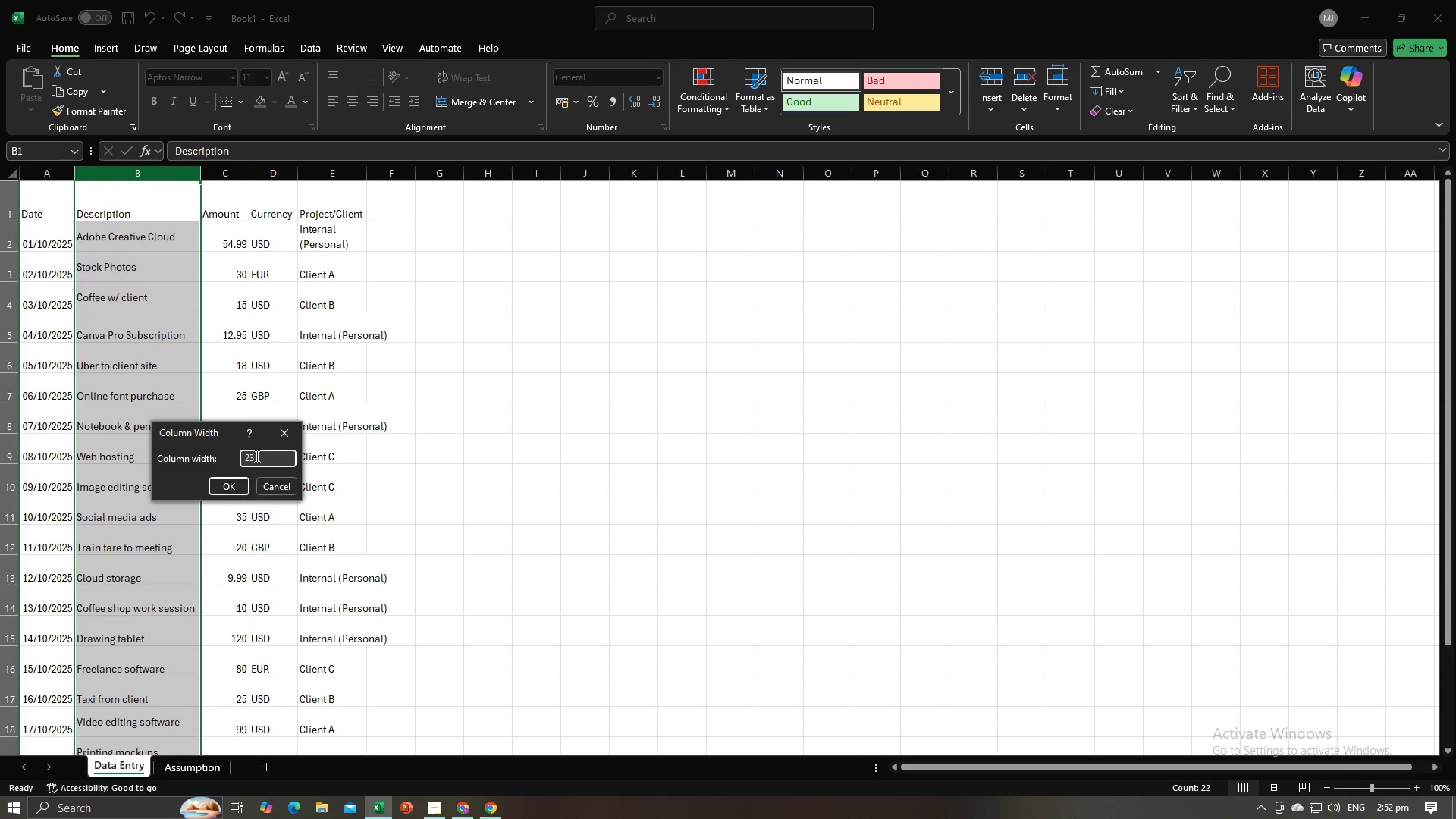 
left_click_drag(start_coordinate=[256, 456], to_coordinate=[240, 457])
 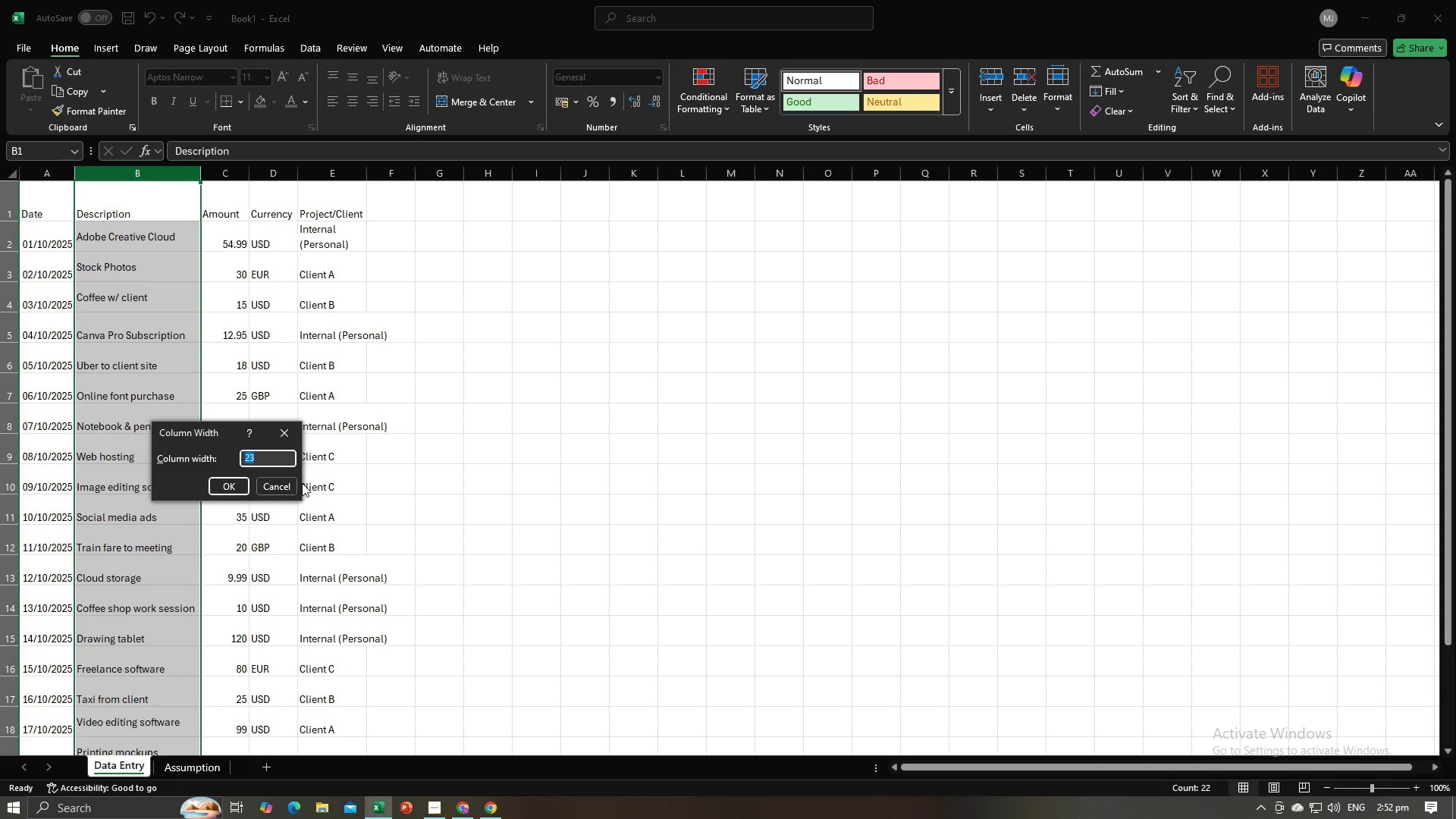 
left_click([292, 485])
 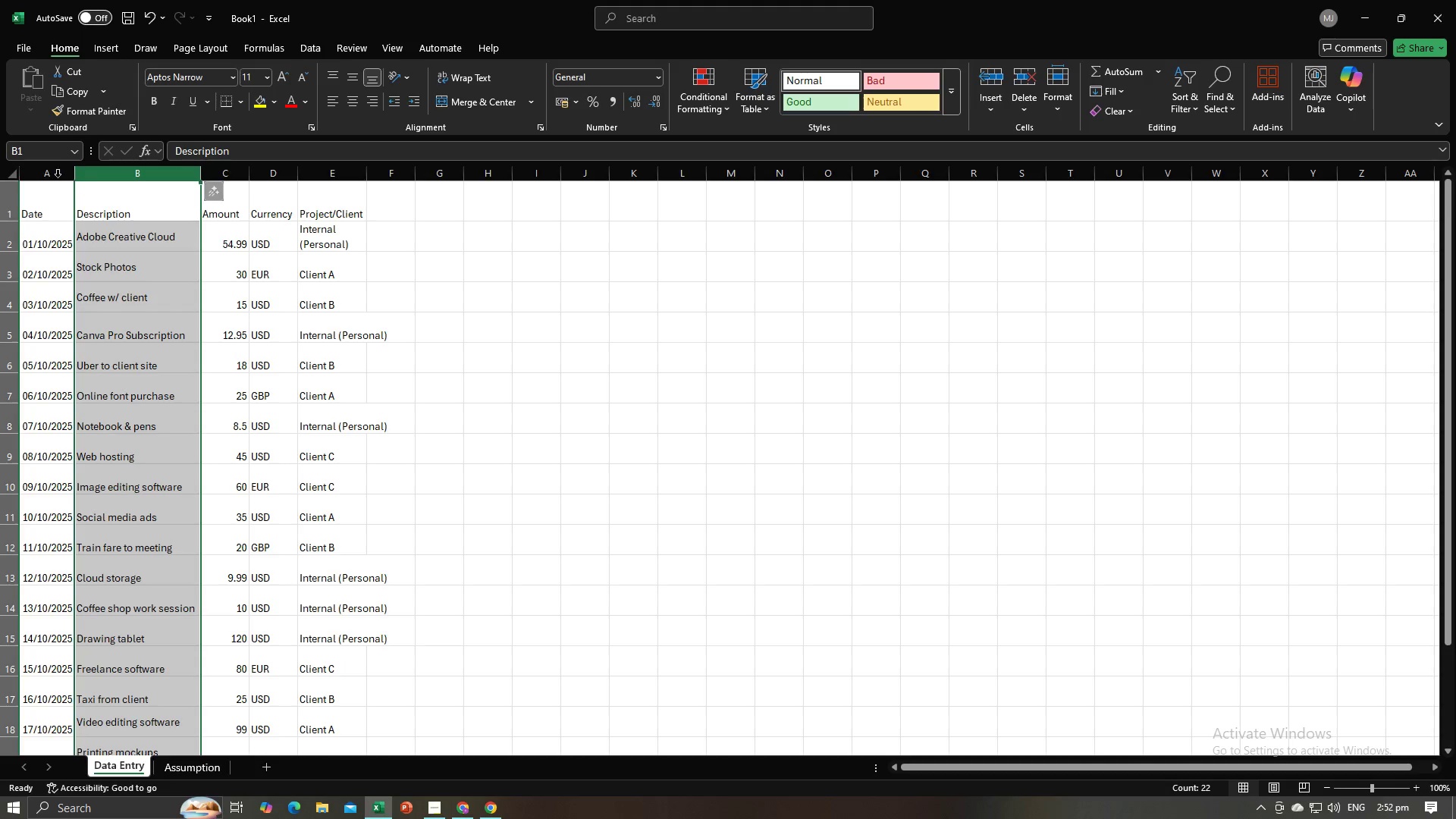 
left_click_drag(start_coordinate=[53, 172], to_coordinate=[313, 173])
 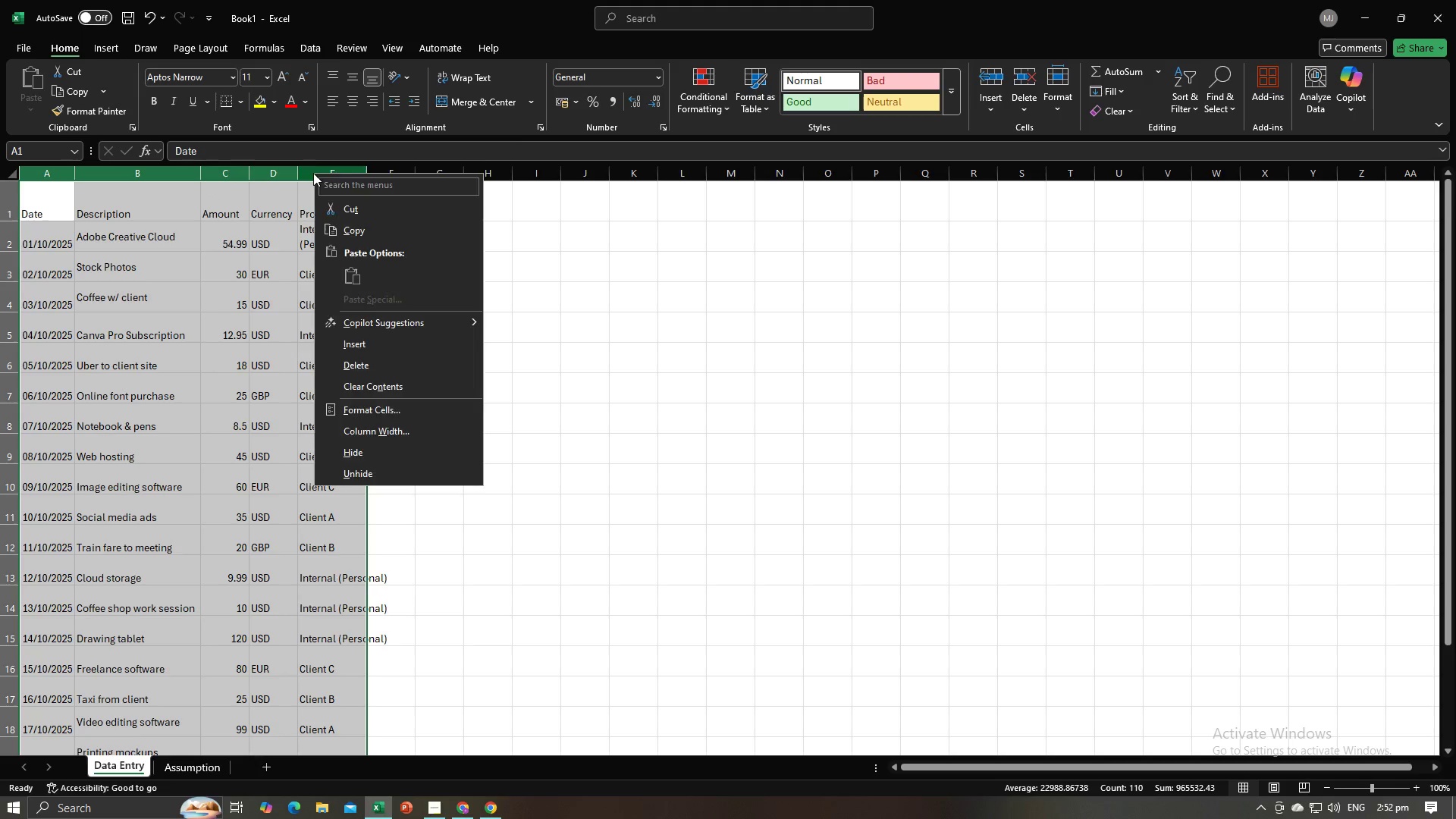 
right_click([313, 173])
 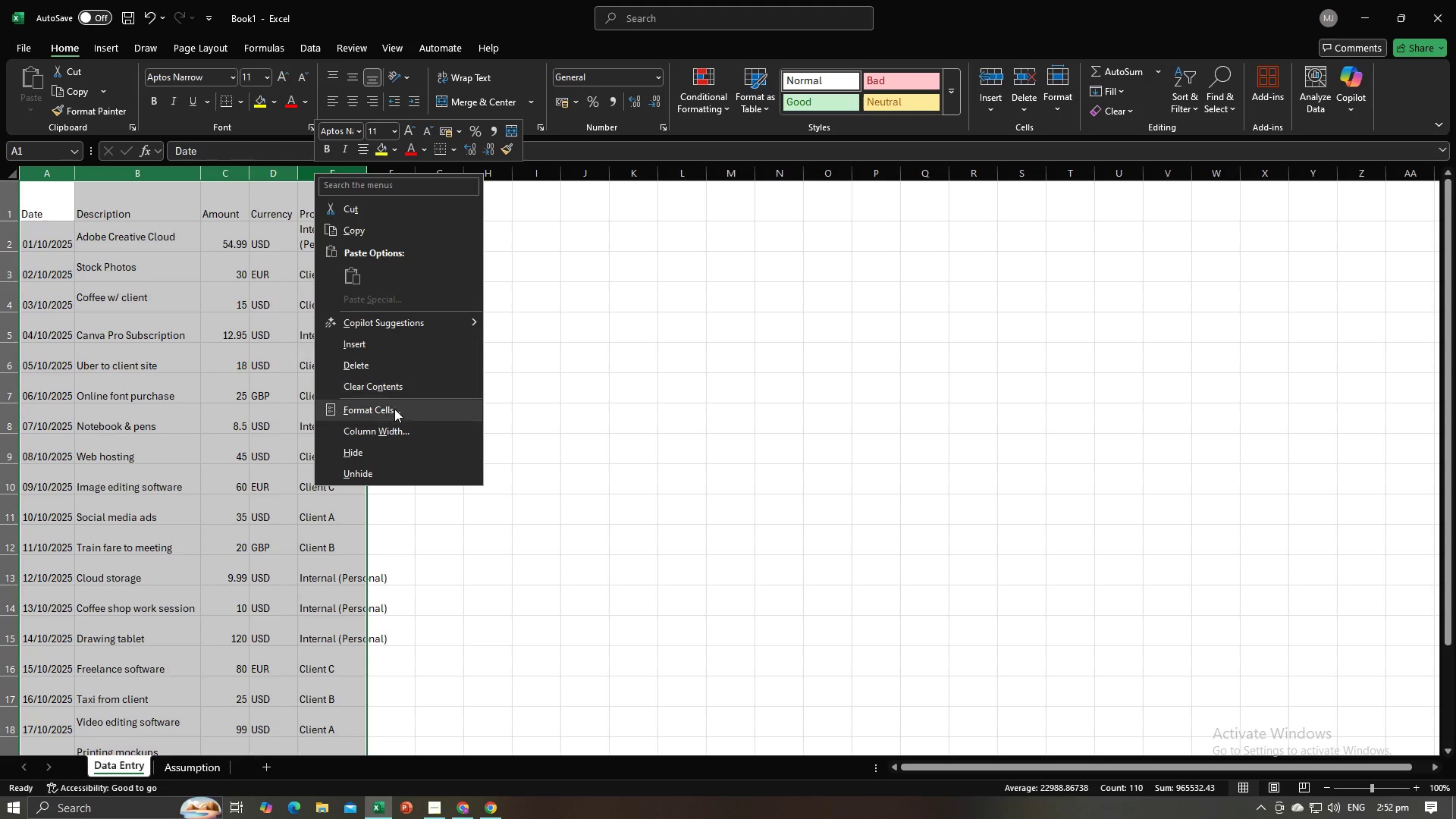 
left_click([394, 422])
 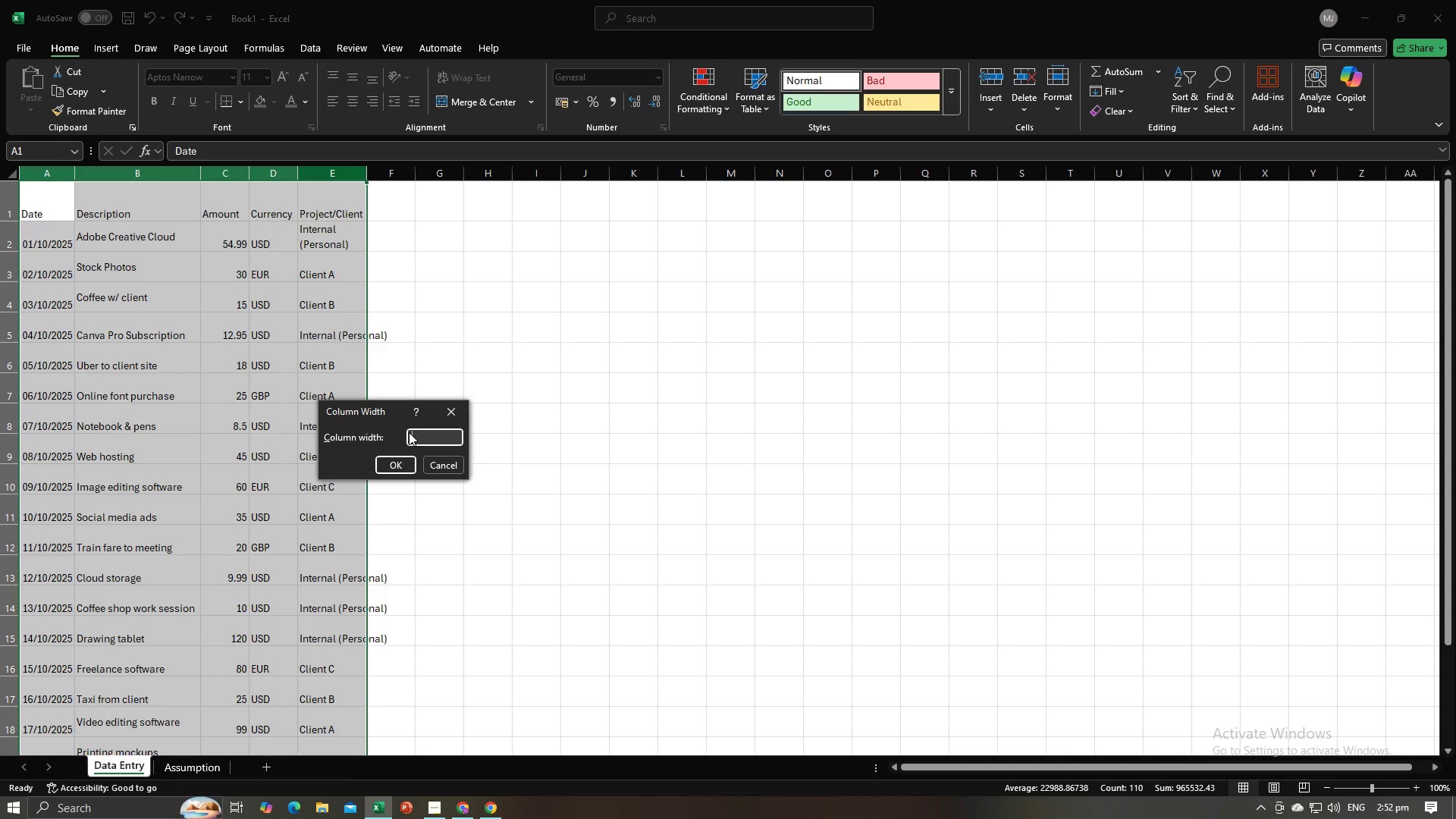 
type(25)
 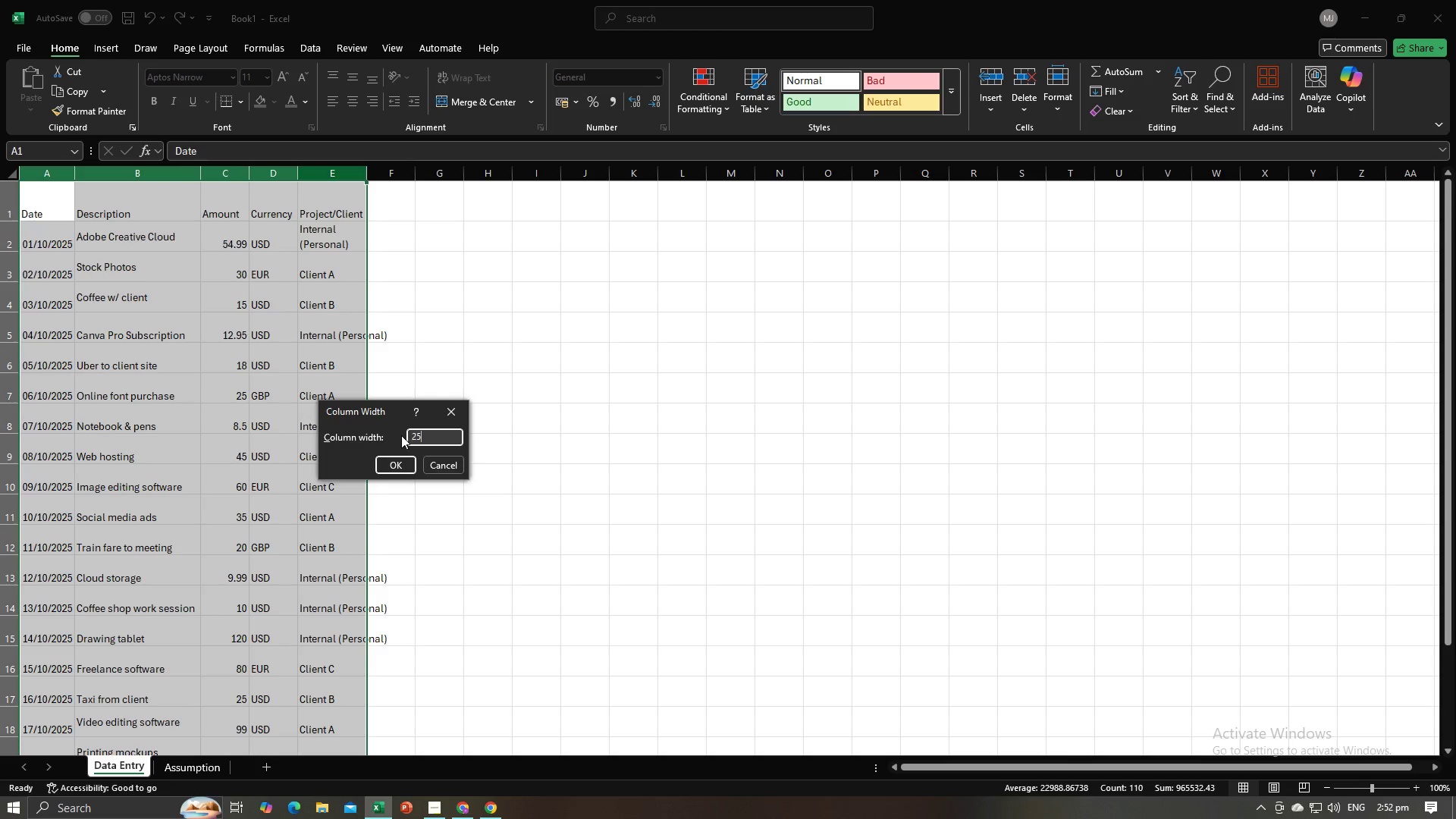 
key(Enter)
 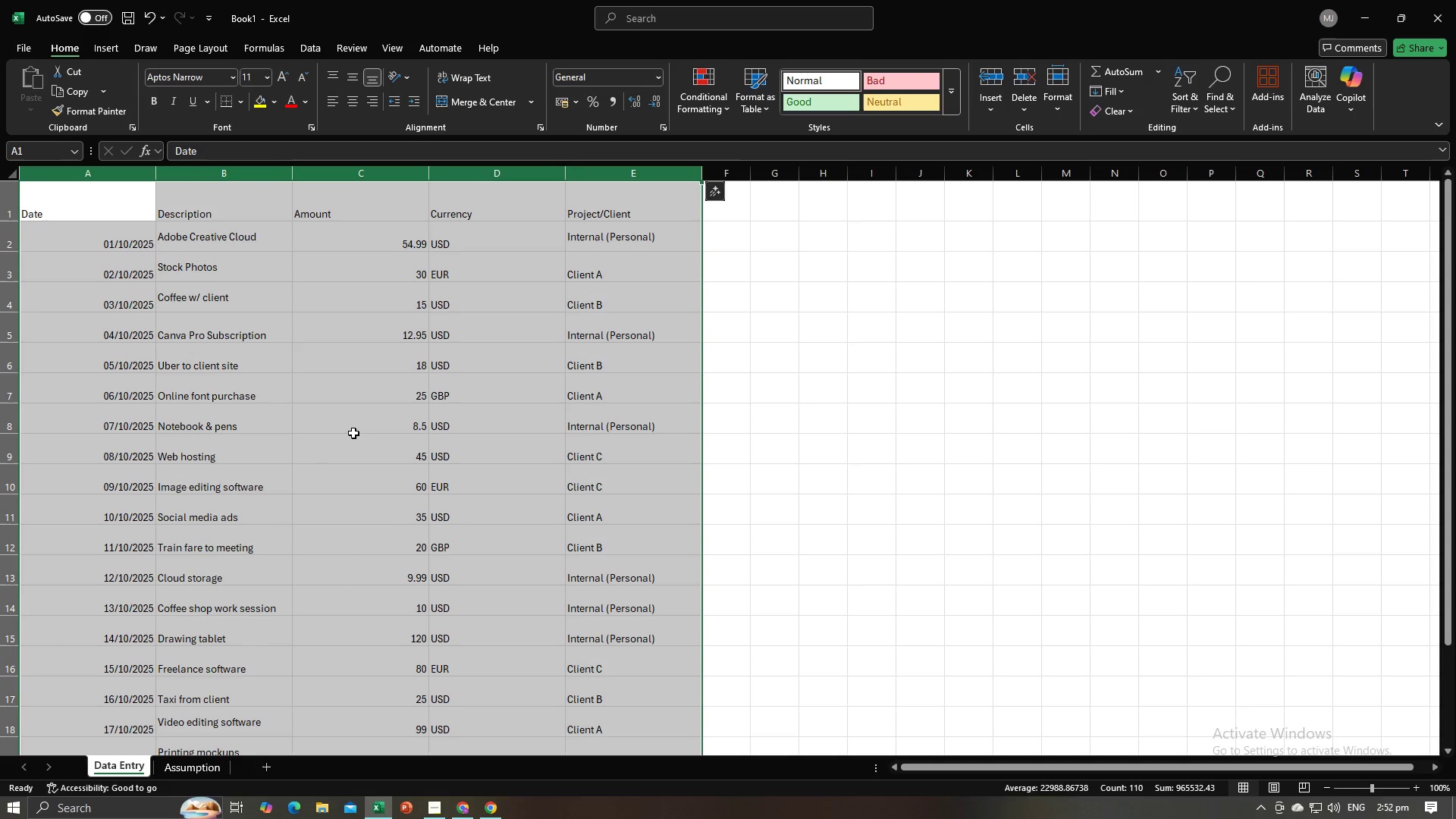 
left_click([353, 433])
 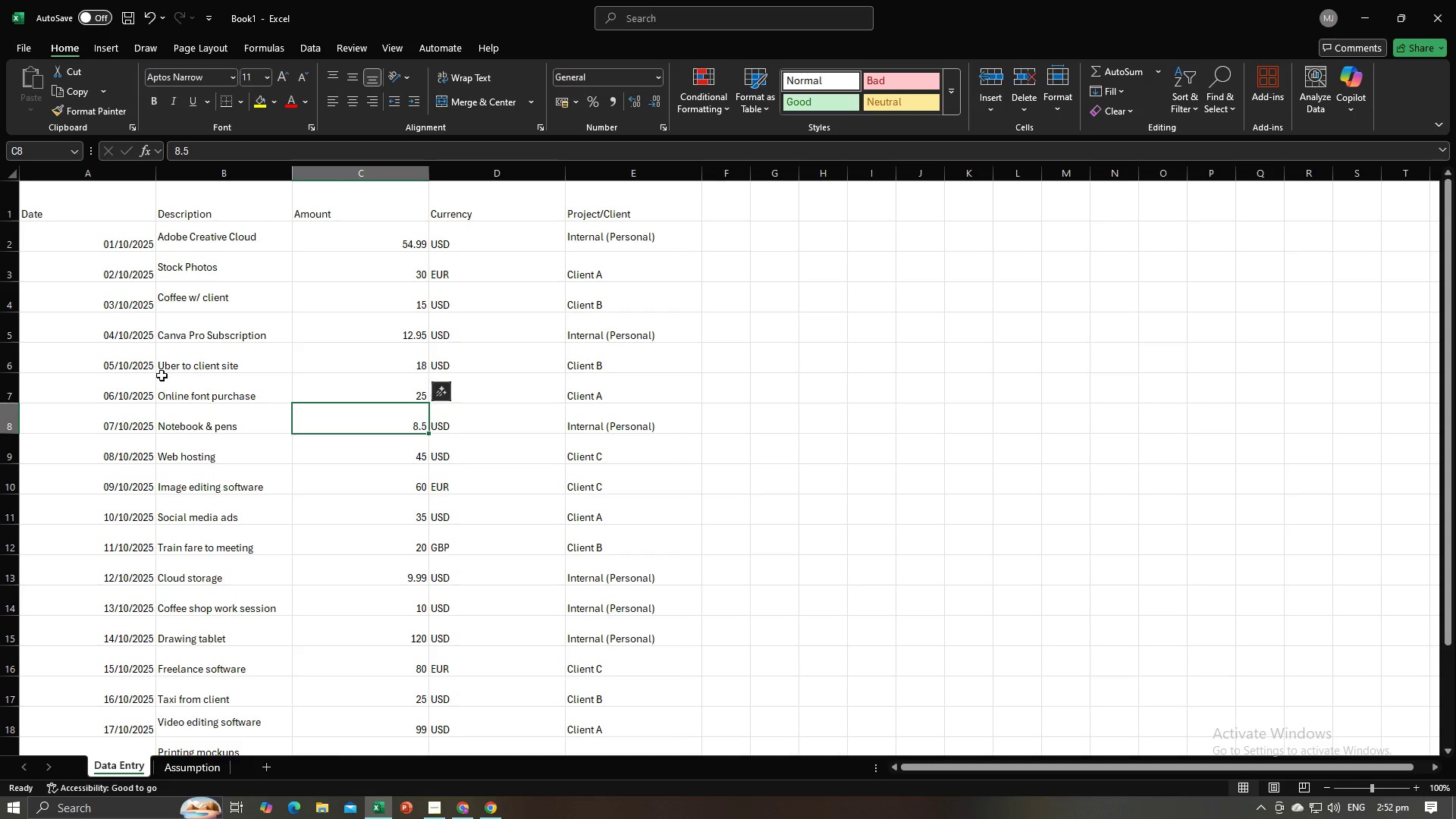 
left_click([162, 375])
 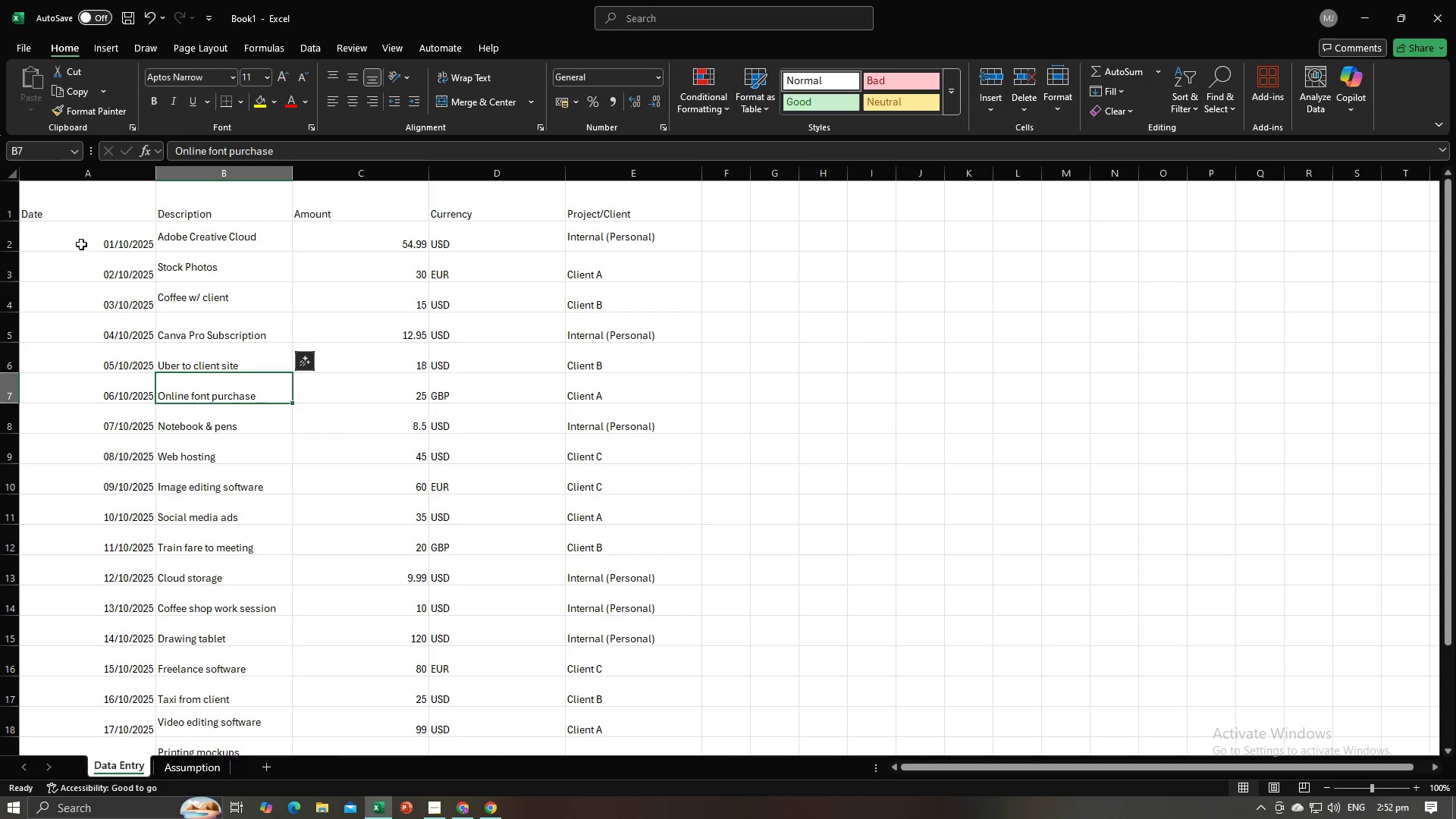 
left_click_drag(start_coordinate=[74, 239], to_coordinate=[599, 463])
 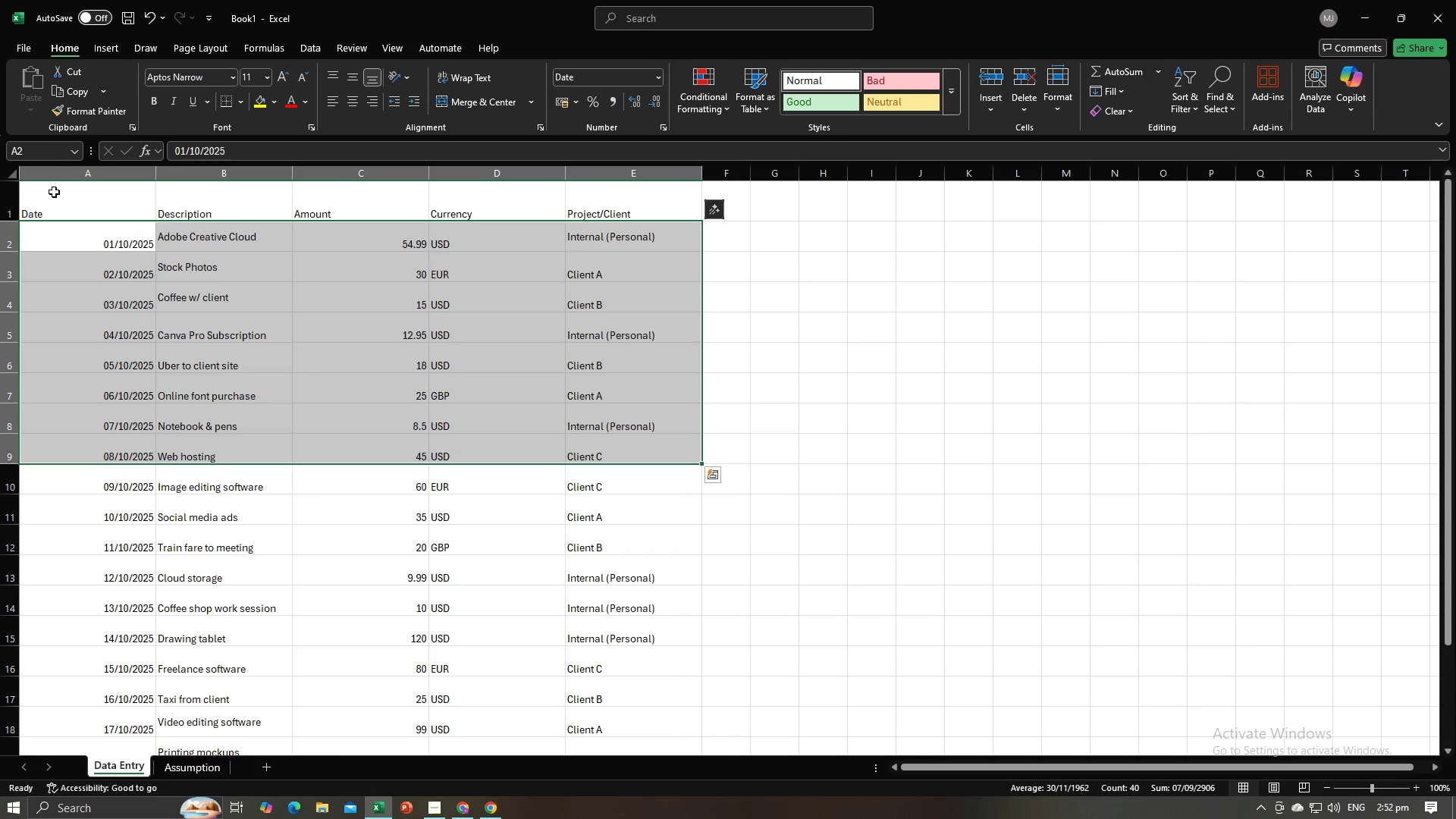 
left_click([54, 192])
 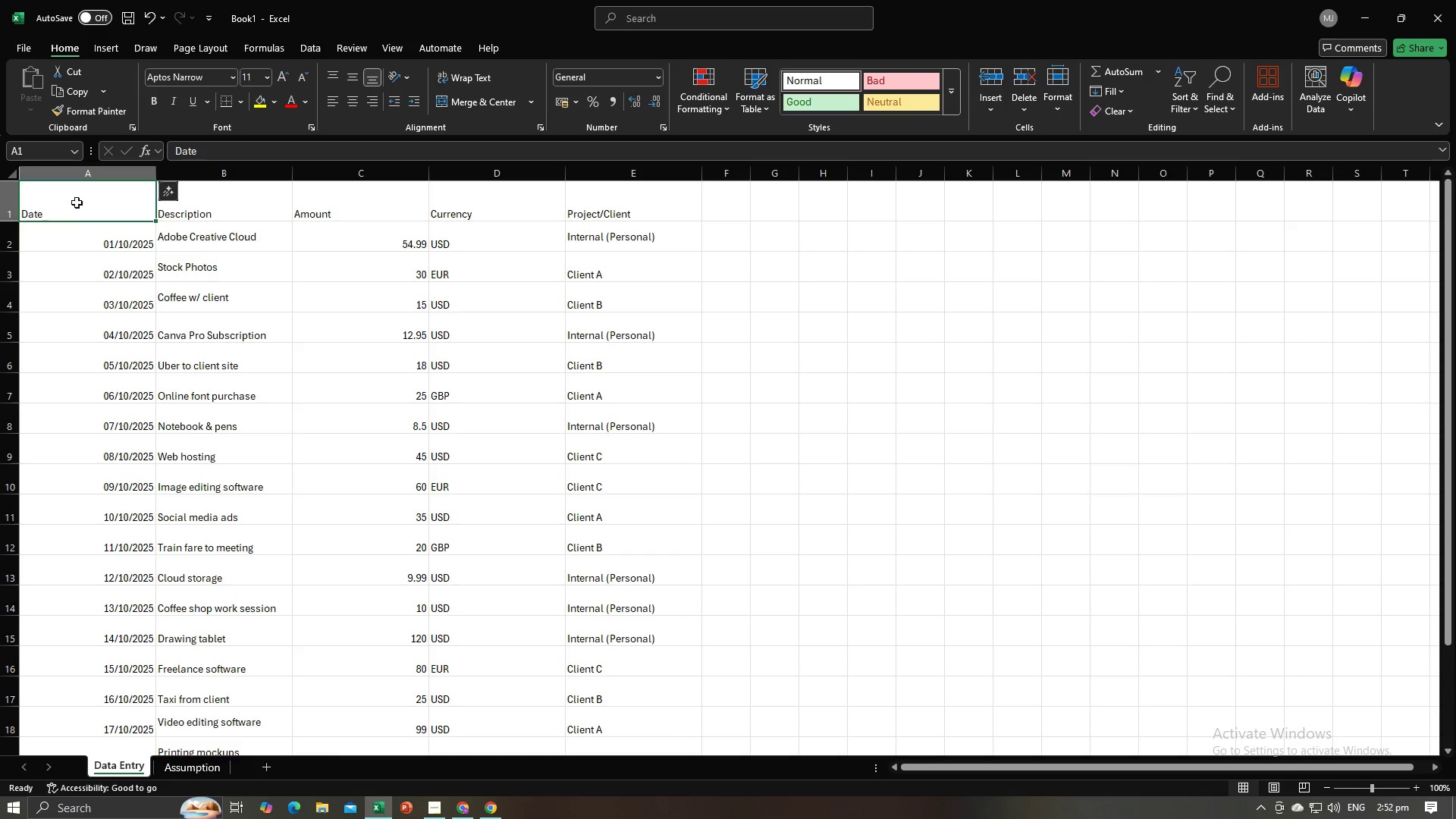 
left_click_drag(start_coordinate=[62, 202], to_coordinate=[617, 723])
 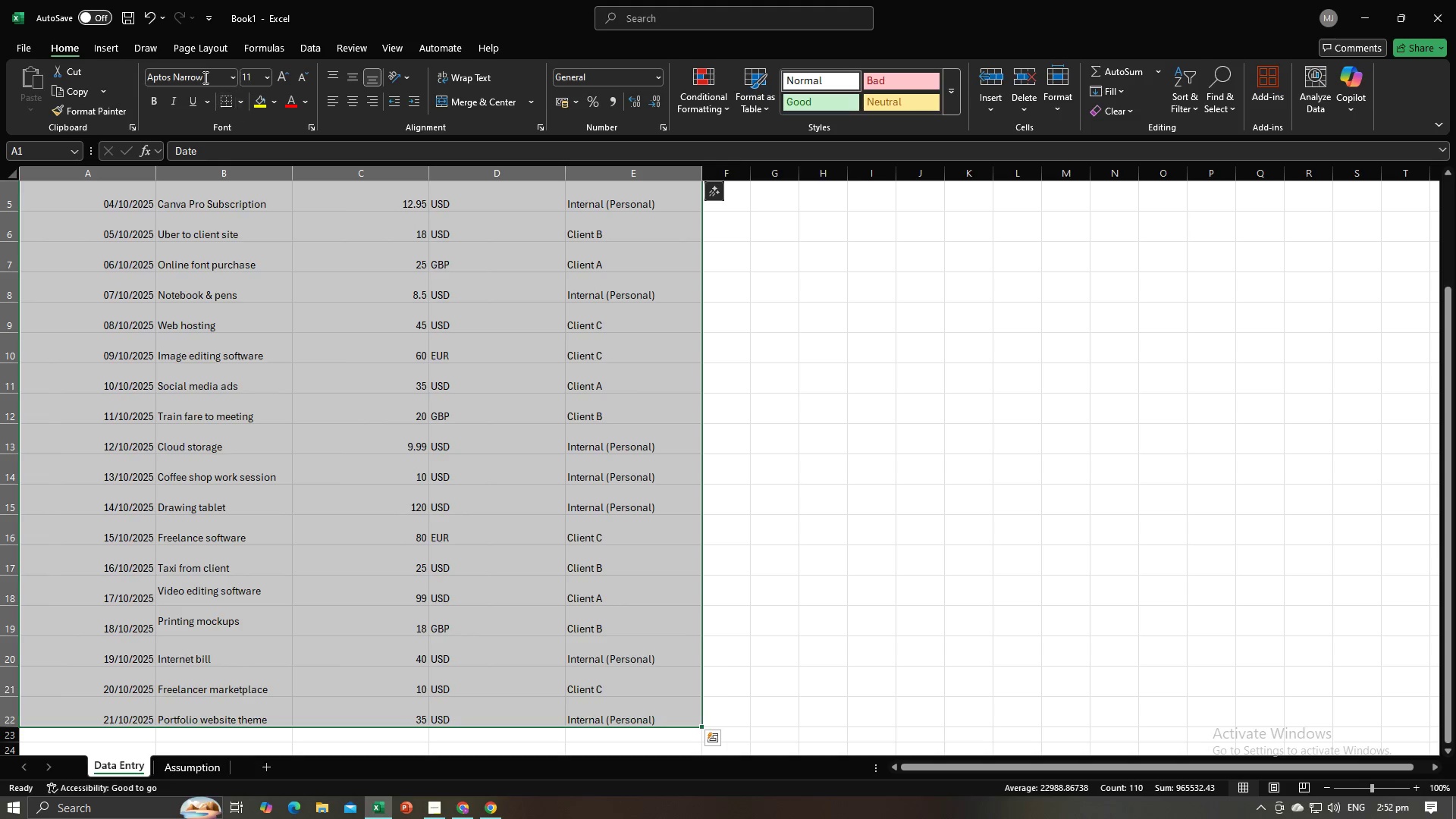 
left_click([203, 76])
 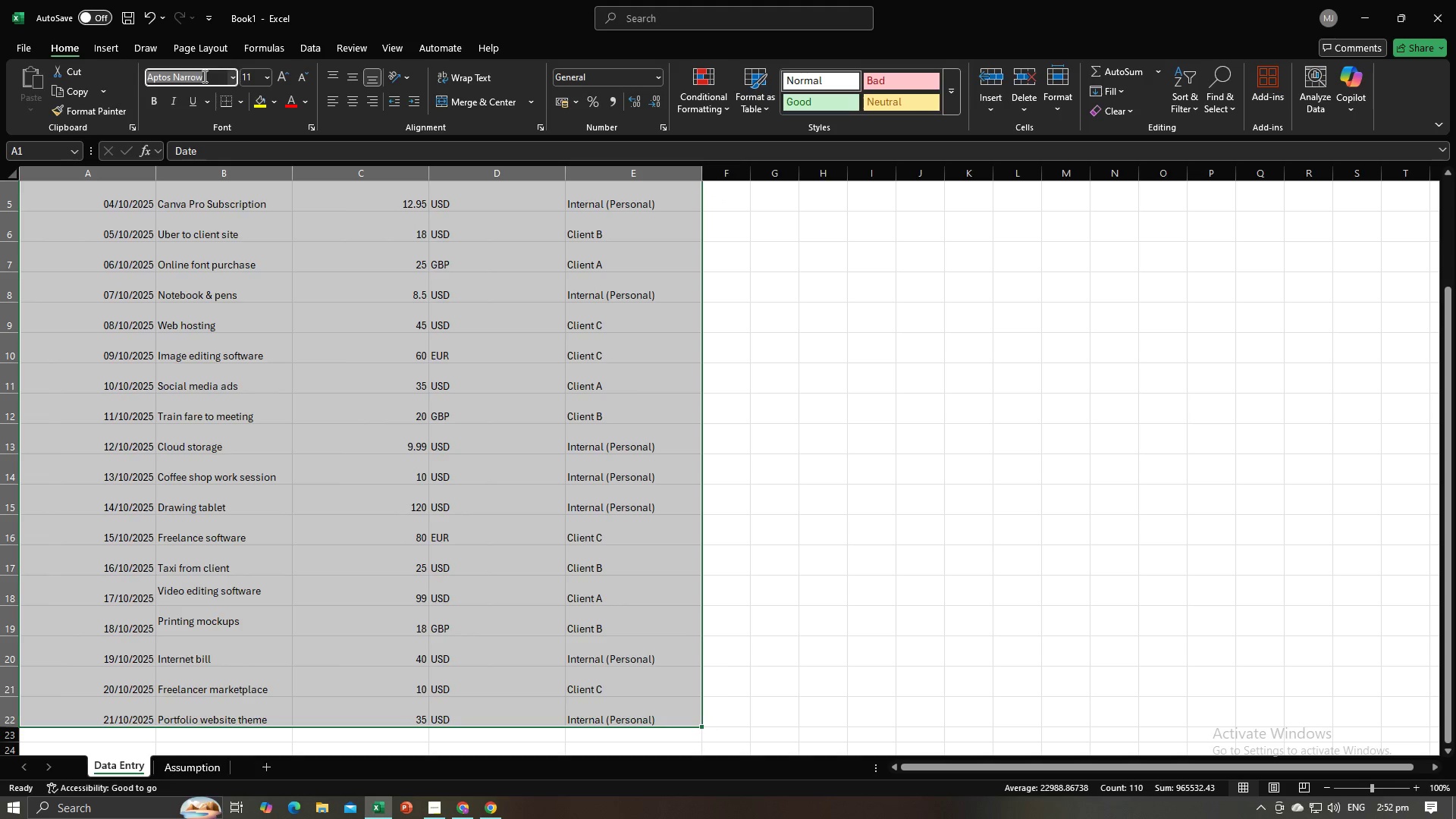 
type(Arial)
key(Tab)
 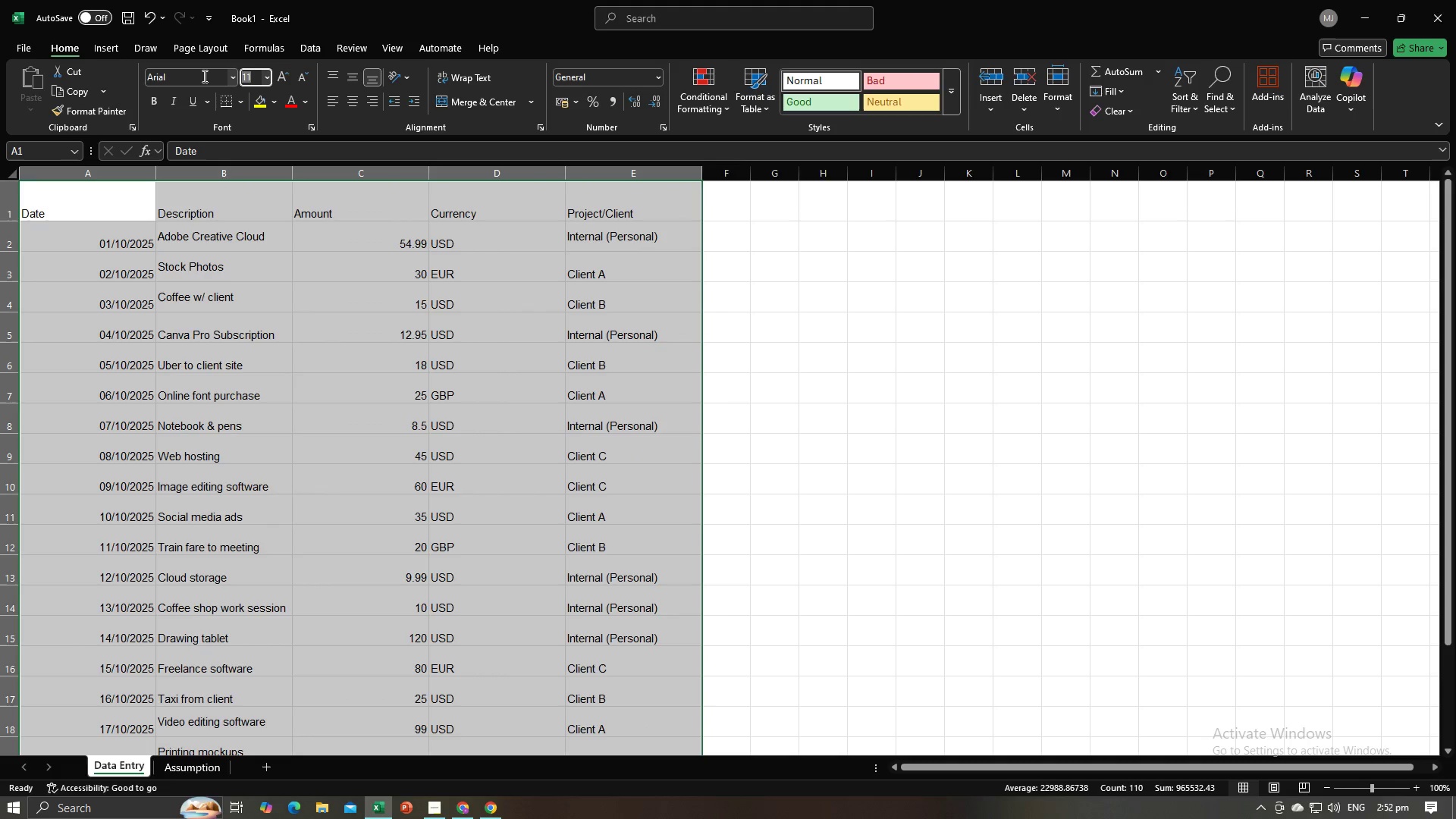 
key(Enter)
 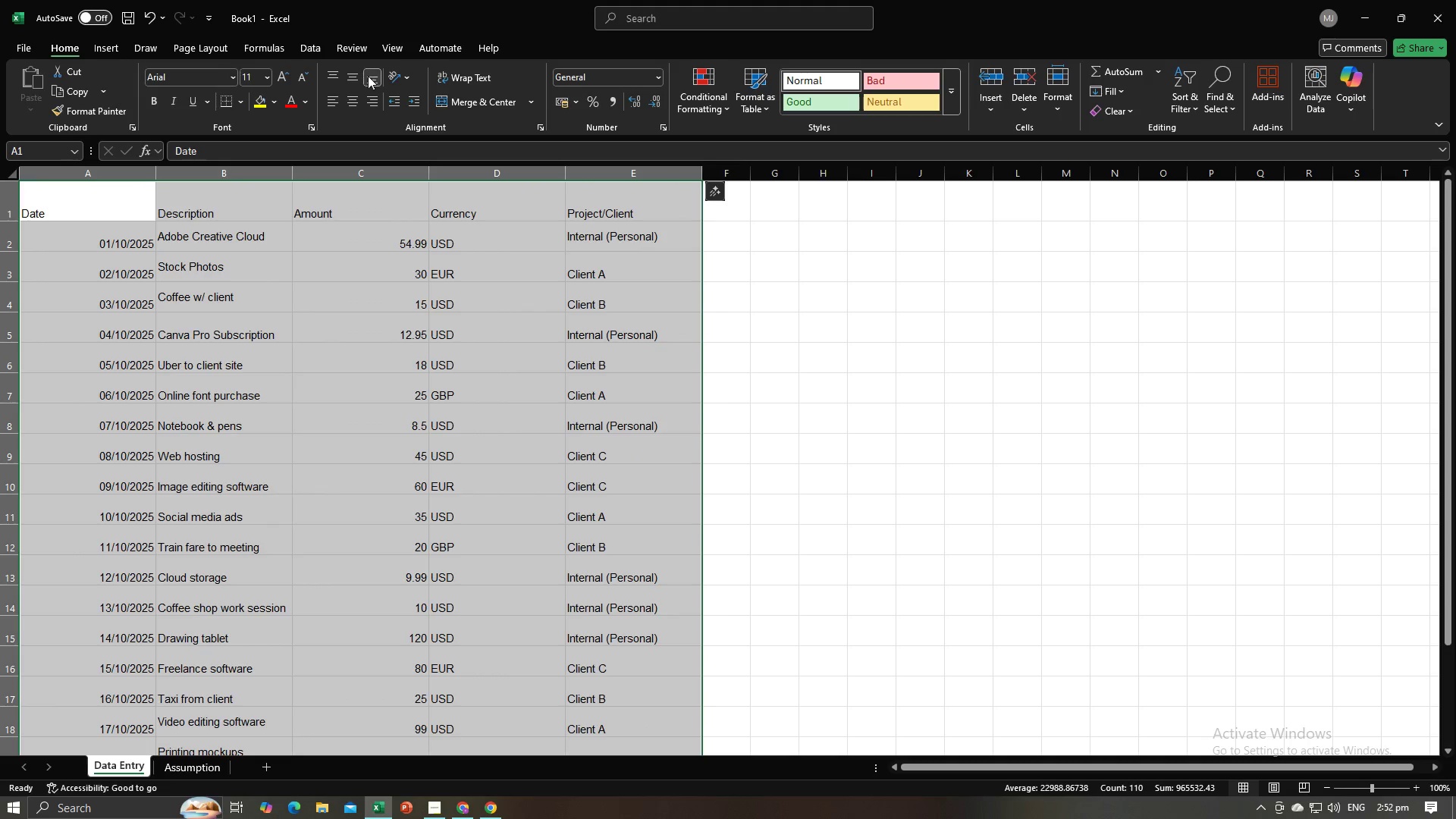 
left_click([359, 102])
 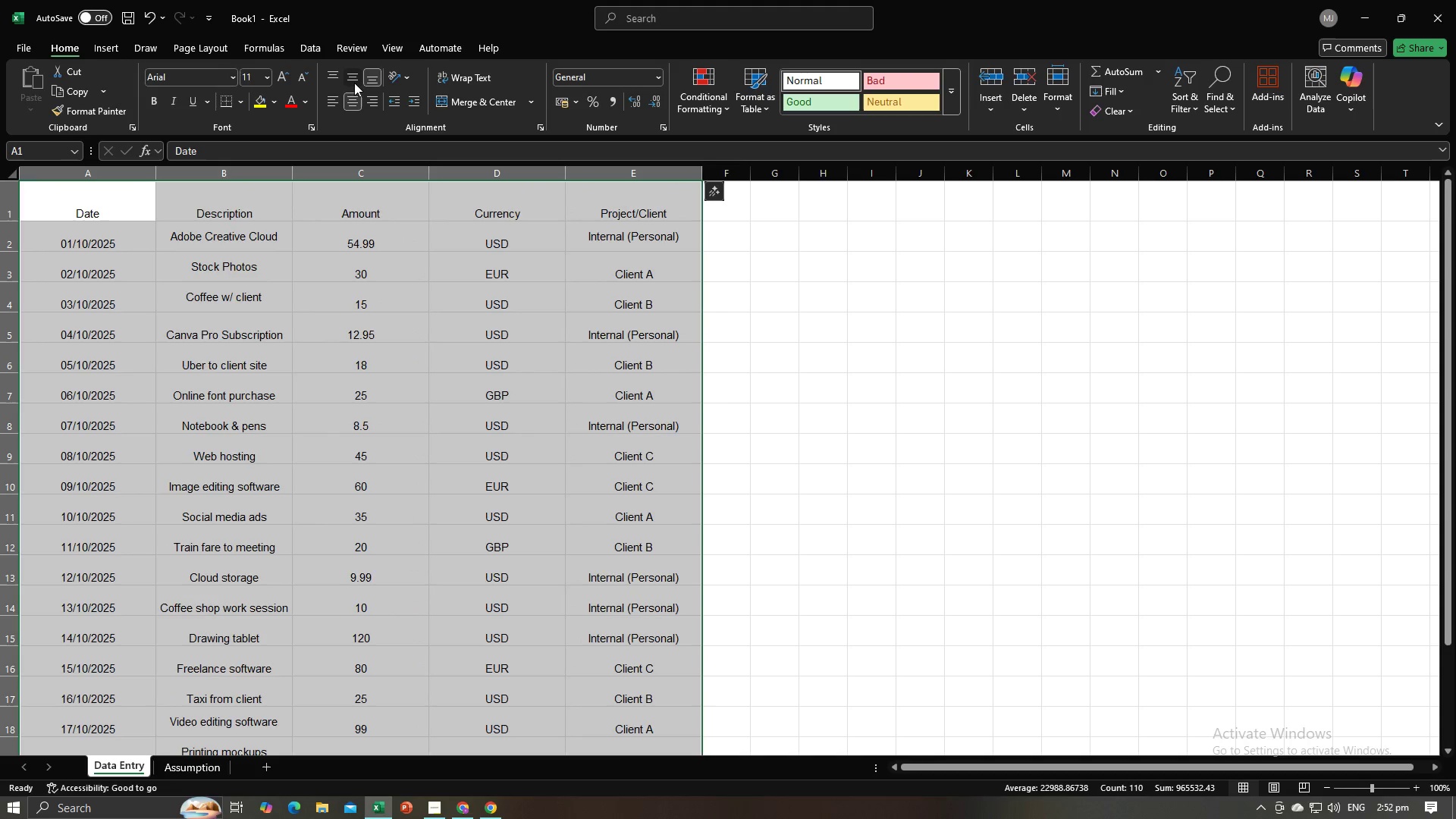 
double_click([354, 83])
 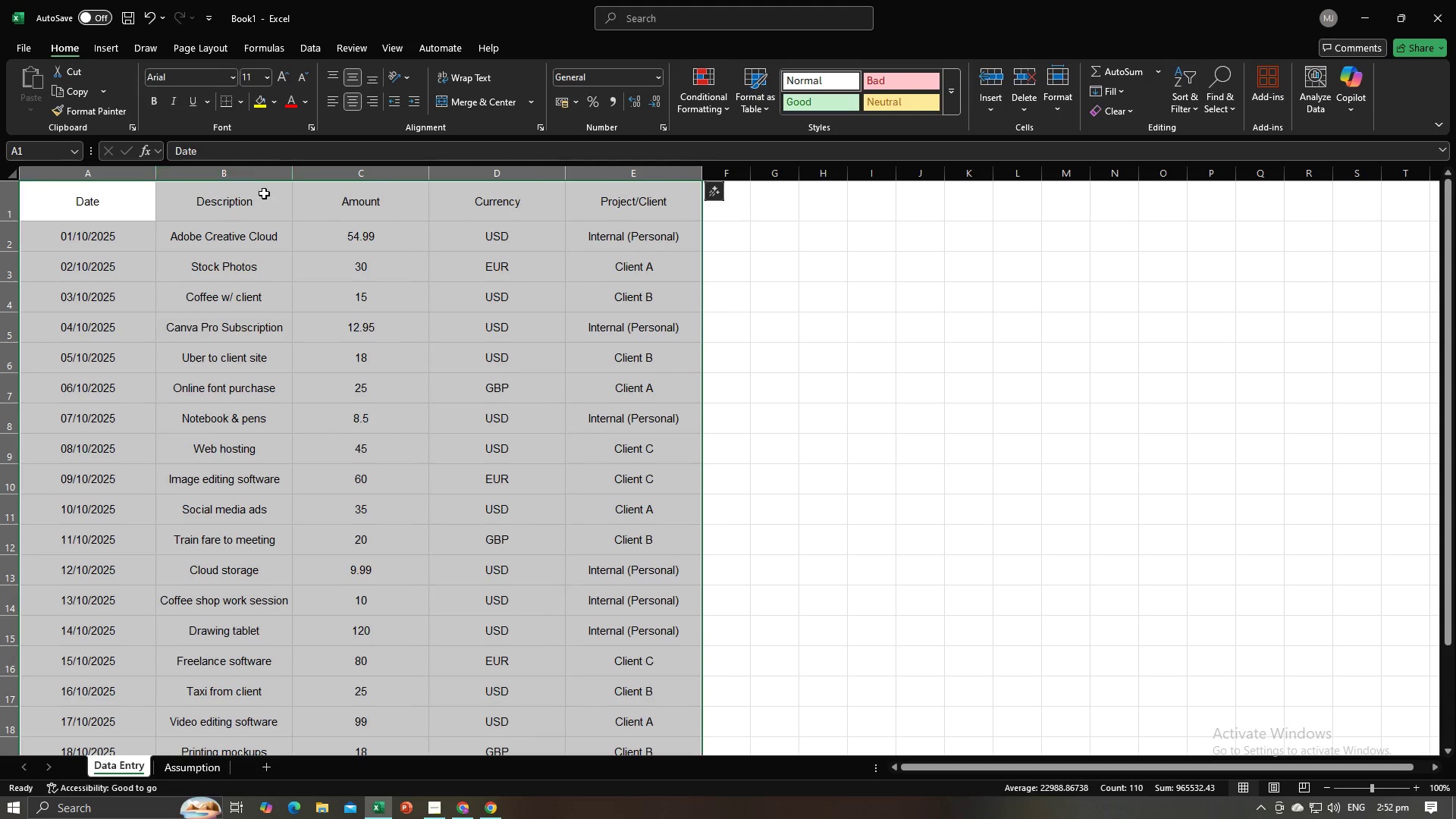 
left_click([264, 193])
 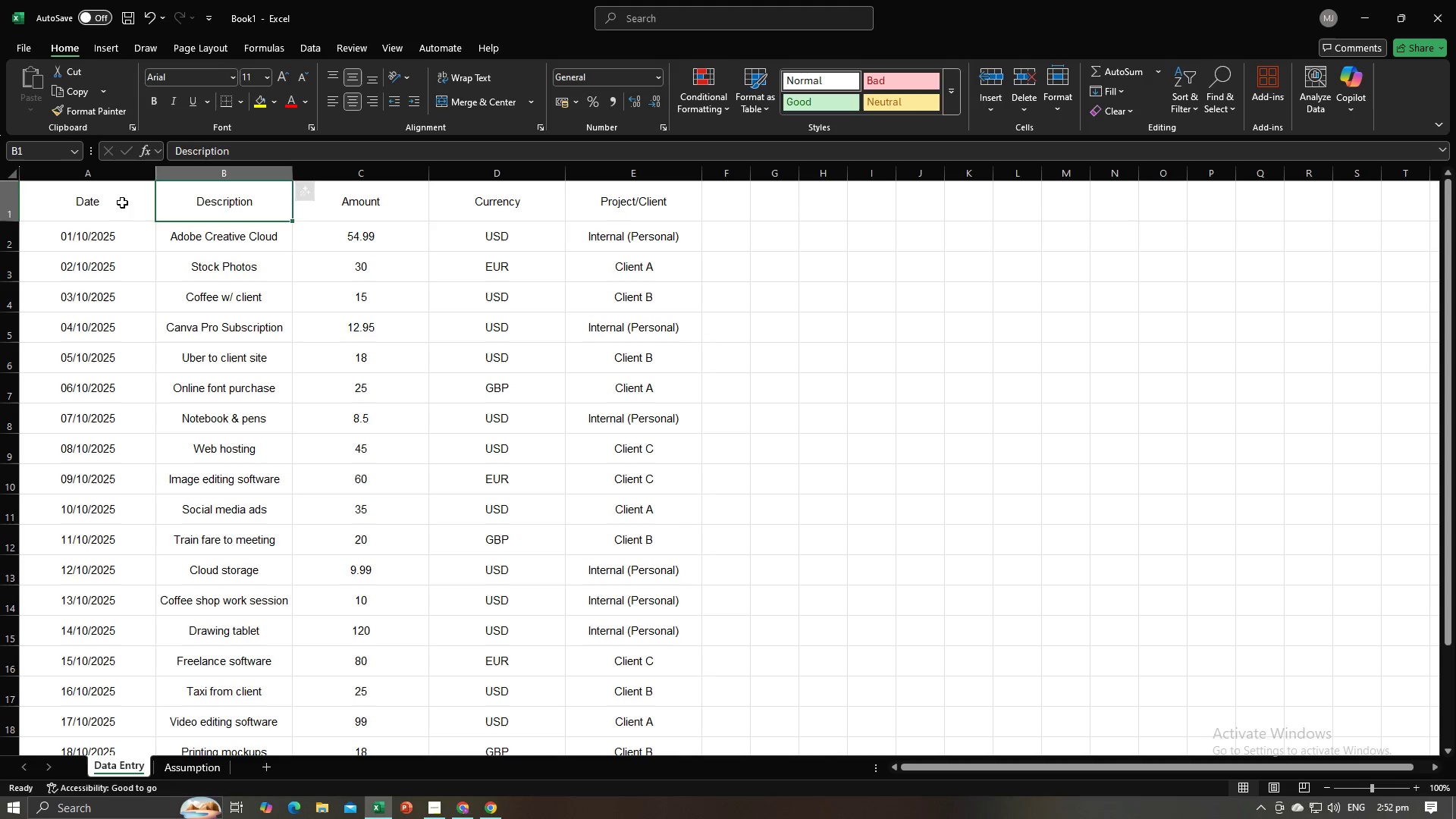 
left_click_drag(start_coordinate=[119, 204], to_coordinate=[576, 206])
 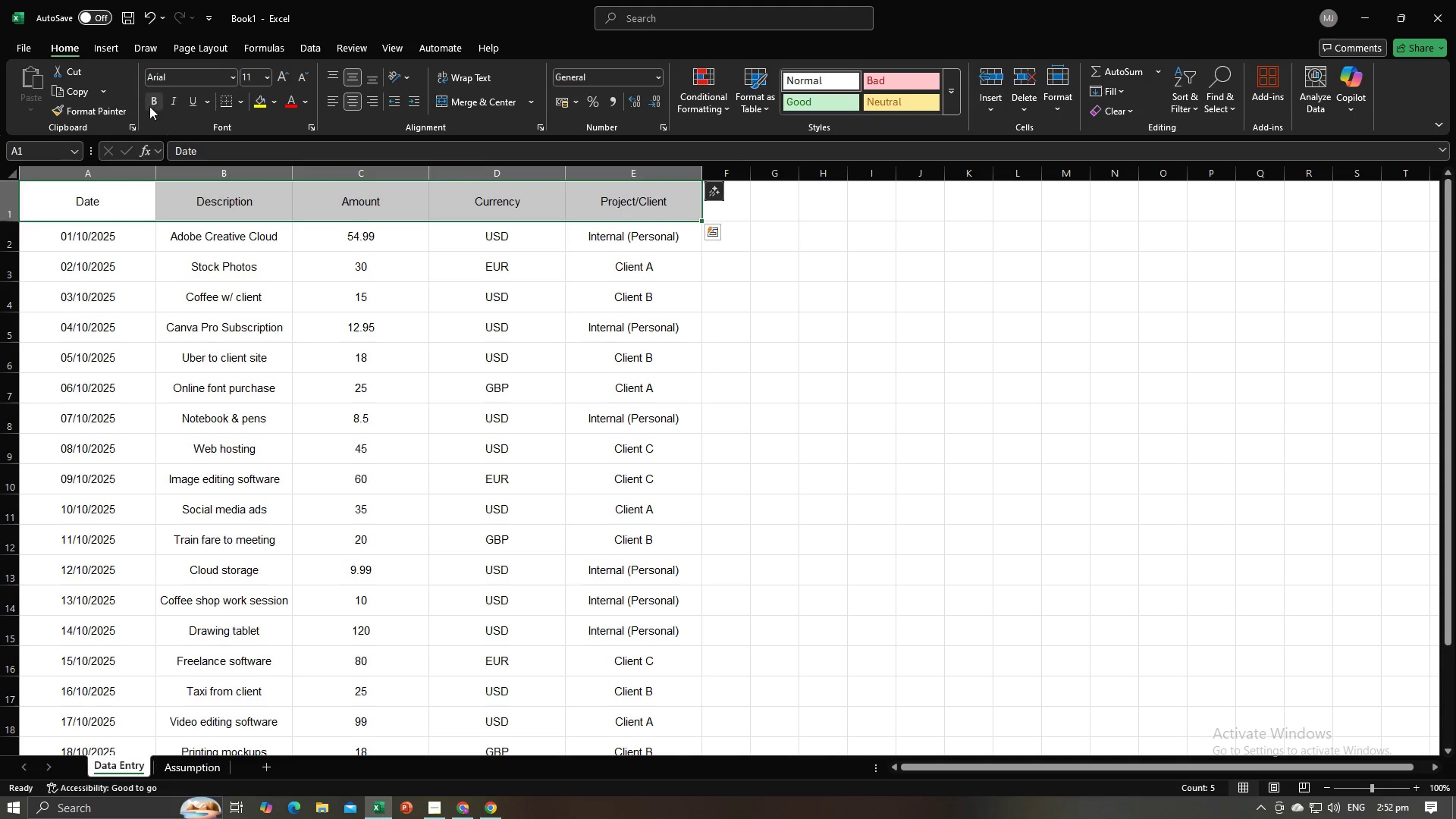 
left_click([147, 102])
 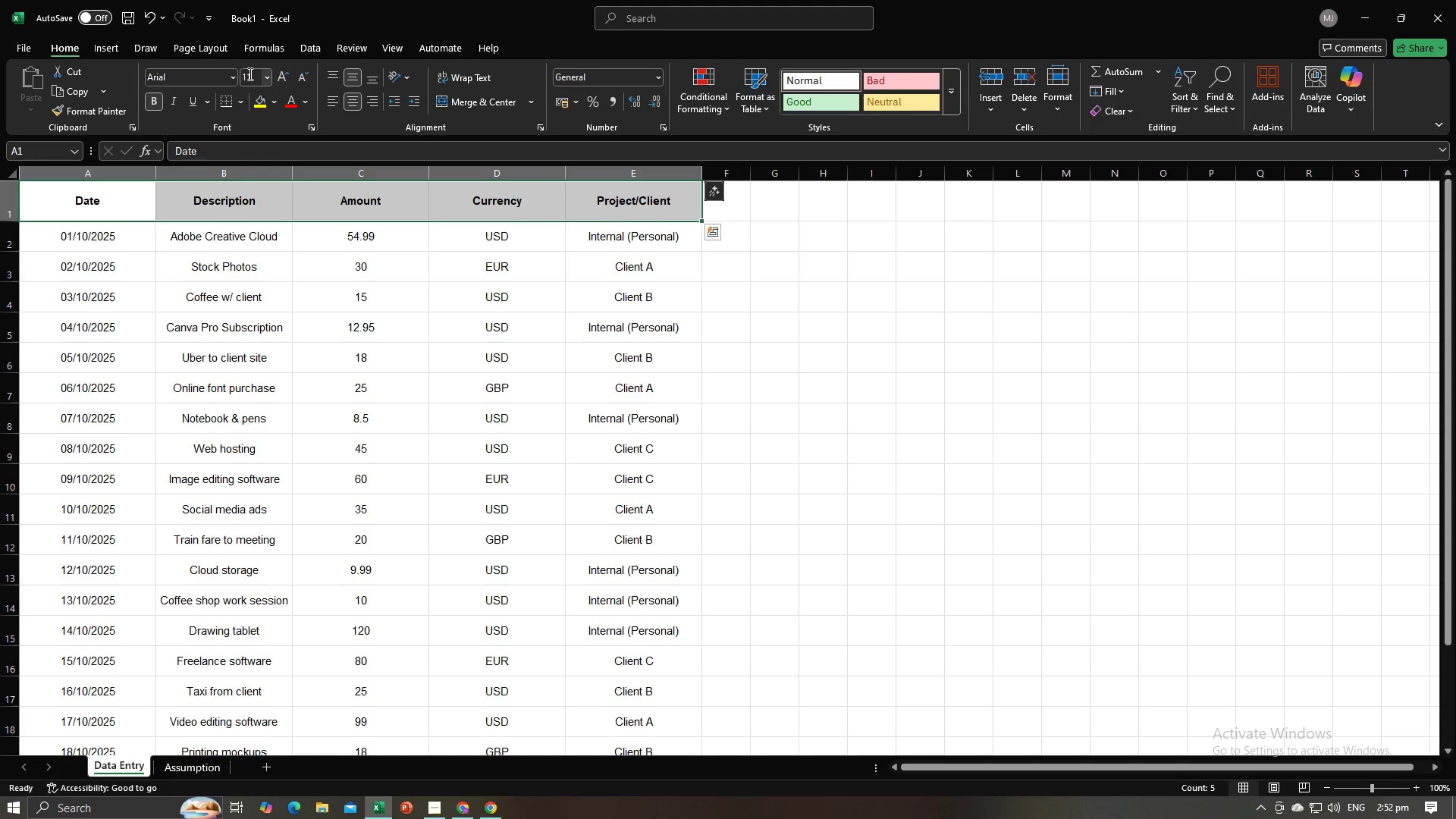 
left_click([249, 74])
 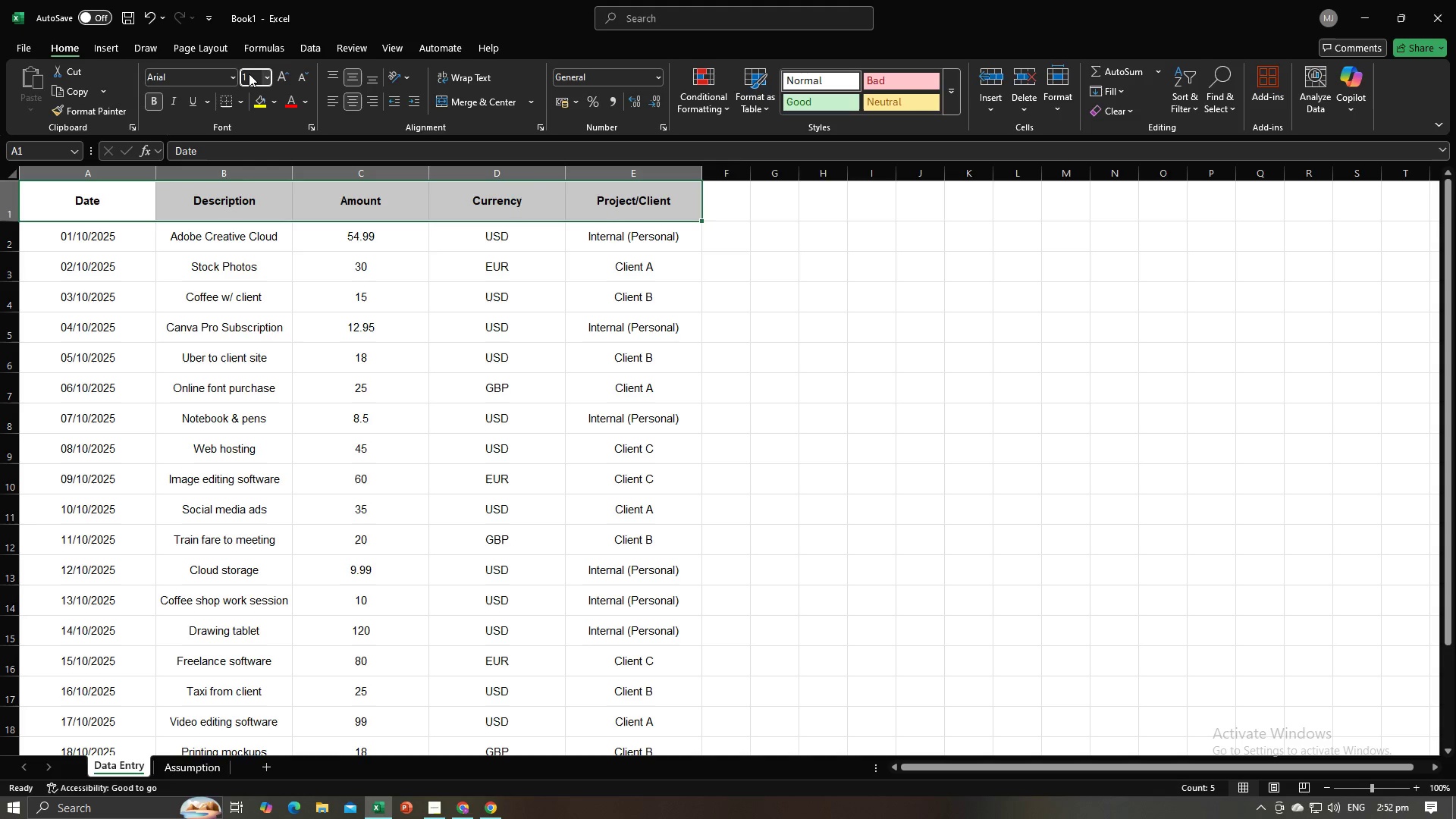 
type(15)
 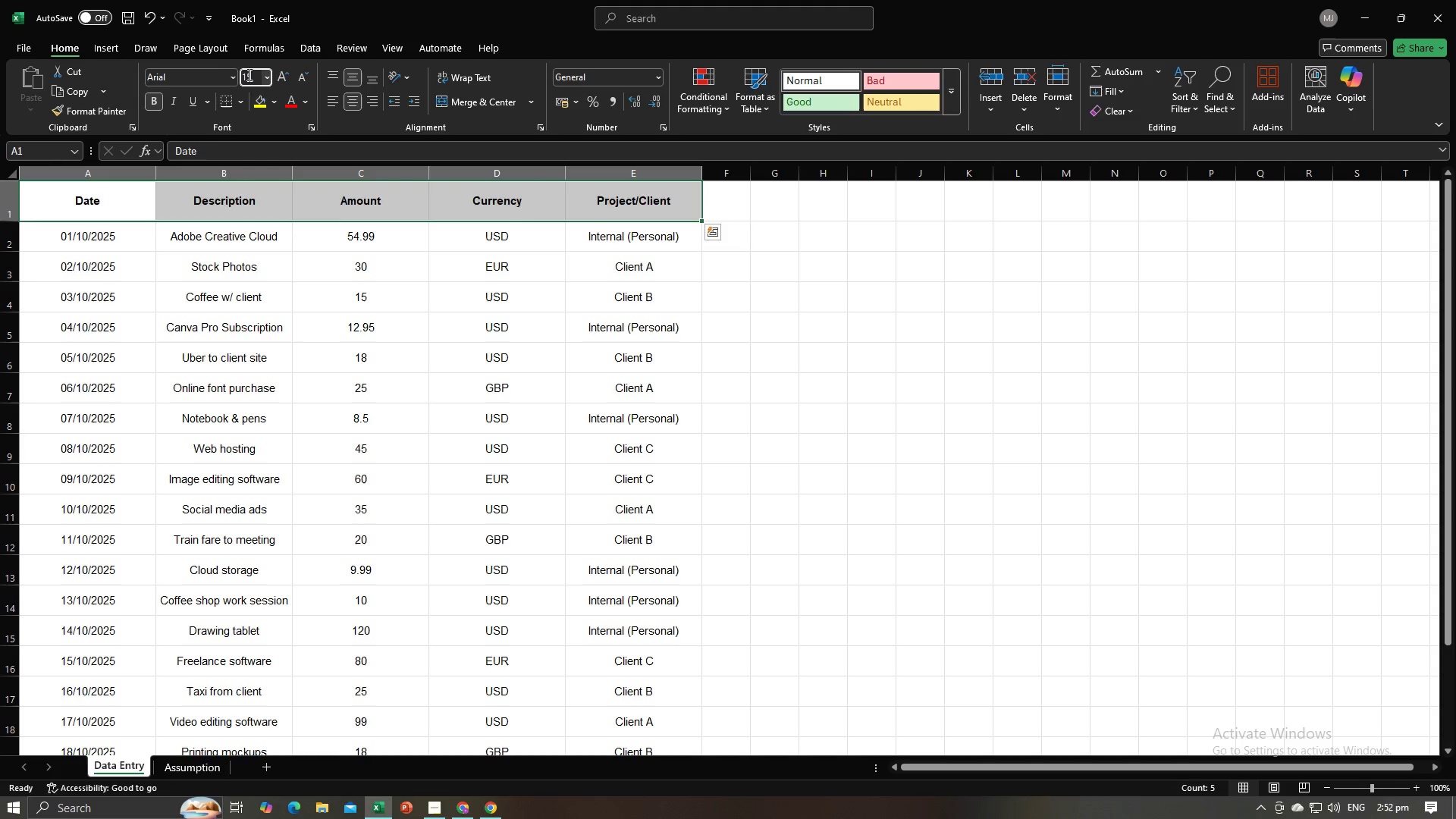 
key(Enter)
 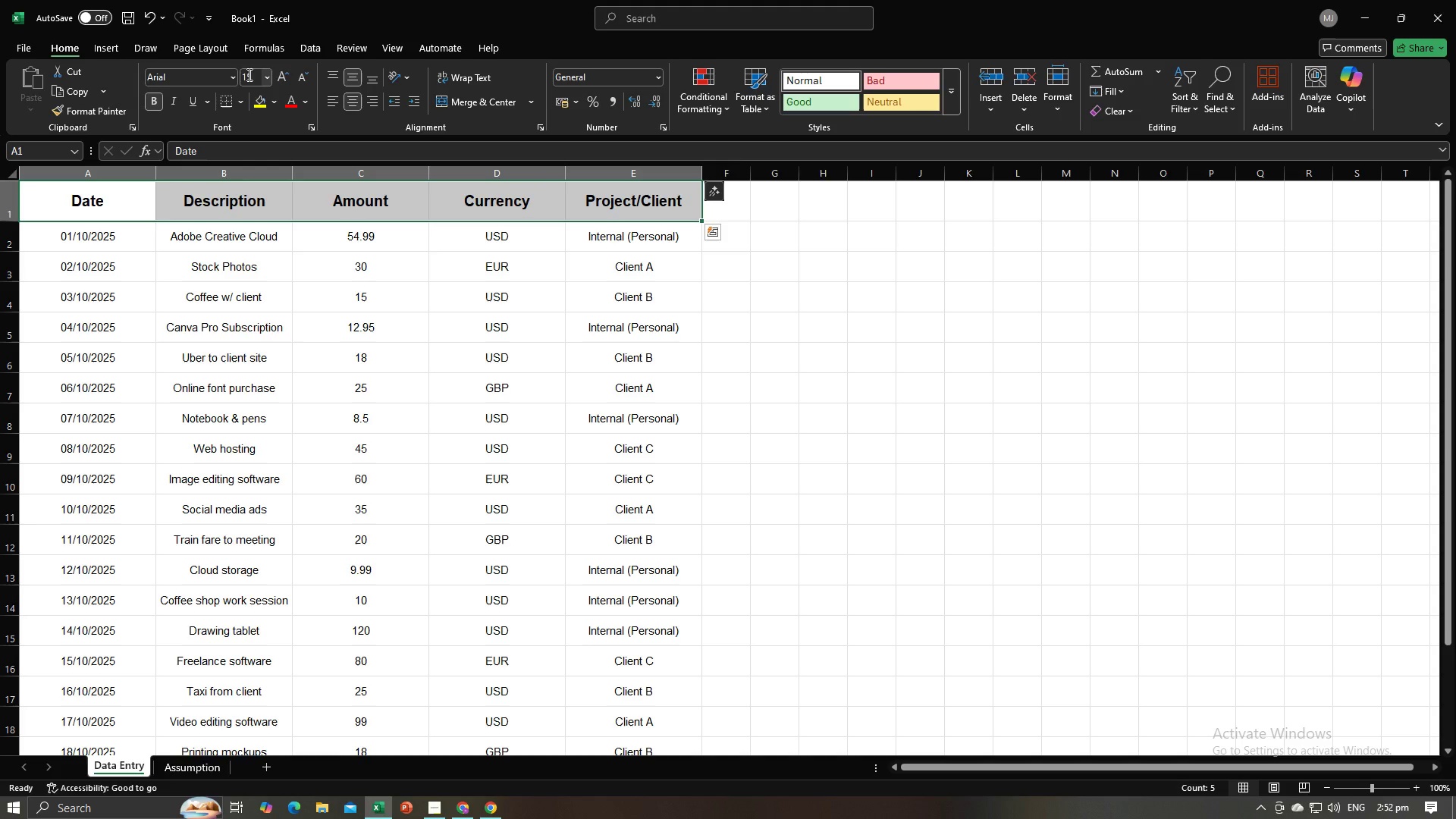 
left_click([248, 74])
 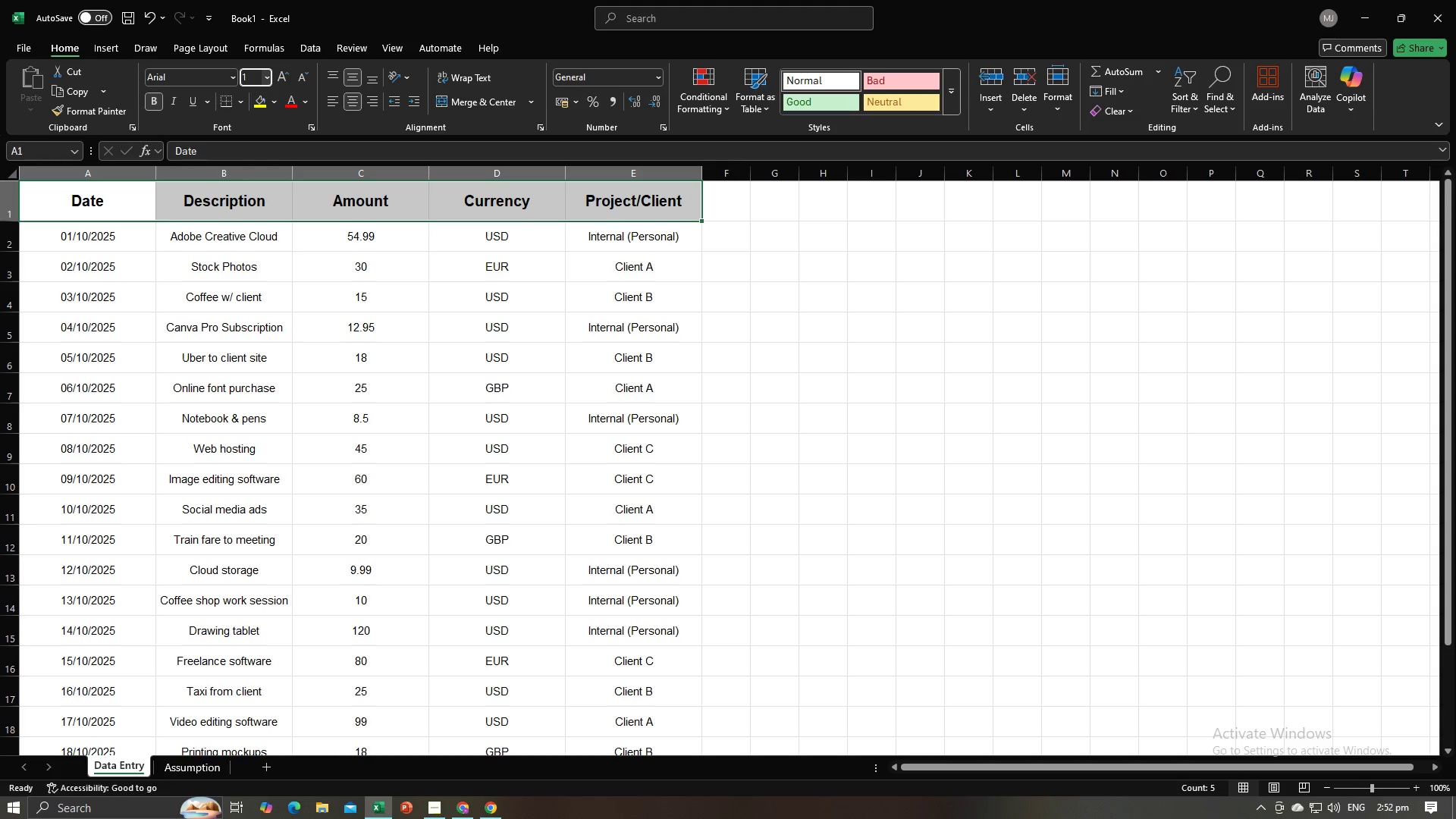 
type(12)
 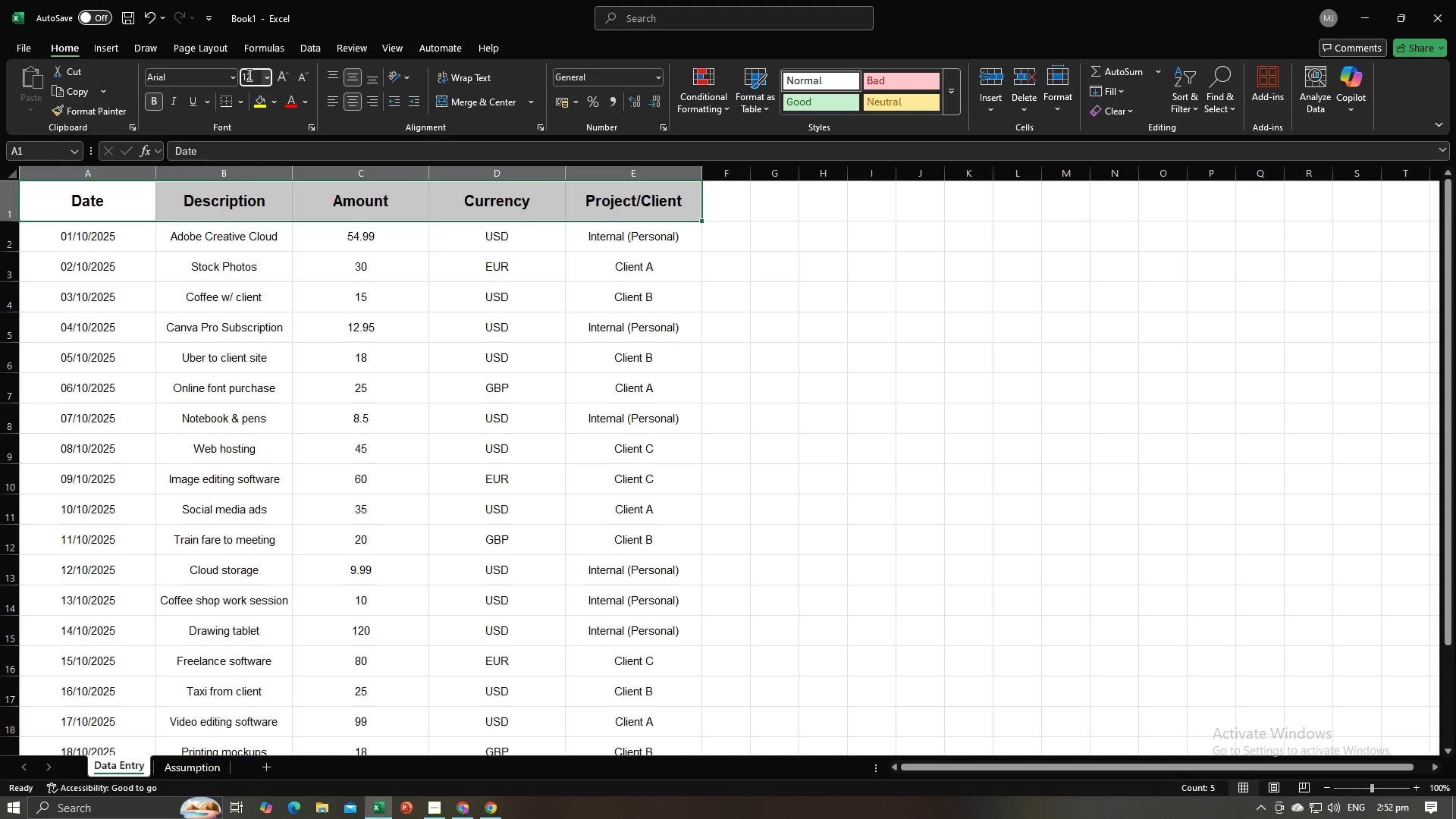 
key(Enter)
 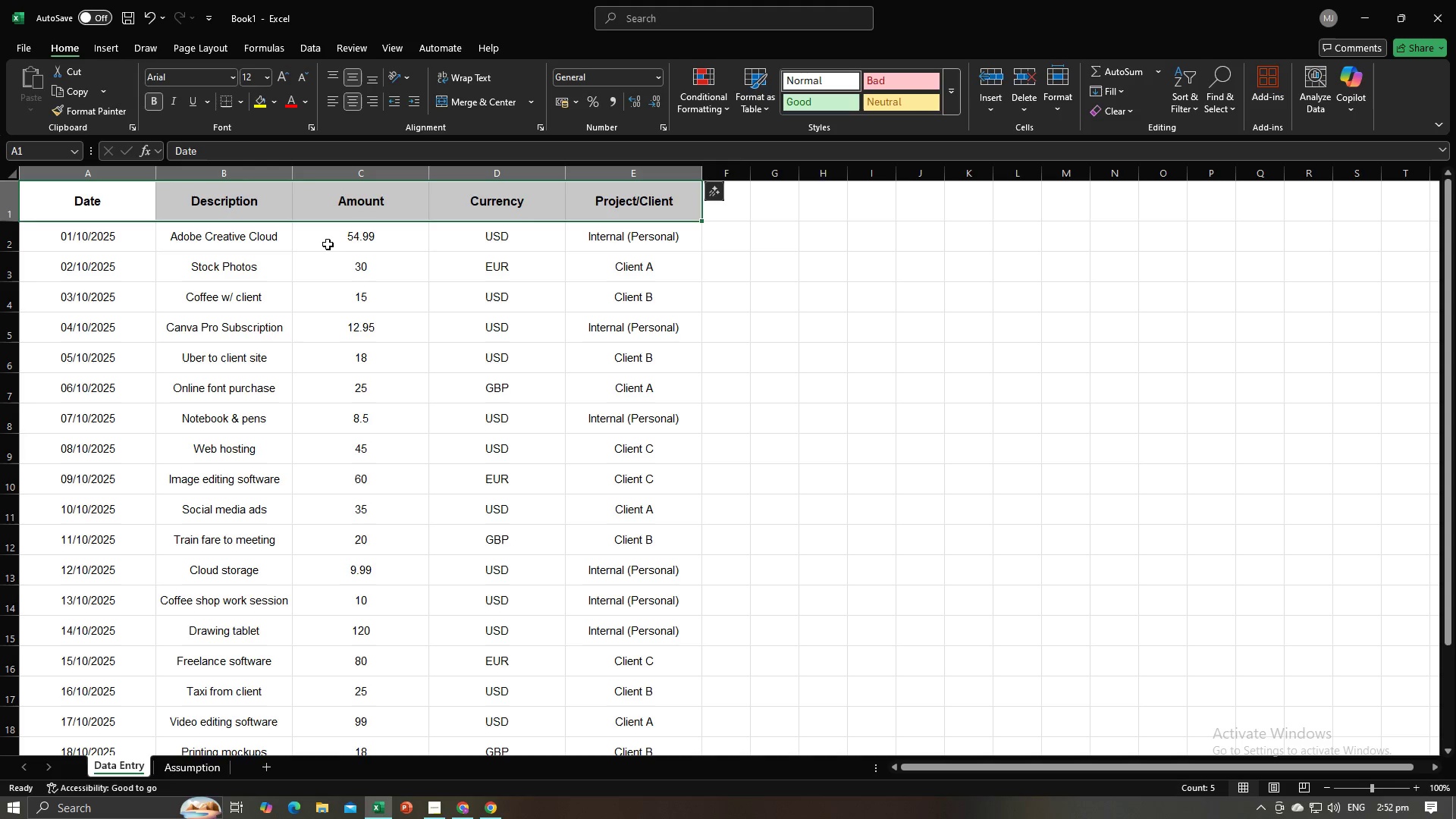 
left_click([357, 329])
 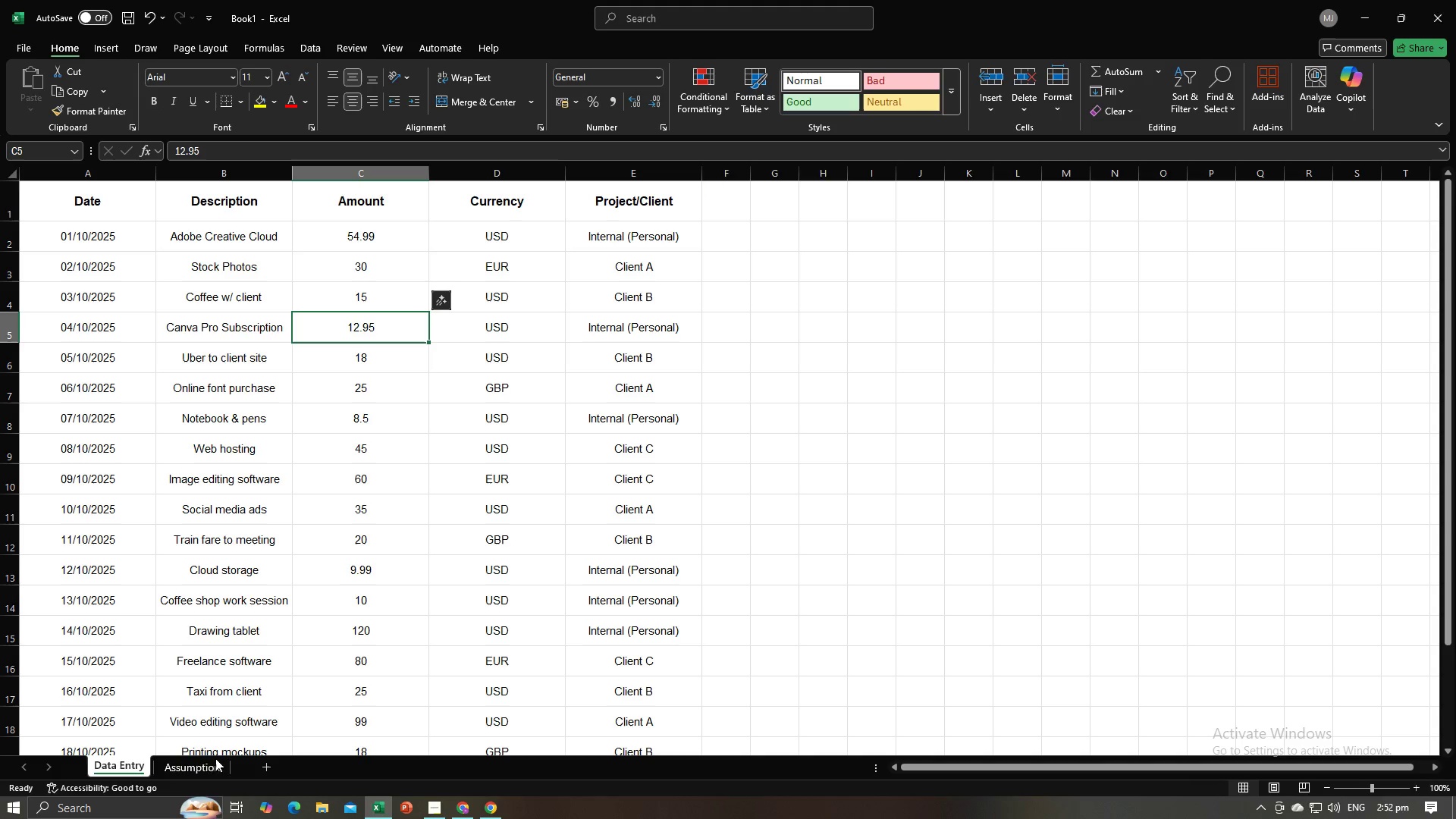 
left_click([213, 764])
 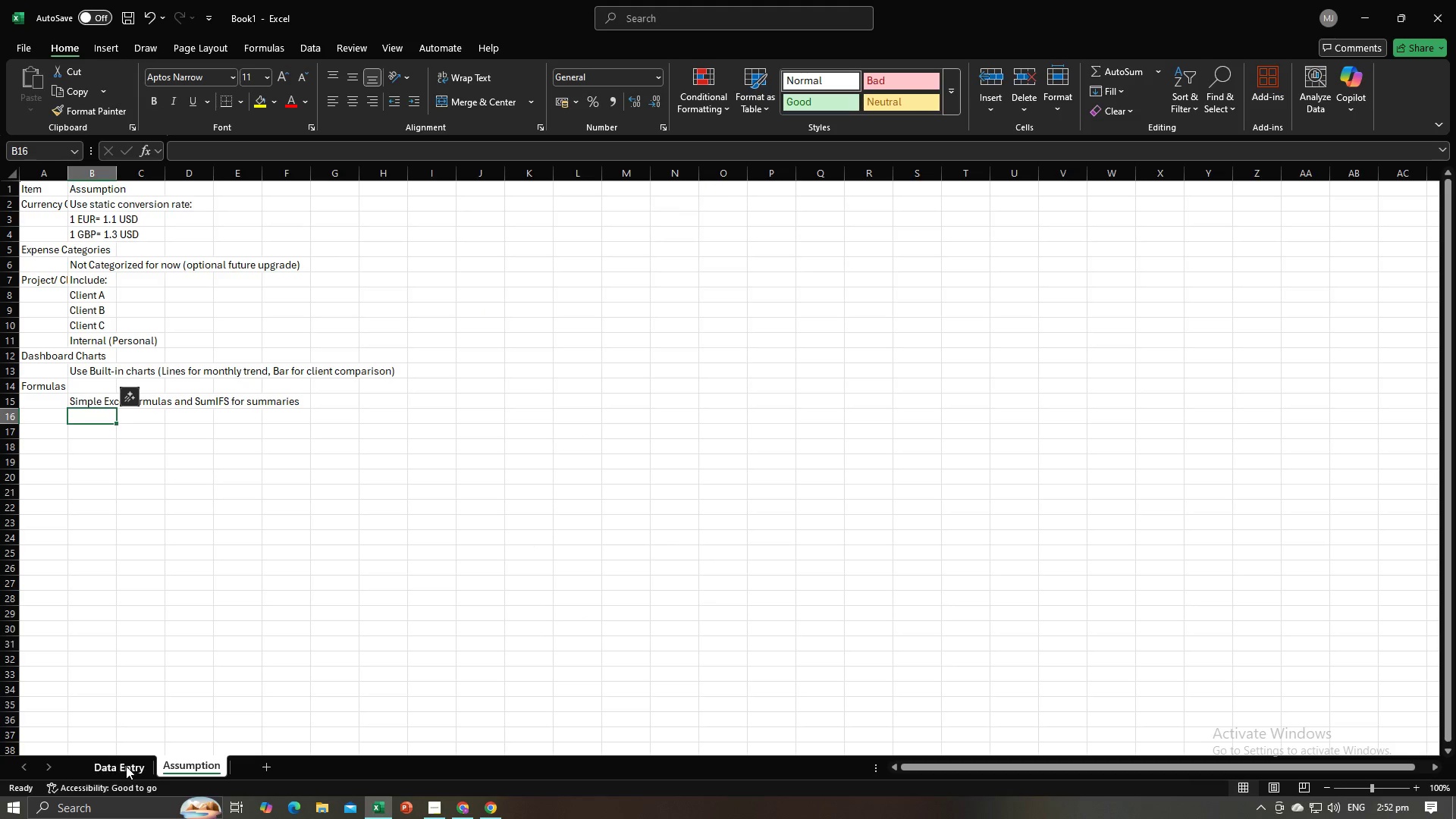 
left_click([126, 766])
 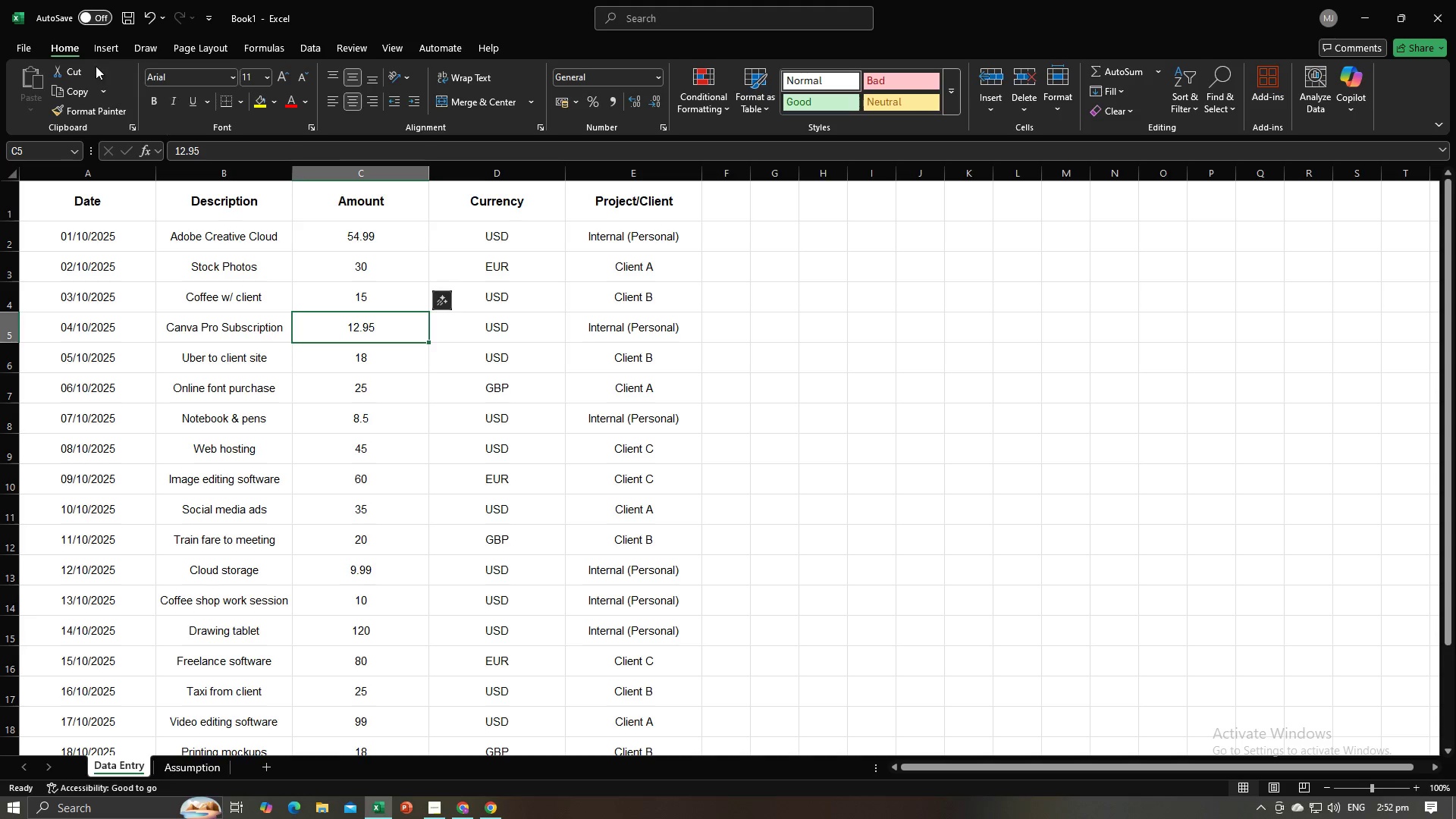 
left_click([95, 46])
 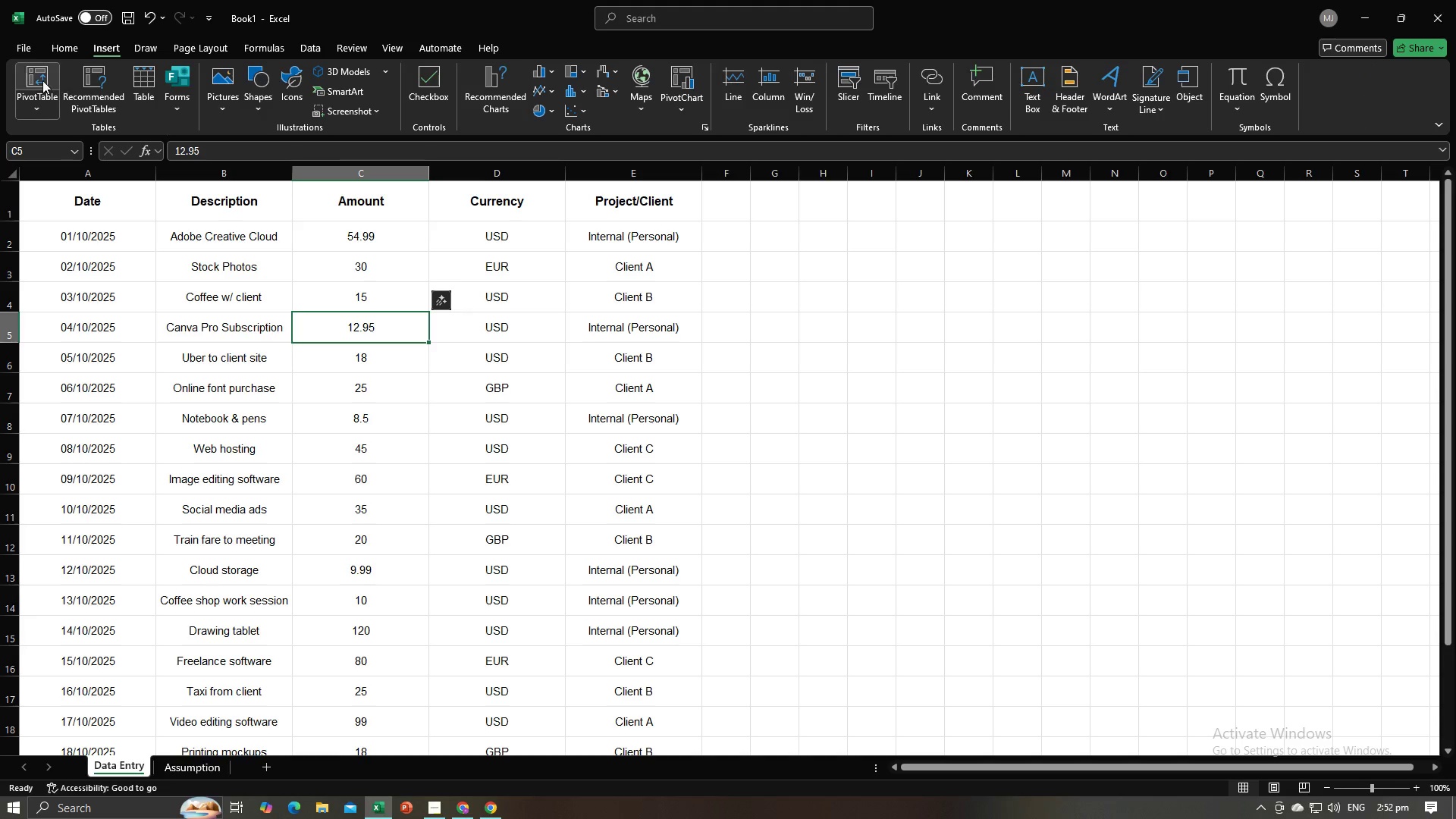 
left_click([42, 80])
 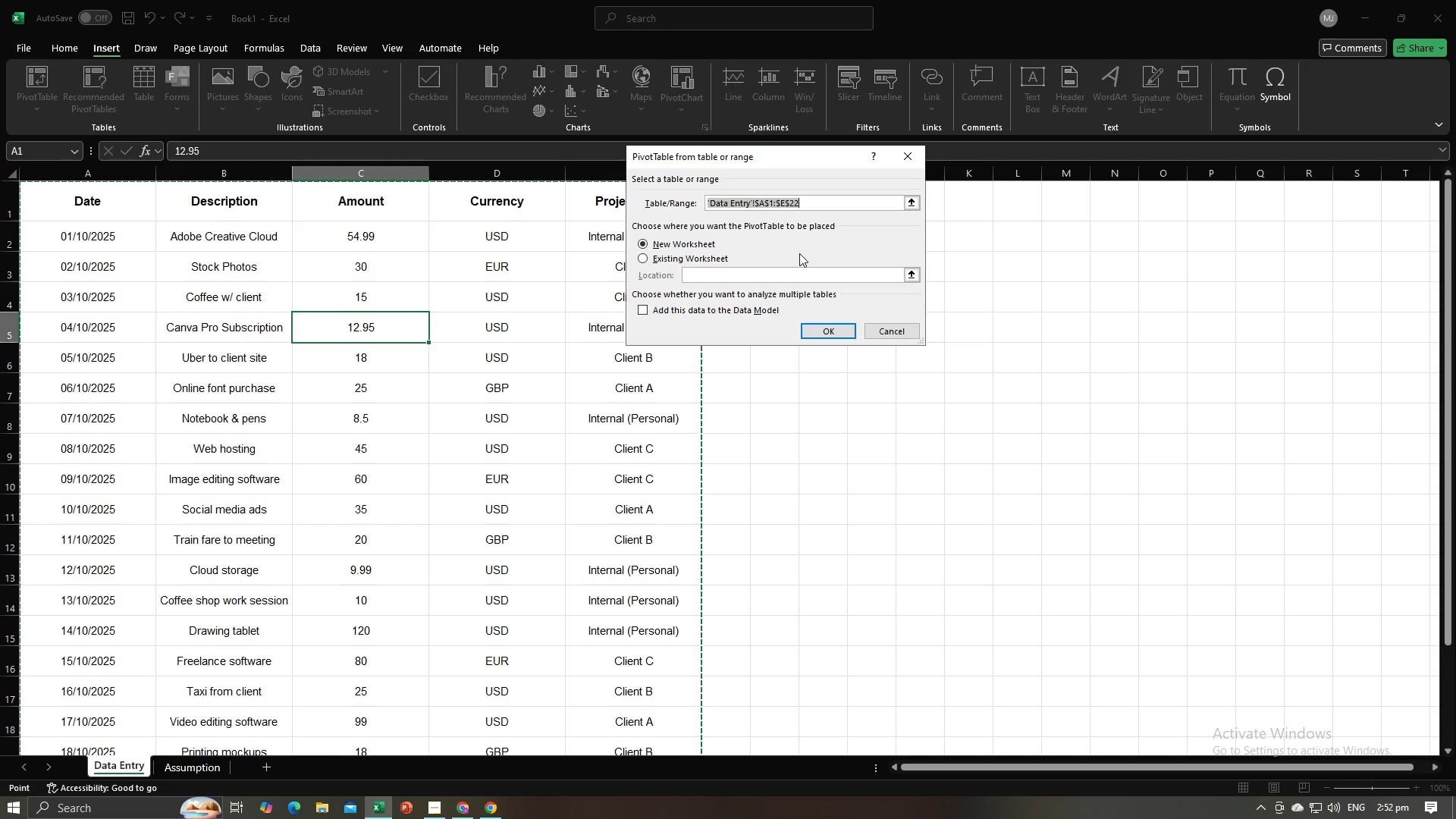 
wait(5.9)
 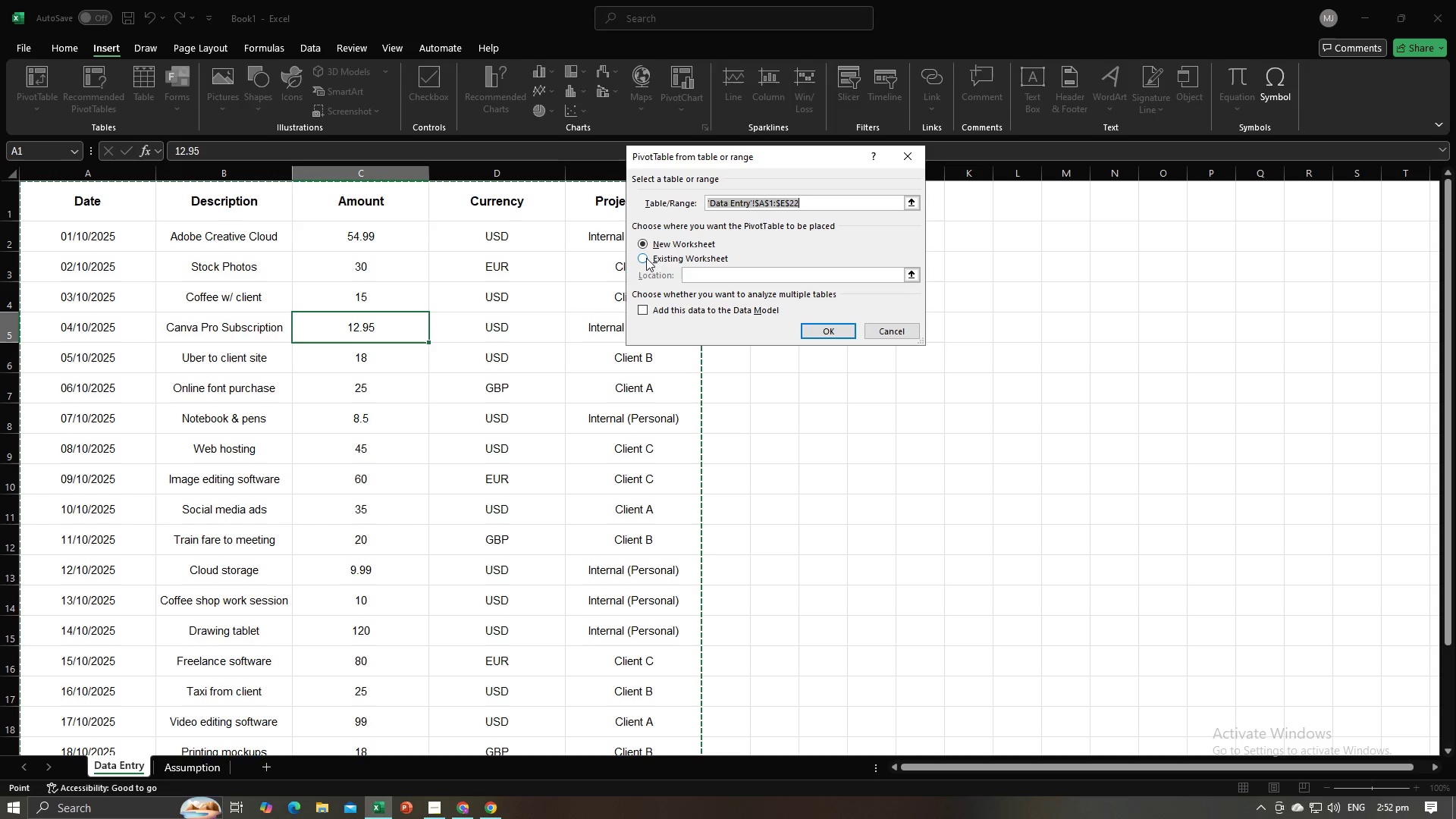 
left_click([844, 326])
 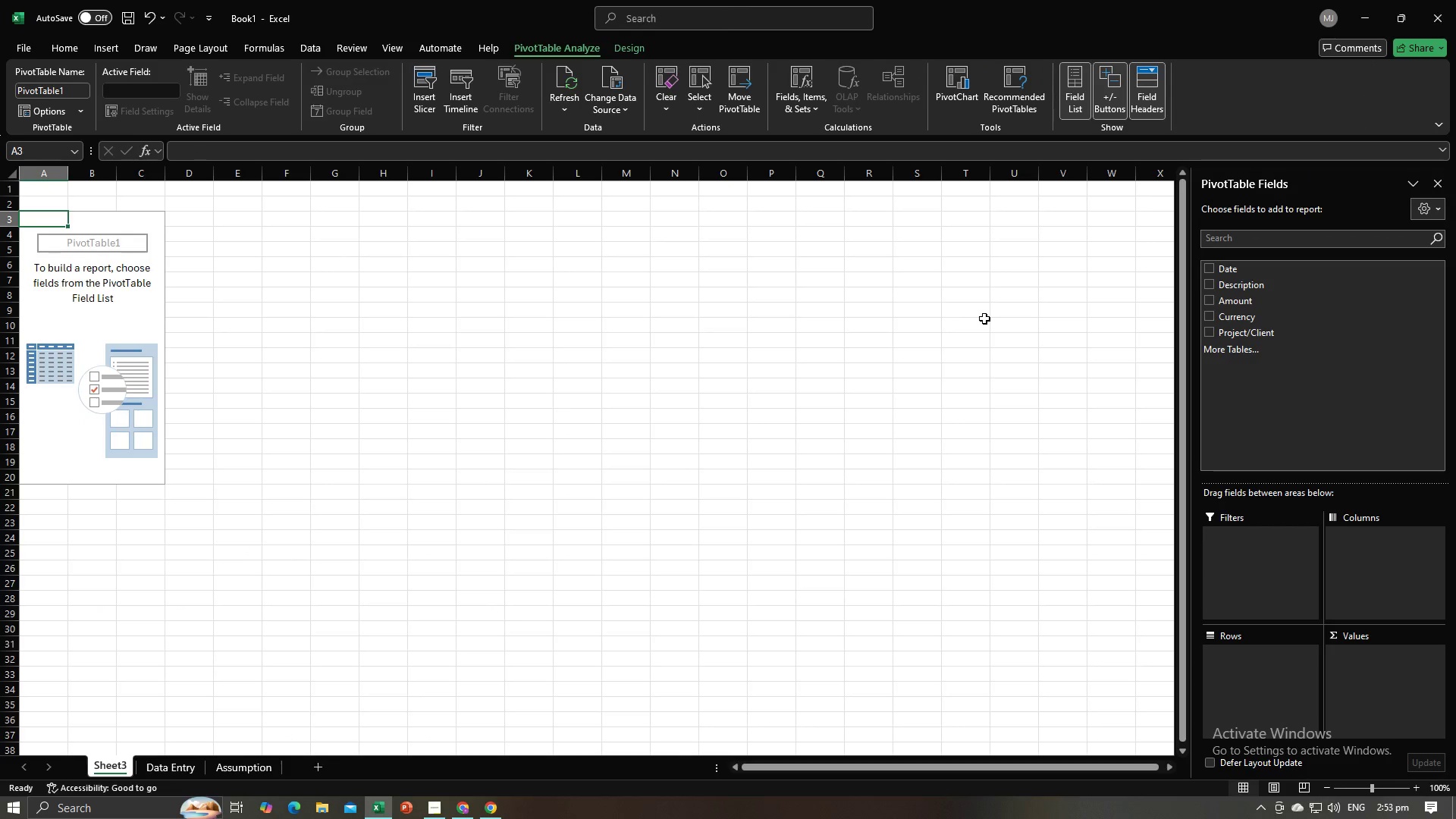 
key(Alt+AltLeft)
 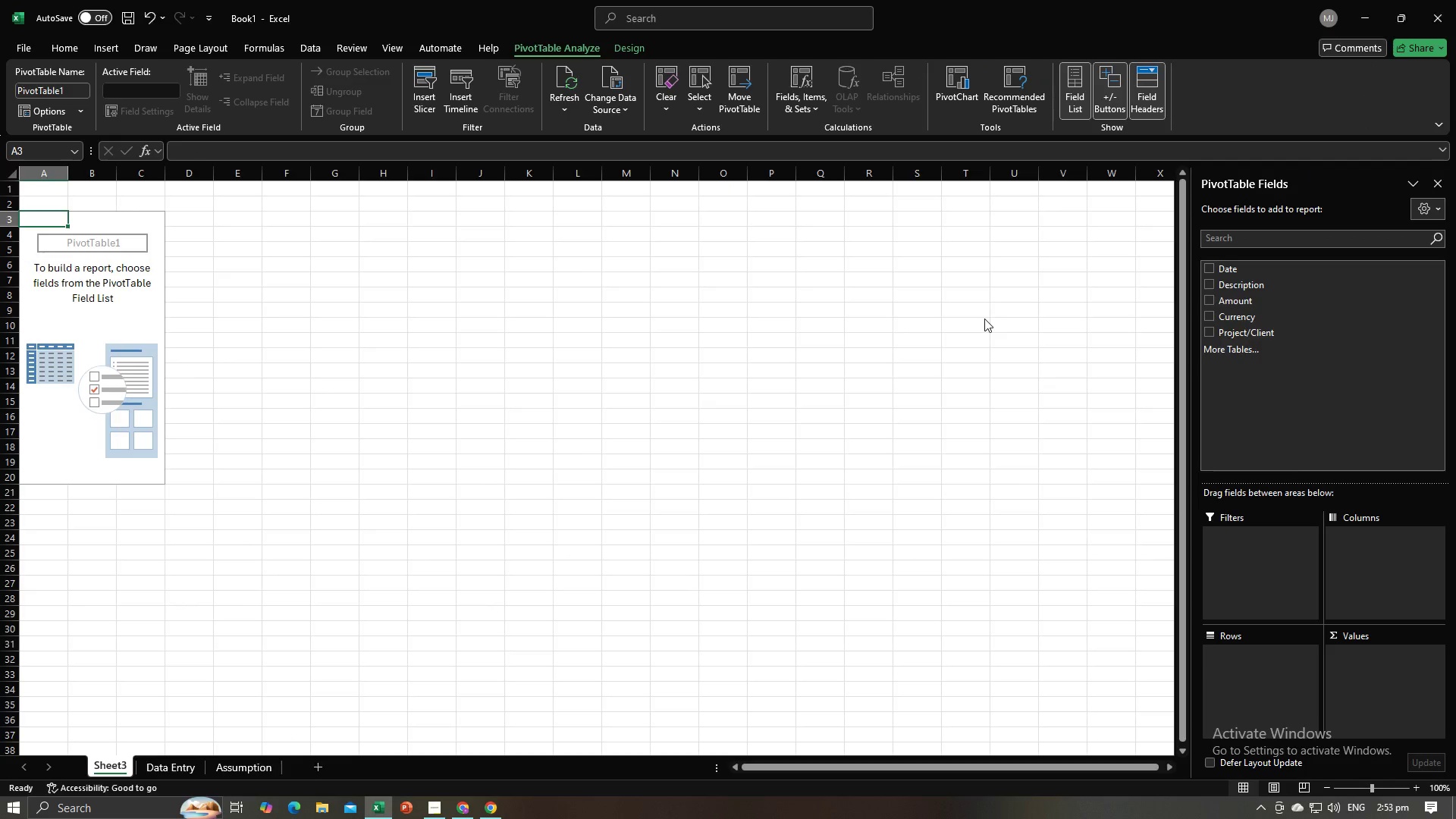 
key(Alt+Tab)
 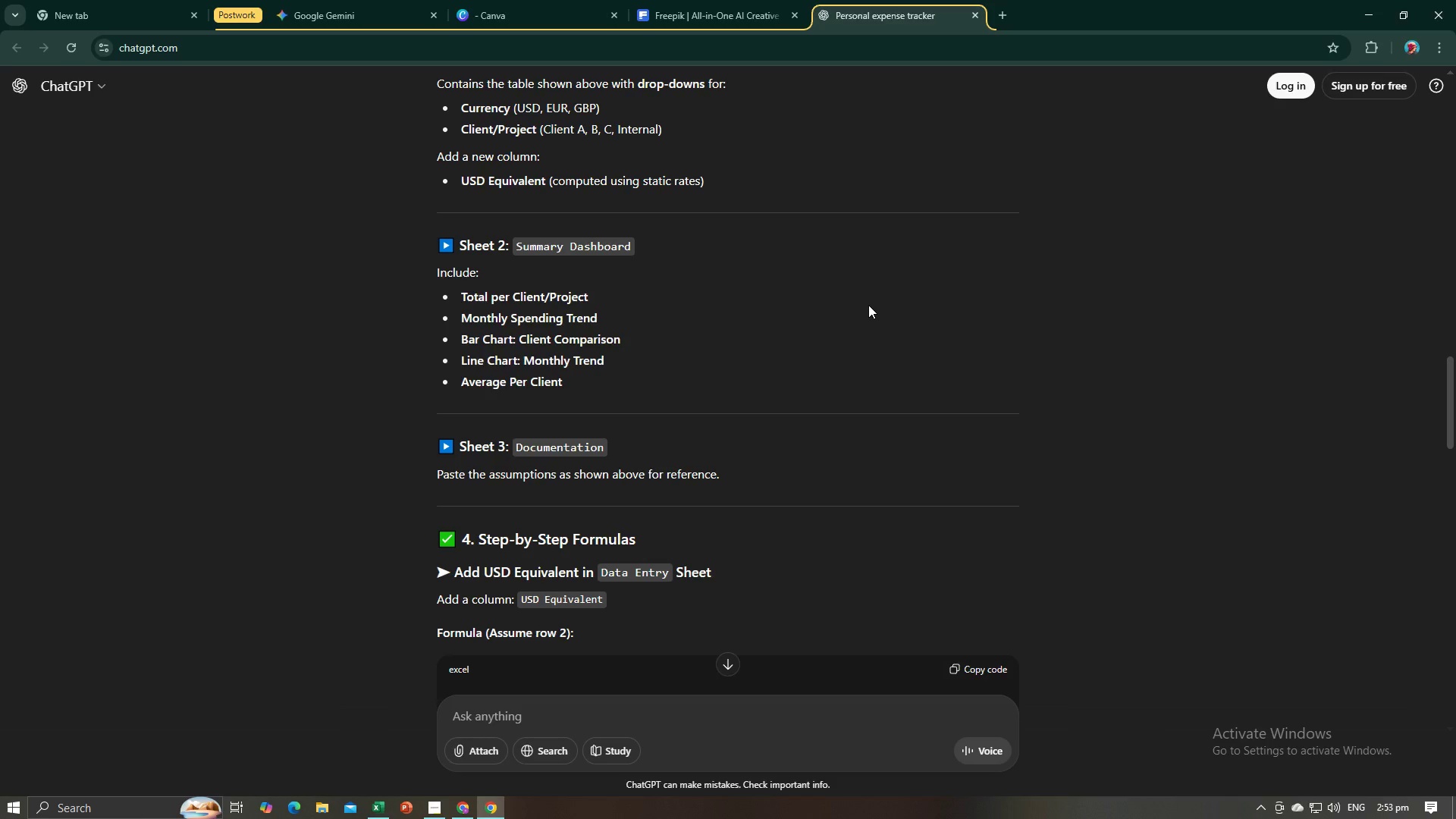 
key(Alt+AltLeft)
 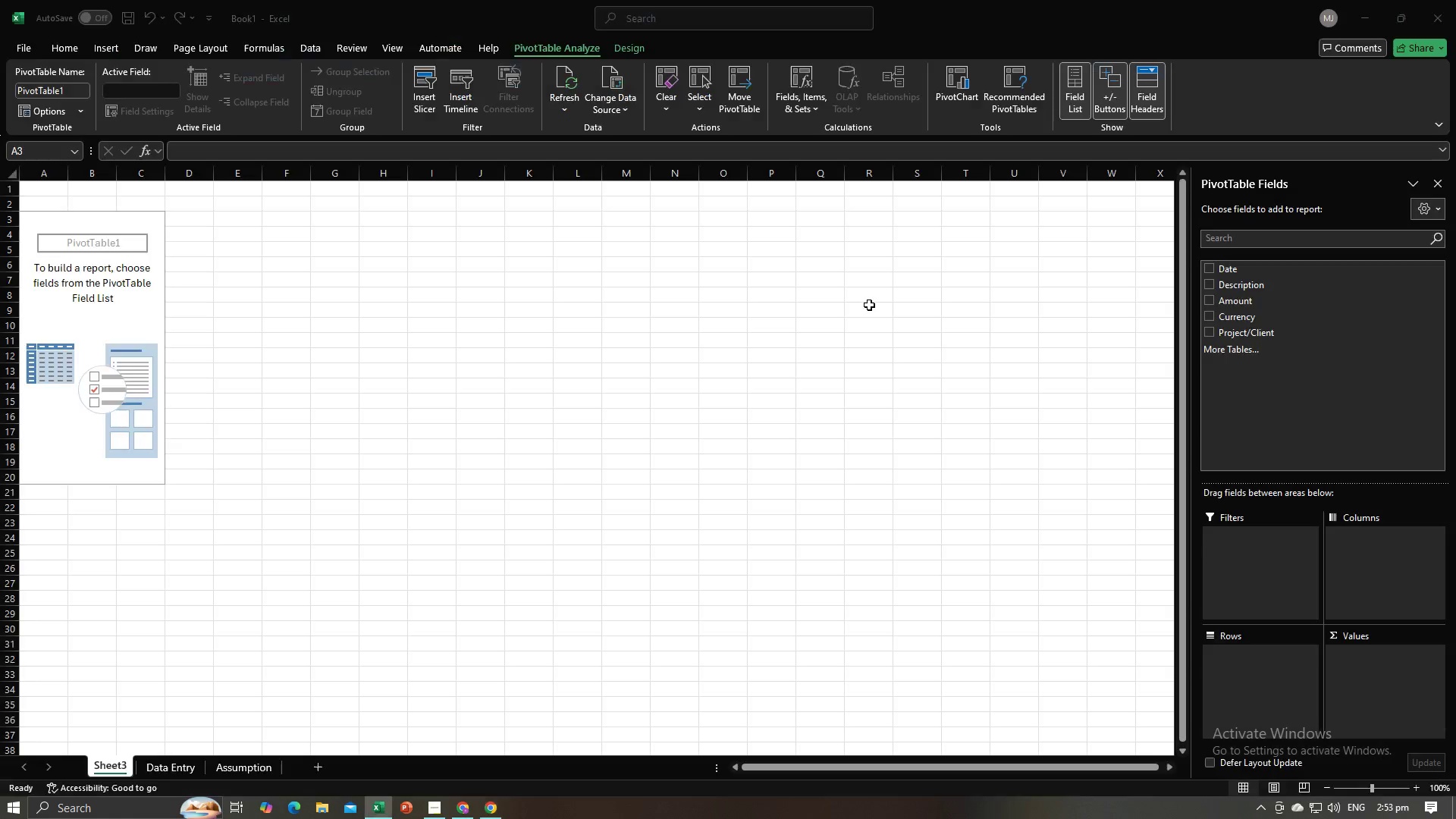 
key(Alt+Tab)
 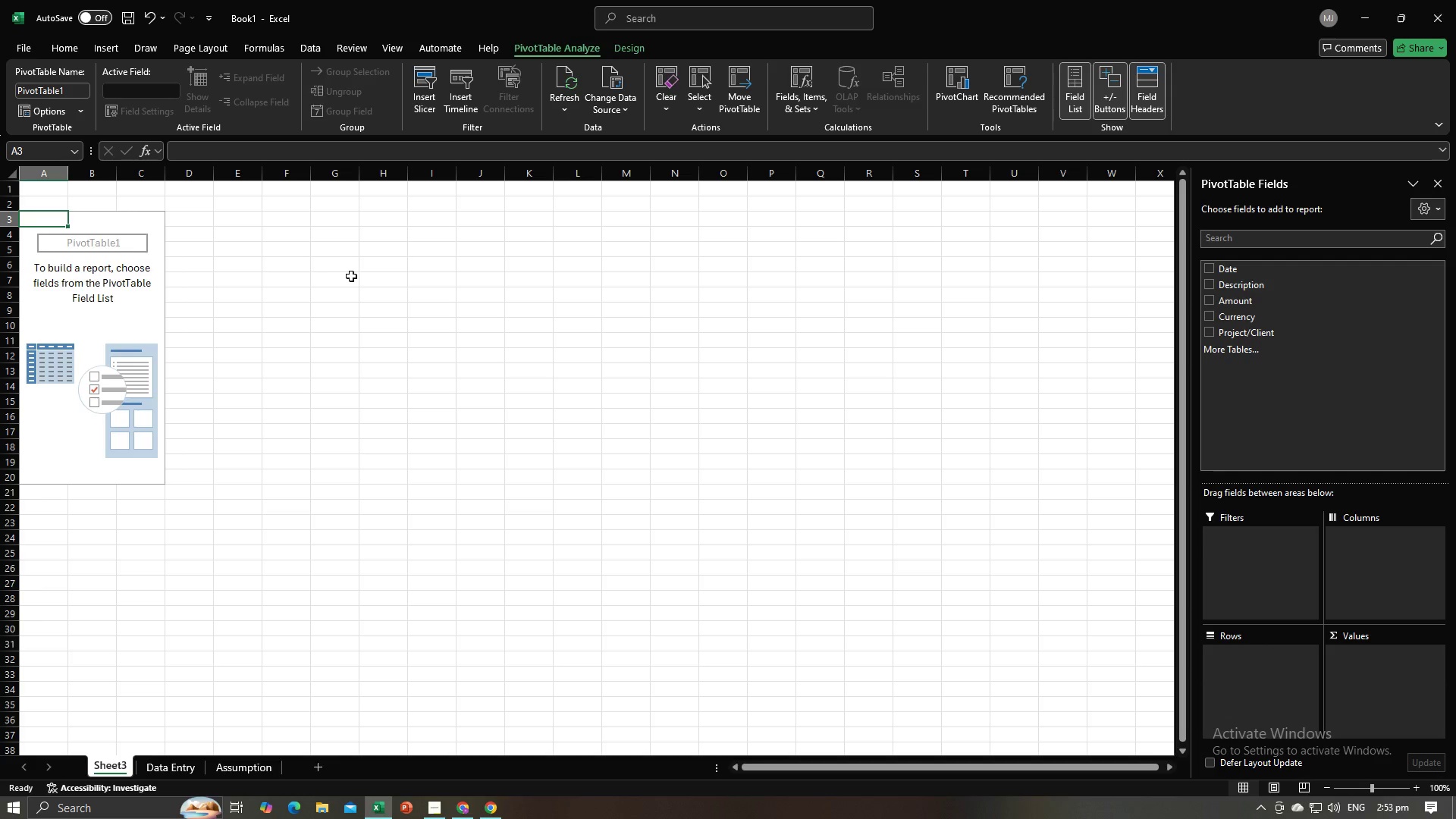 
left_click([350, 277])
 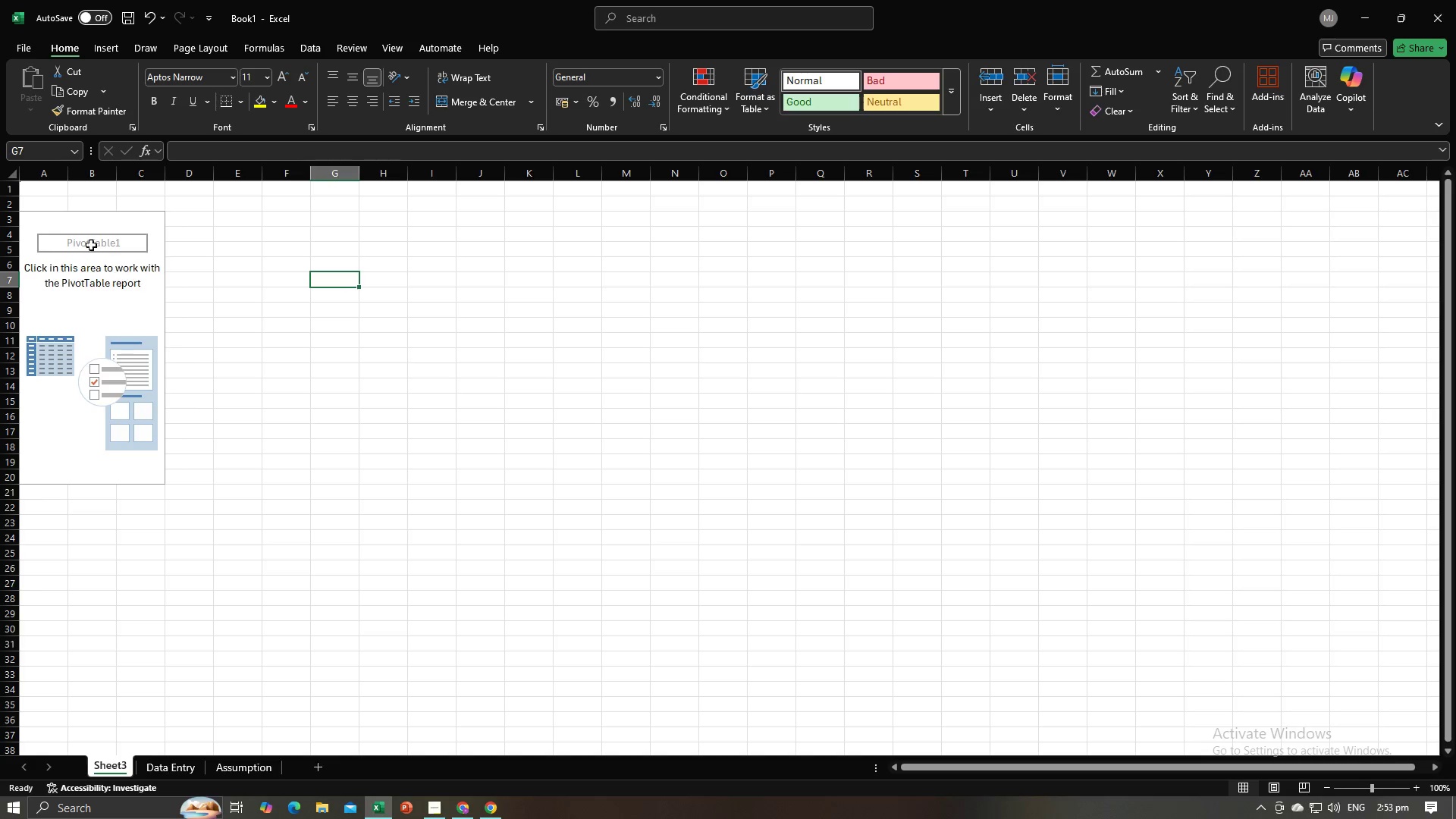 
left_click([78, 237])
 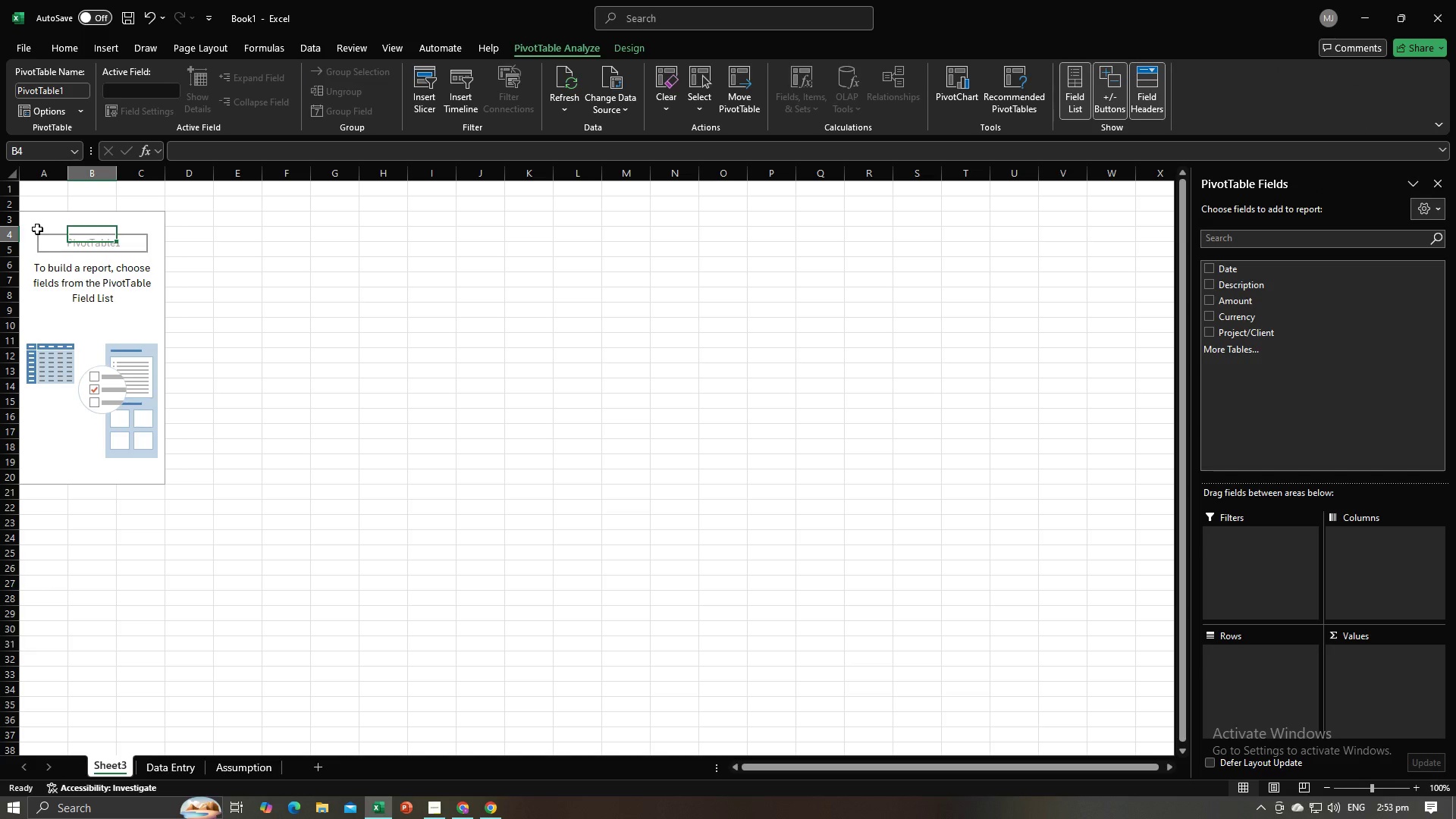 
left_click([37, 229])
 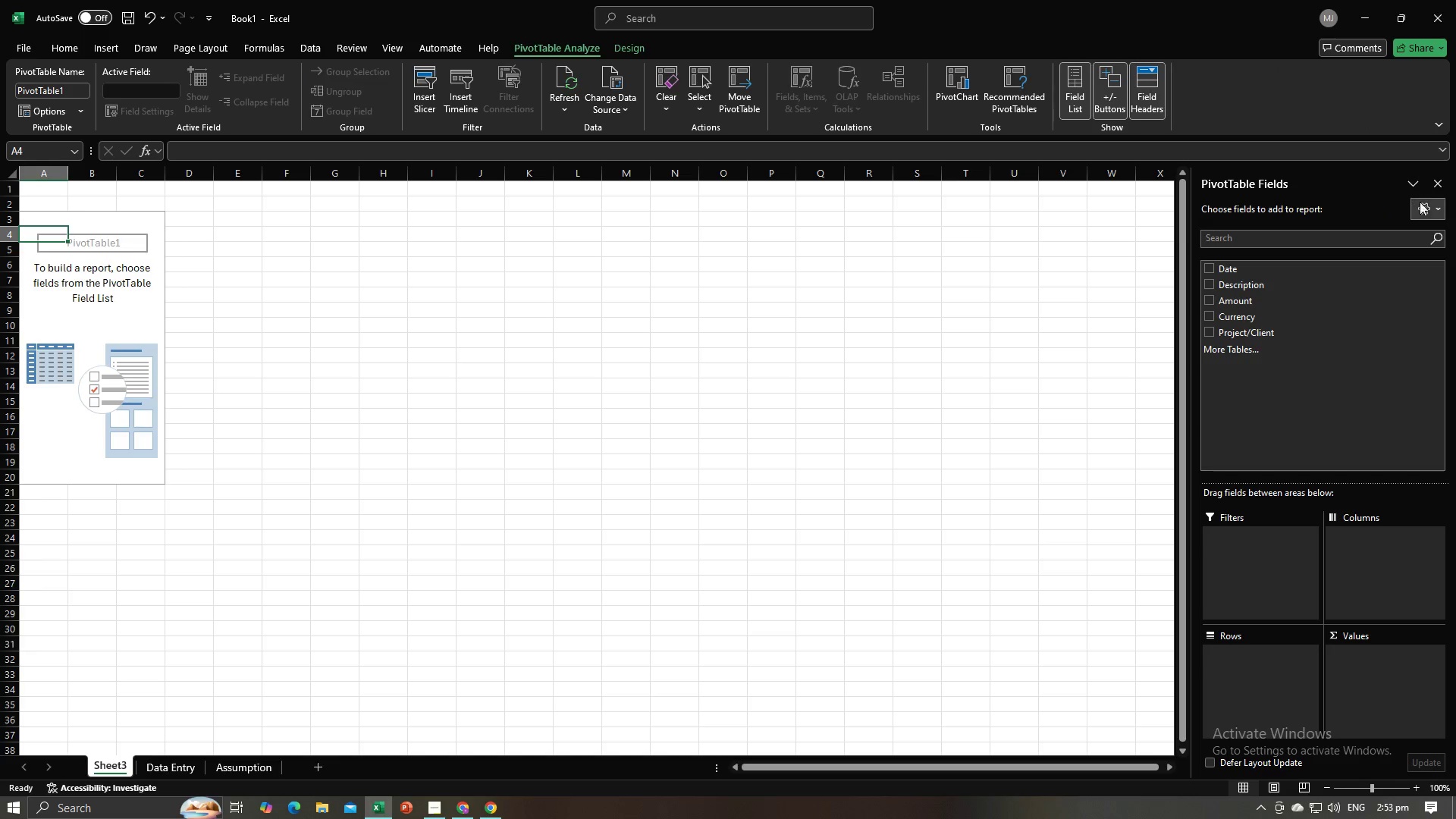 
left_click([1426, 202])
 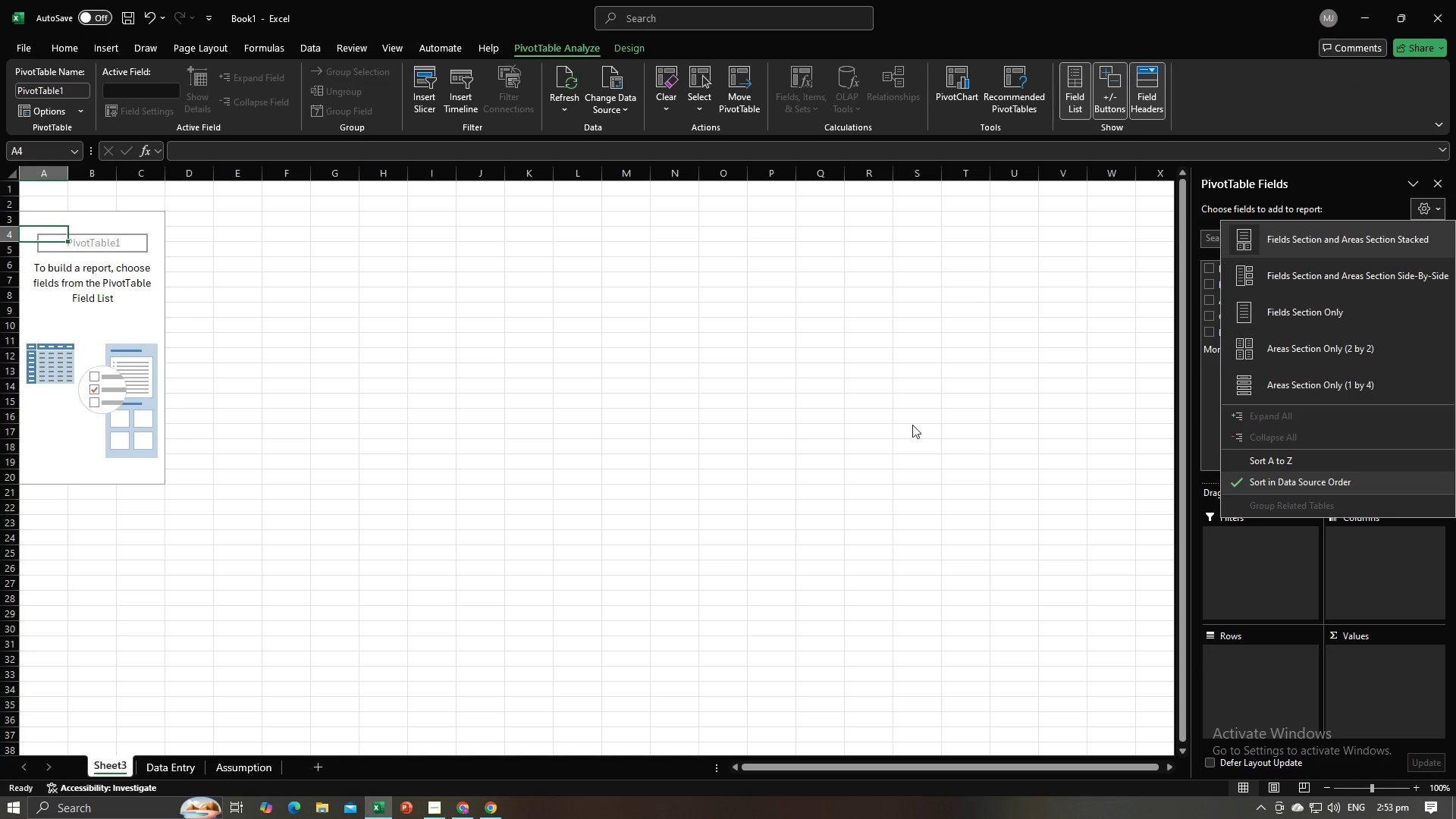 
left_click([894, 432])
 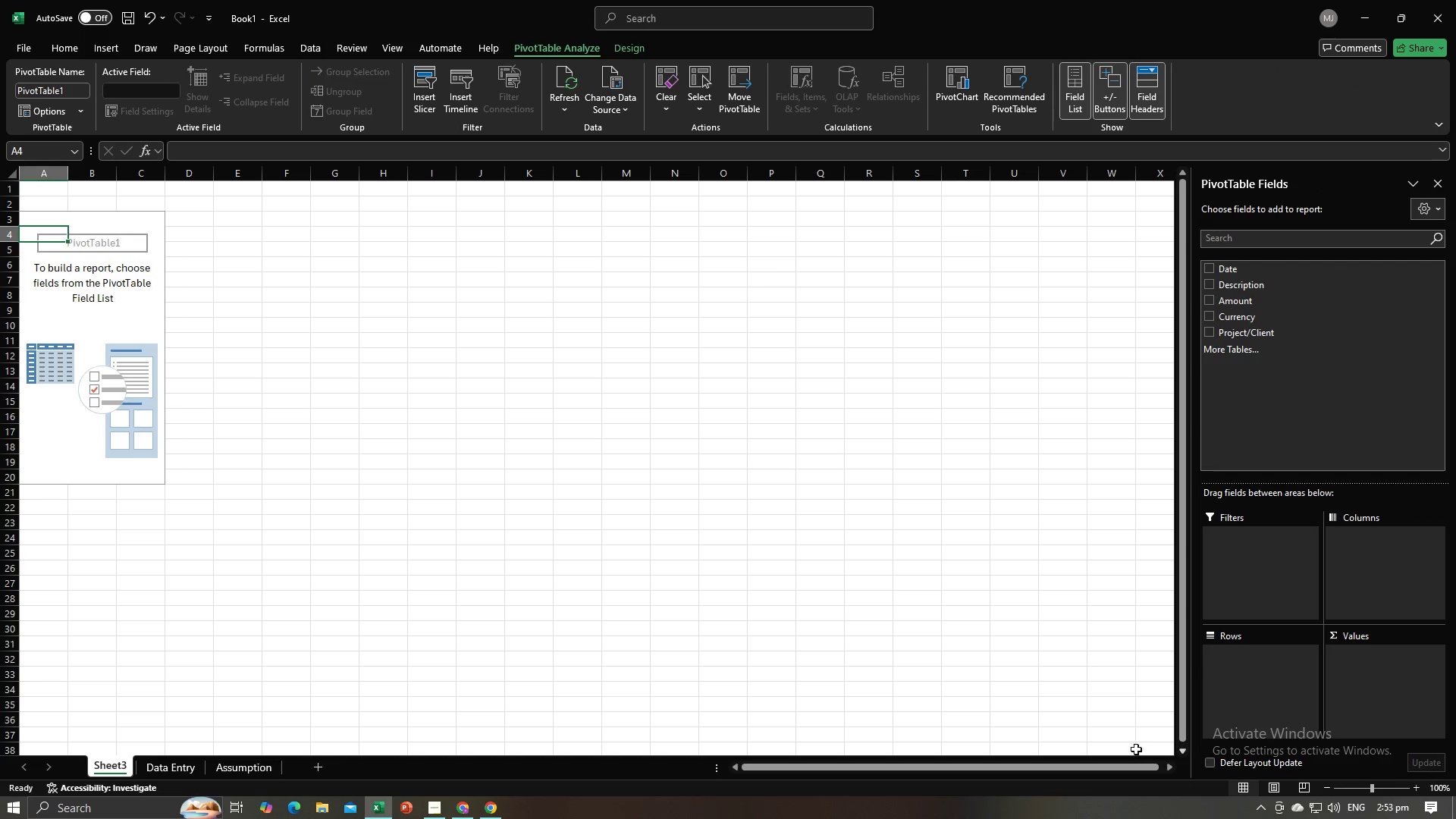 
left_click([104, 310])
 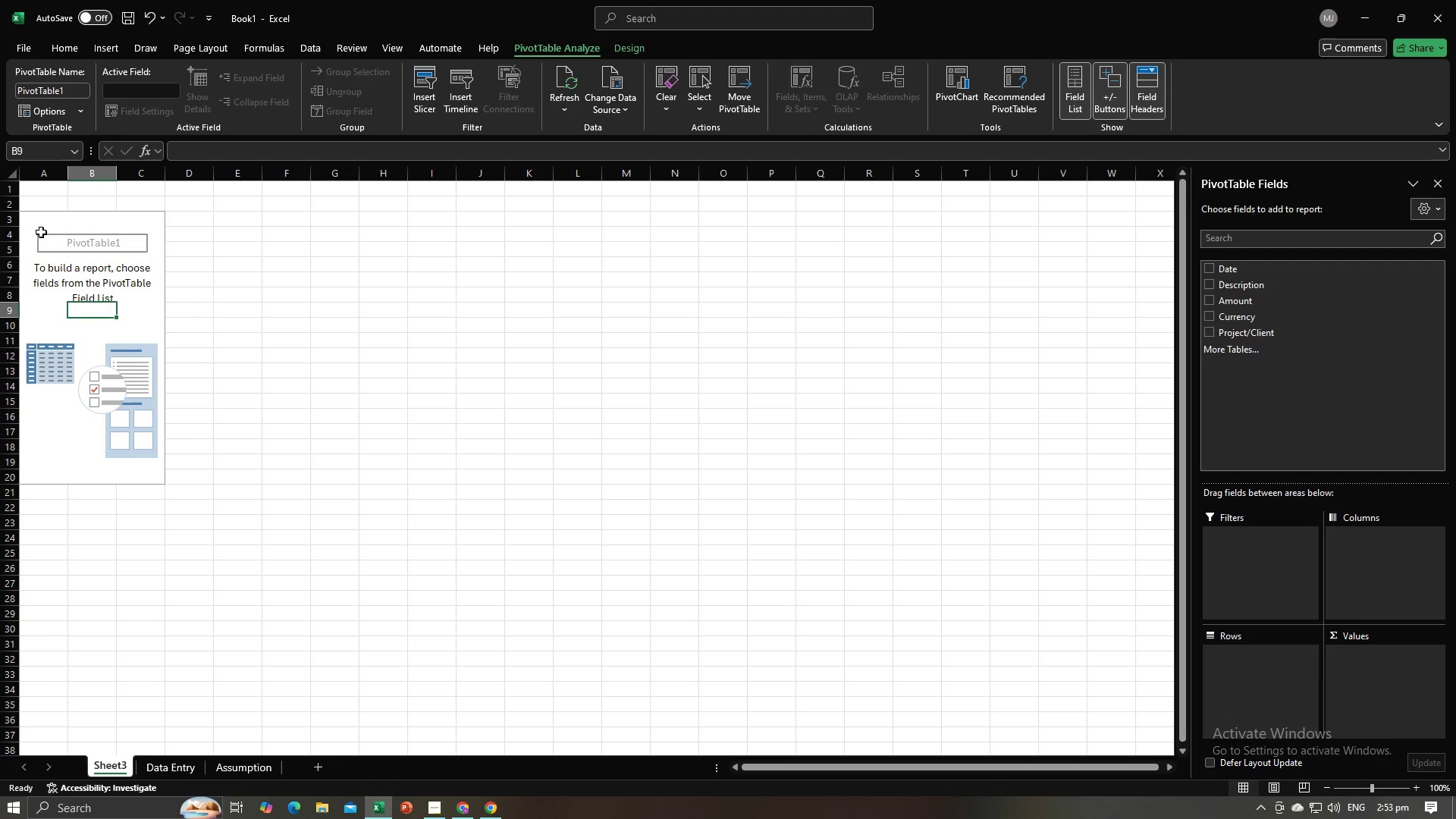 
left_click_drag(start_coordinate=[40, 231], to_coordinate=[136, 469])
 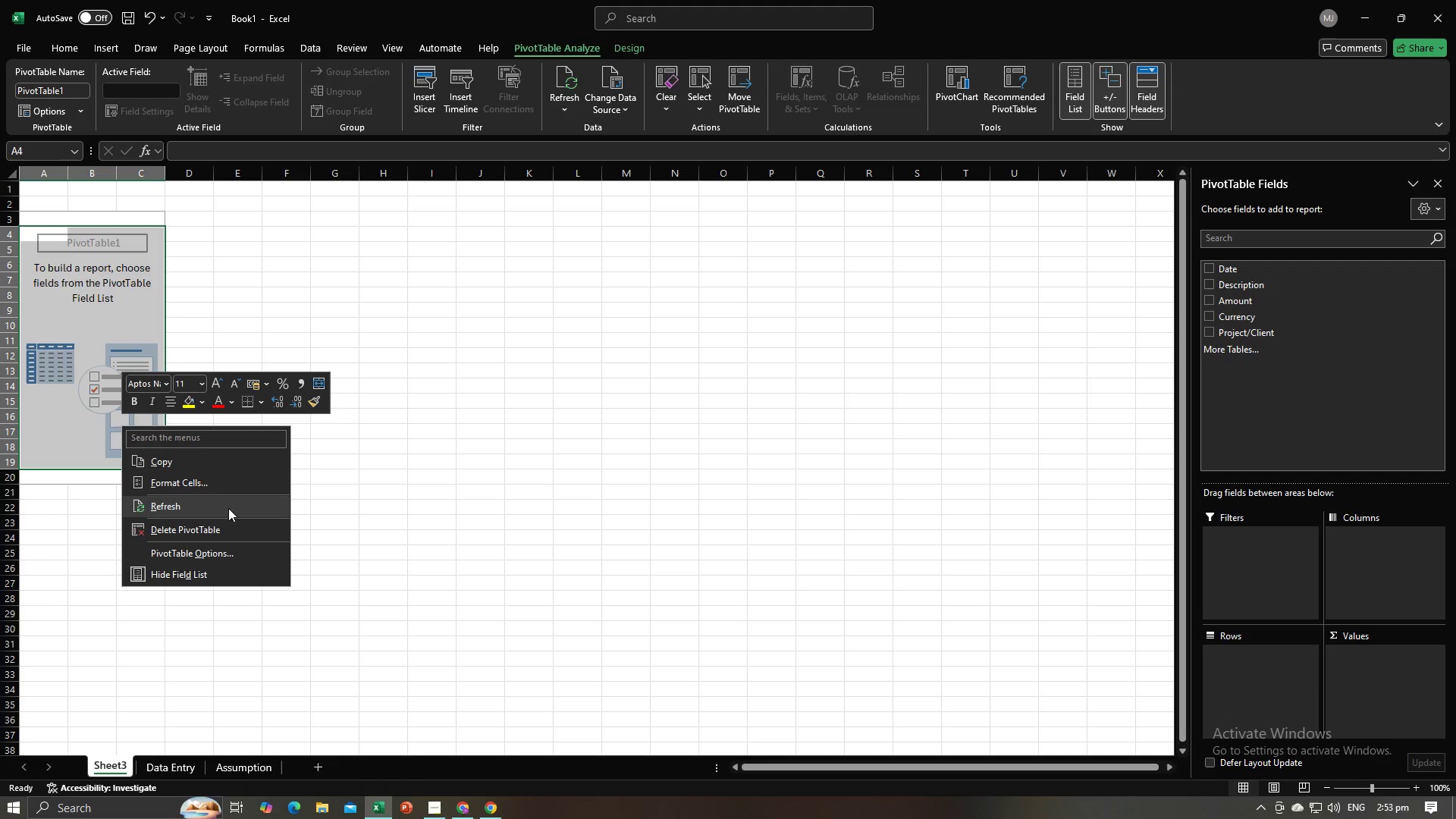 
left_click([228, 532])
 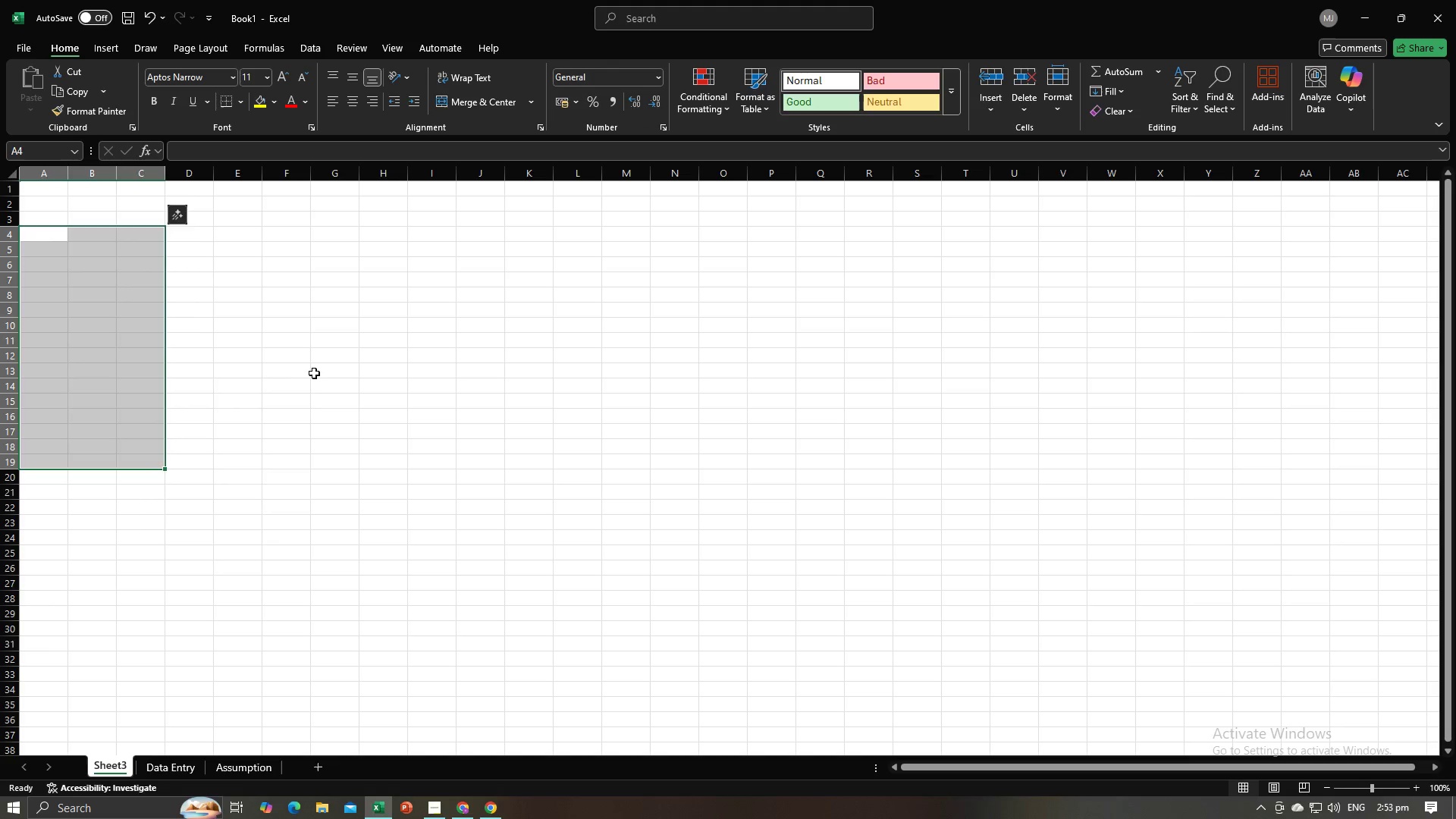 
left_click([315, 373])
 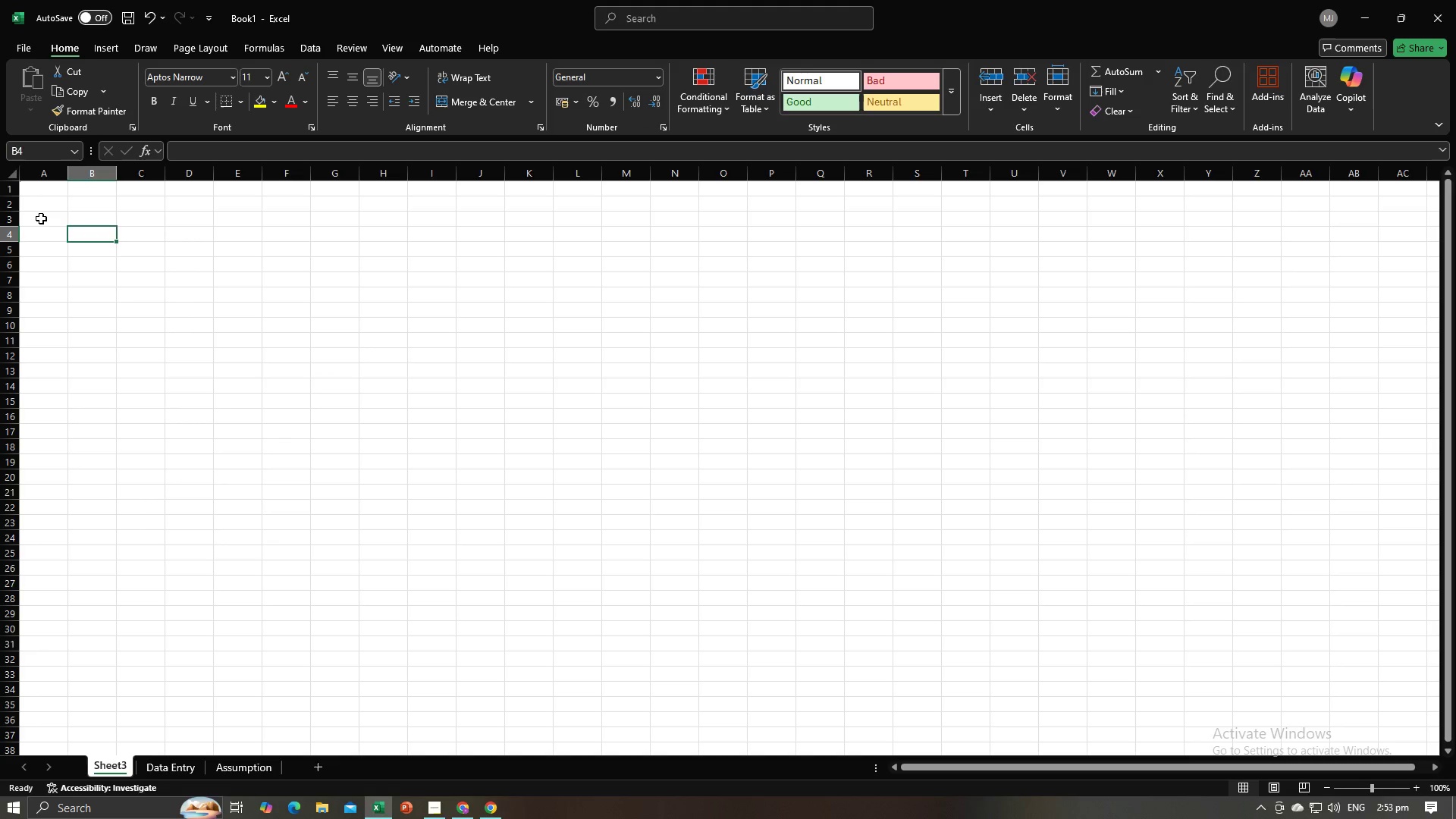 
double_click([41, 218])
 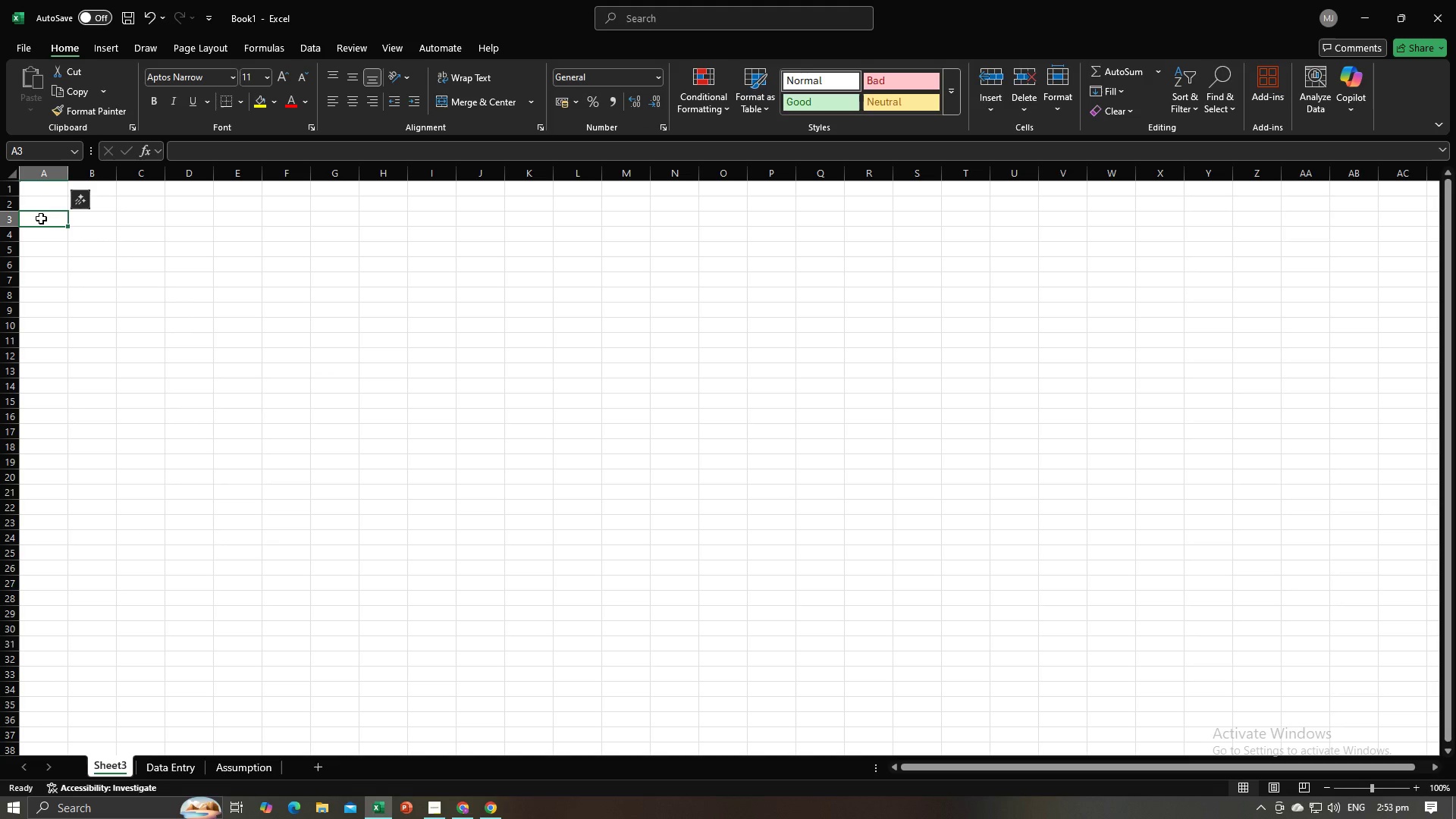 
key(Alt+AltLeft)
 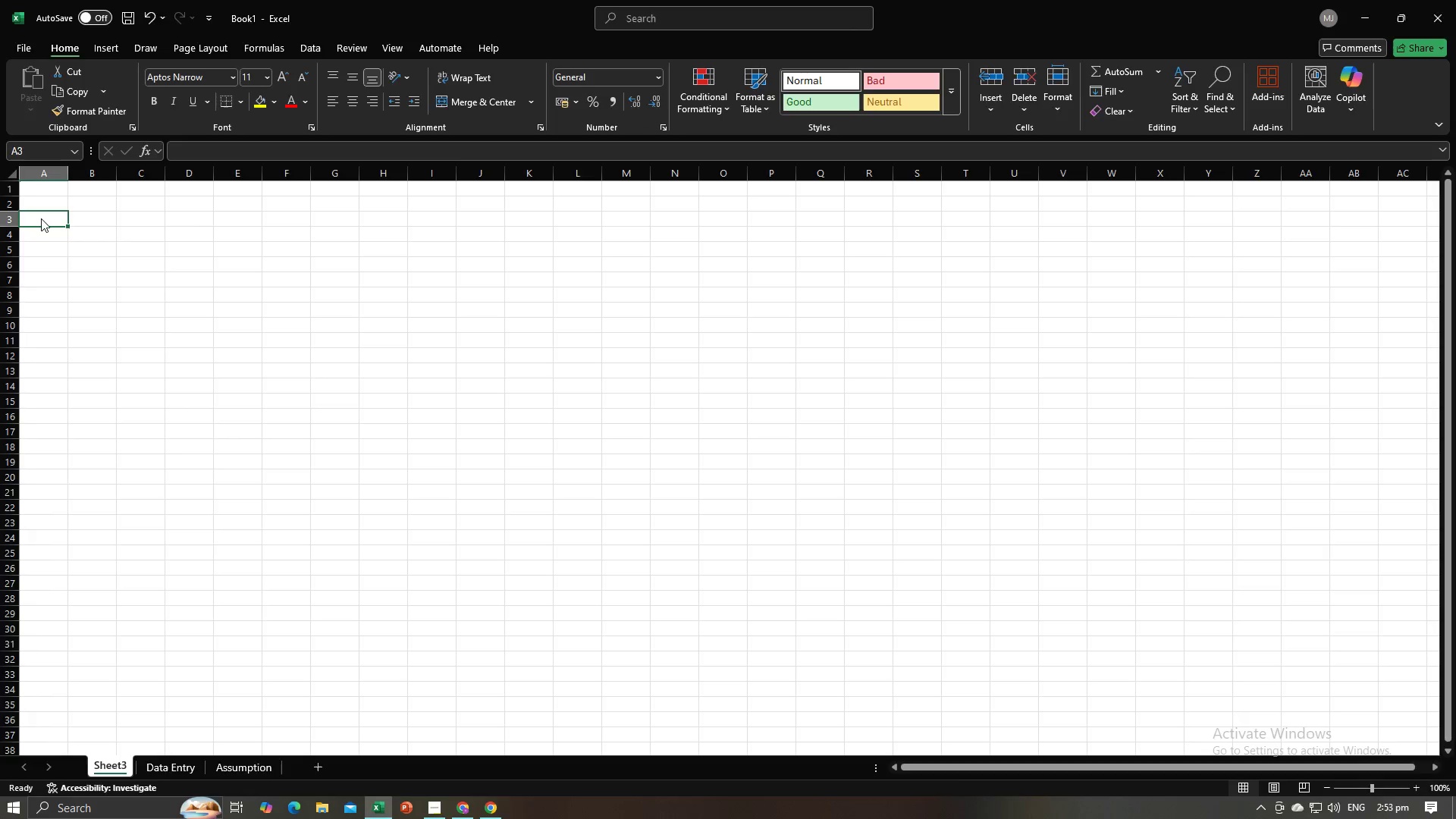 
key(Alt+Tab)
 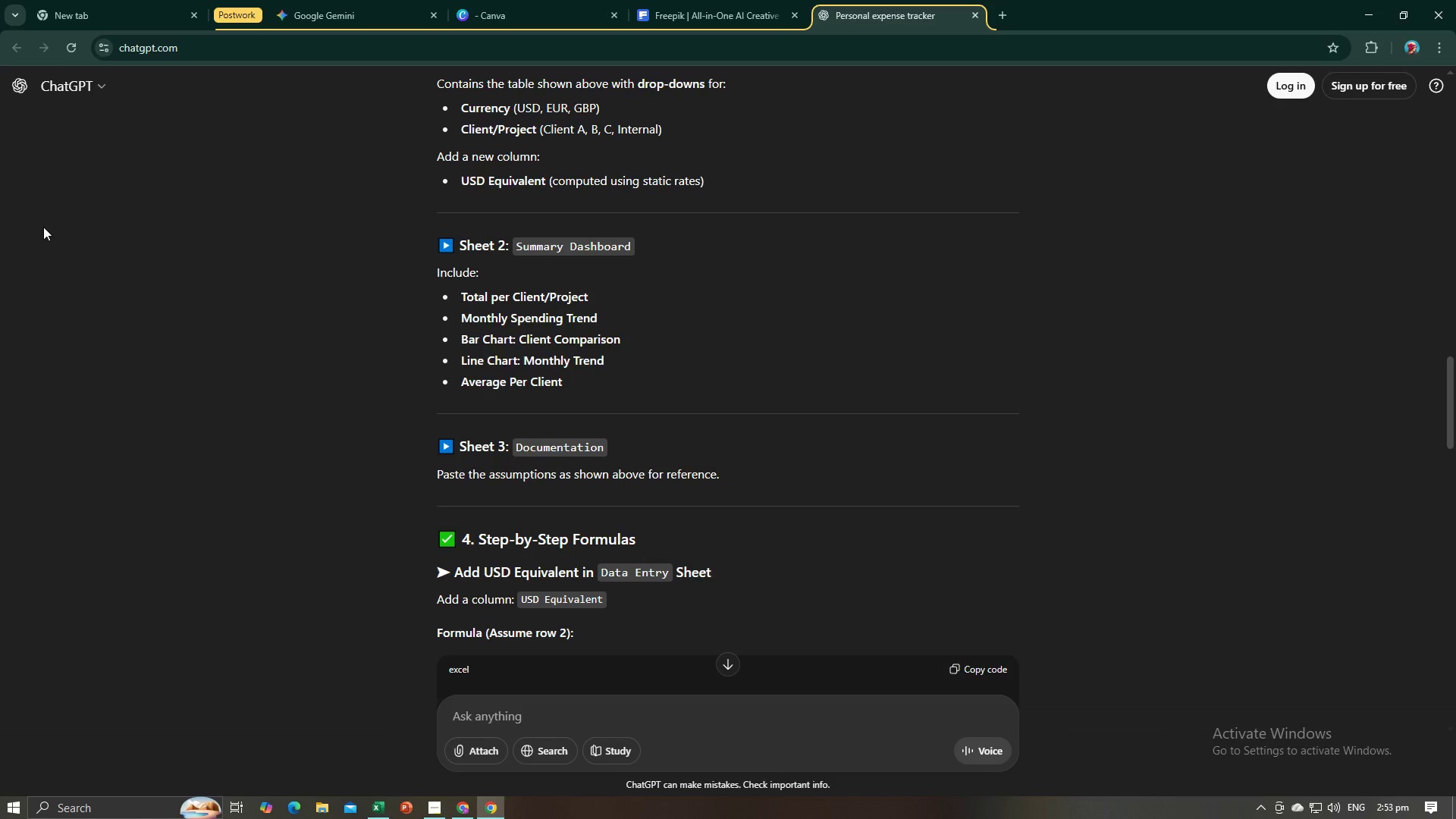 
scroll: coordinate [416, 303], scroll_direction: down, amount: 6.0
 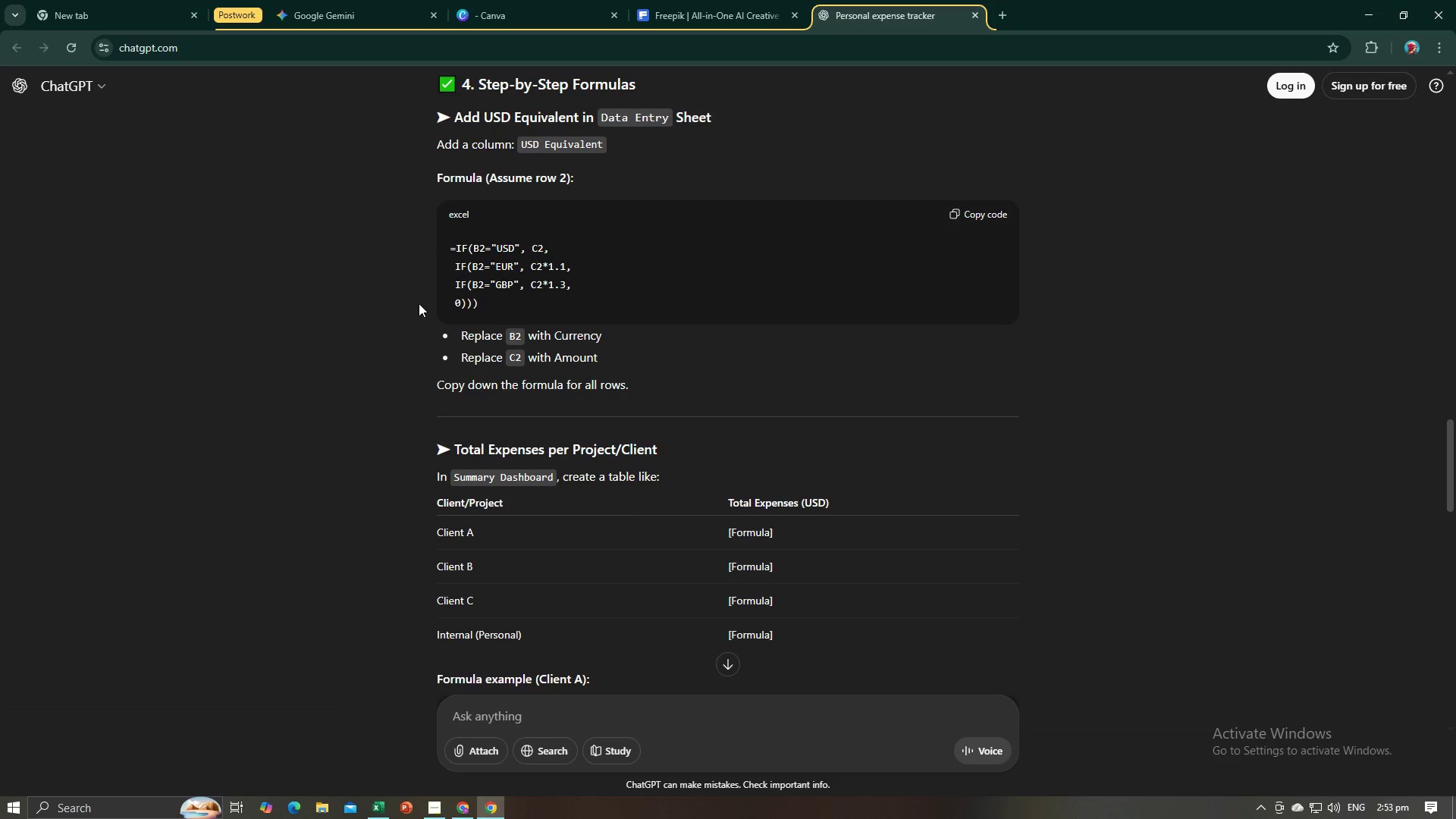 
wait(12.78)
 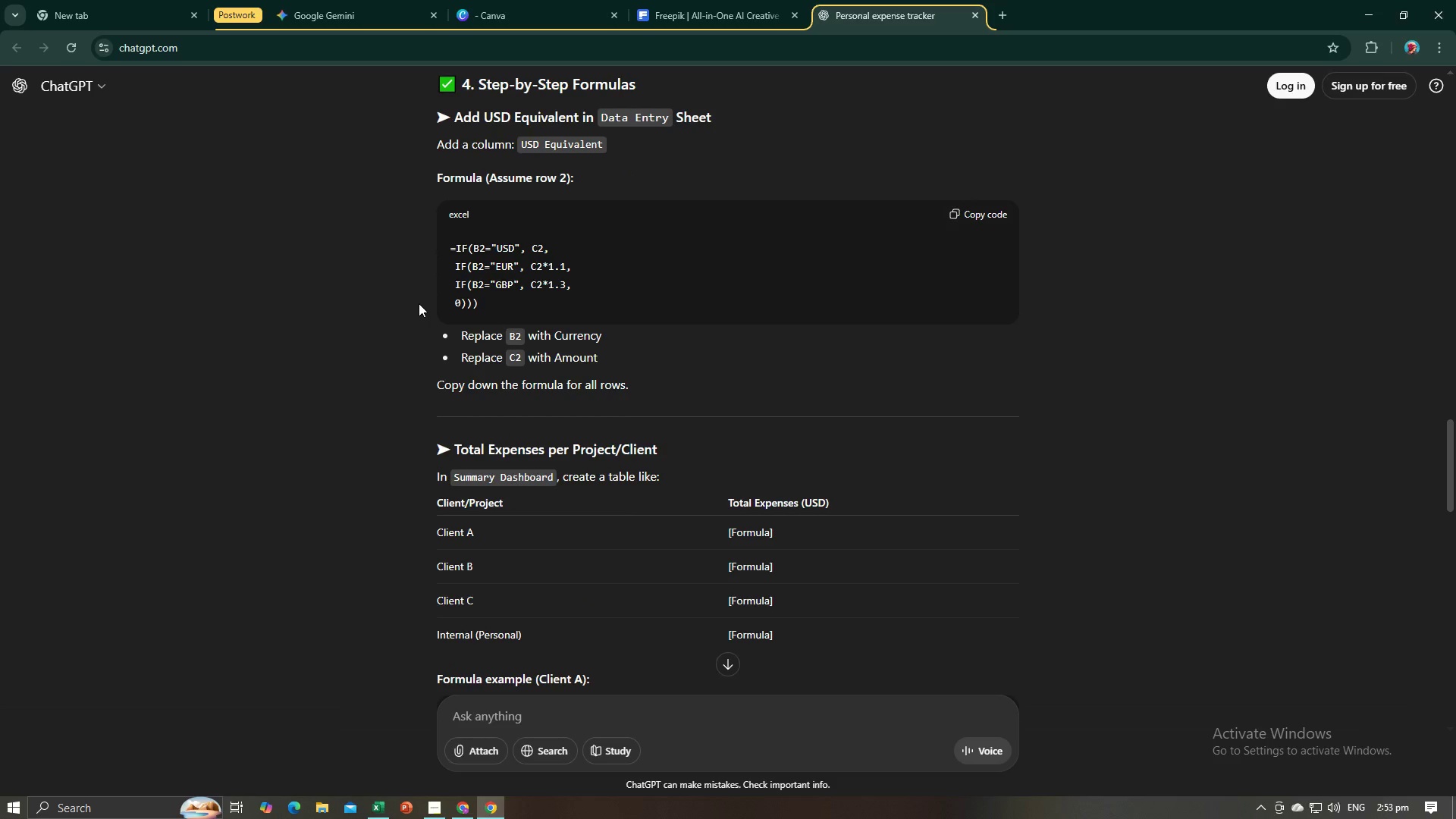 
scroll: coordinate [428, 302], scroll_direction: down, amount: 4.0
 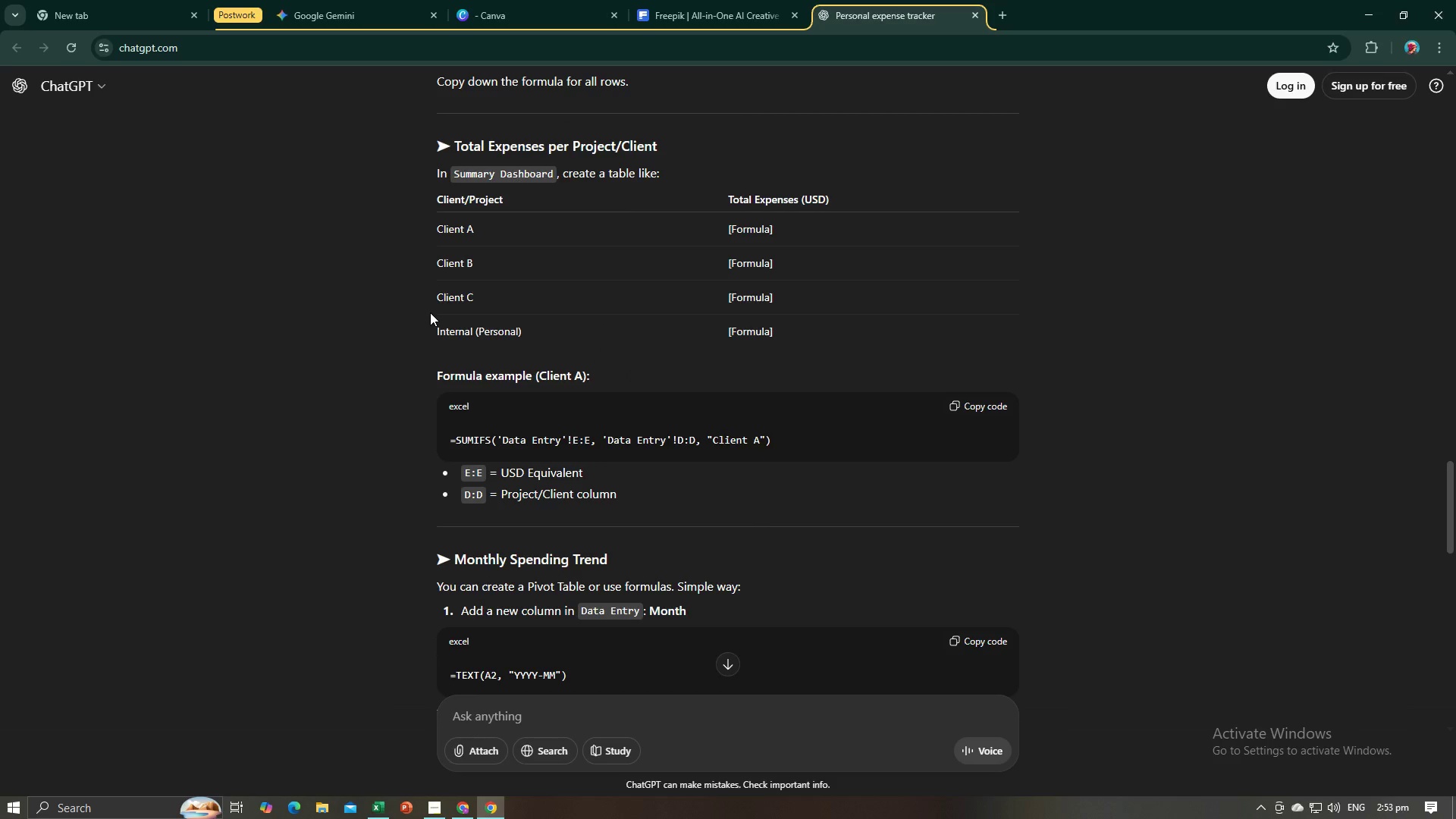 
scroll: coordinate [428, 317], scroll_direction: up, amount: 1.0
 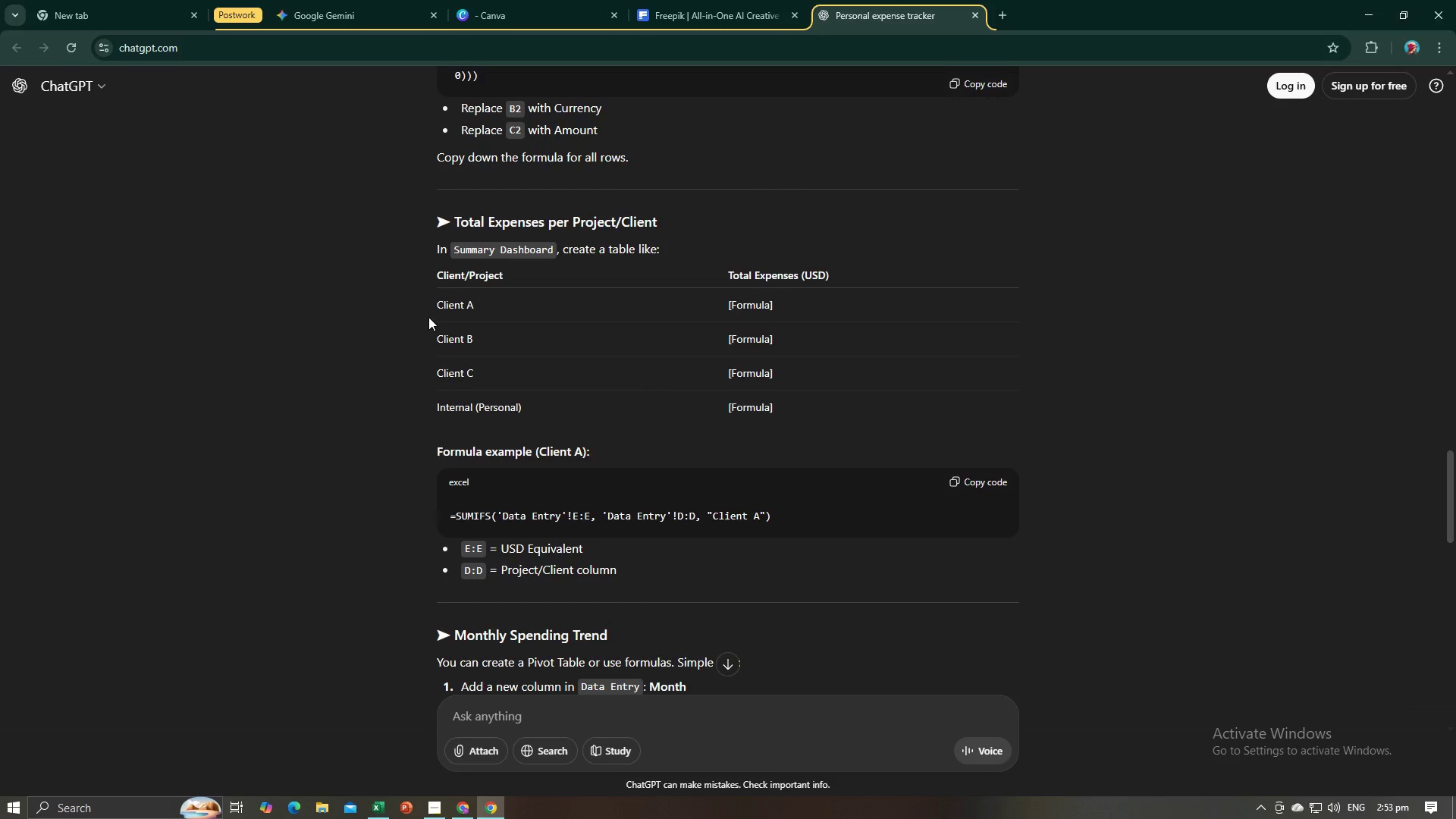 
key(Alt+AltLeft)
 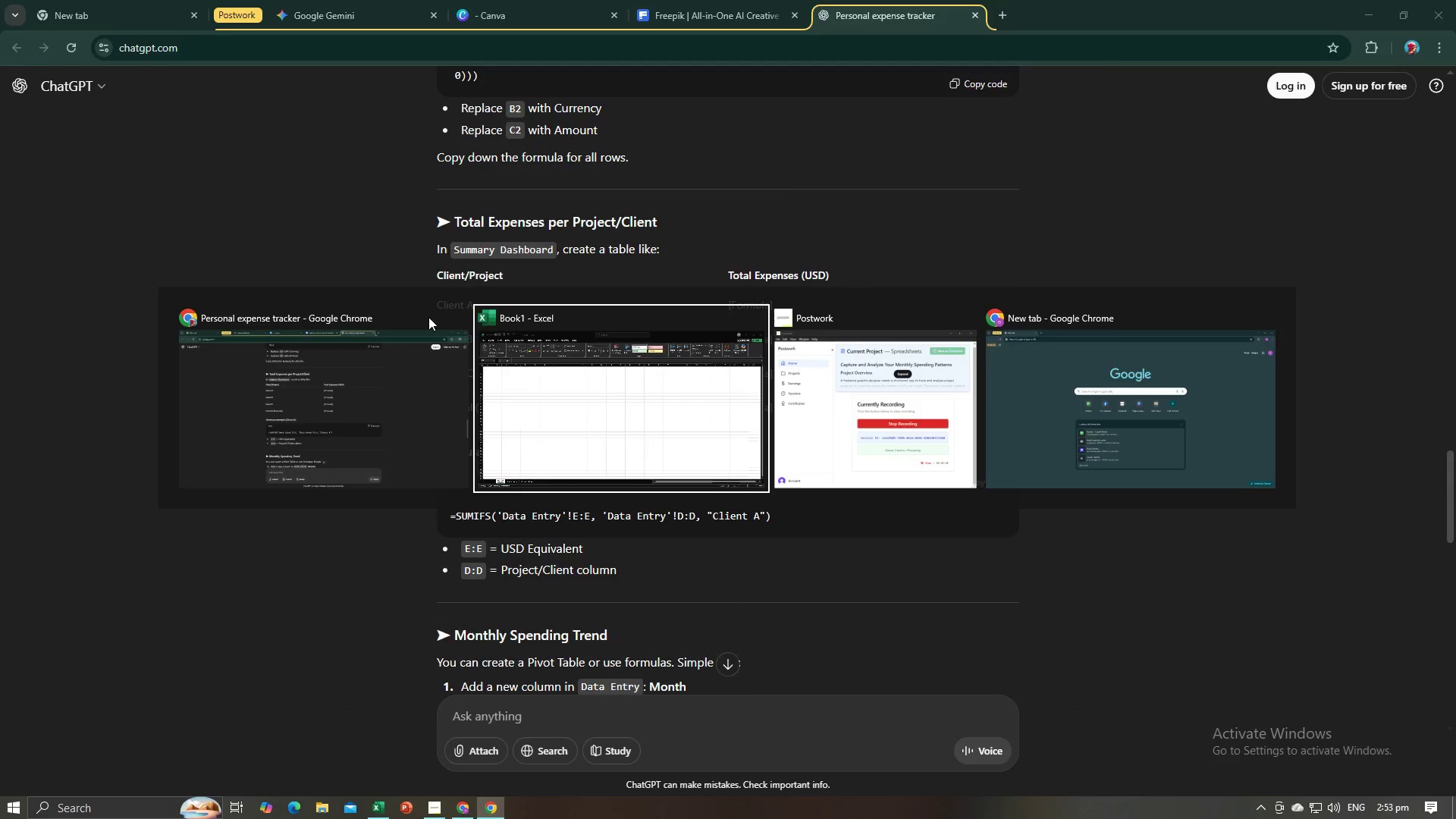 
key(Alt+Tab)
 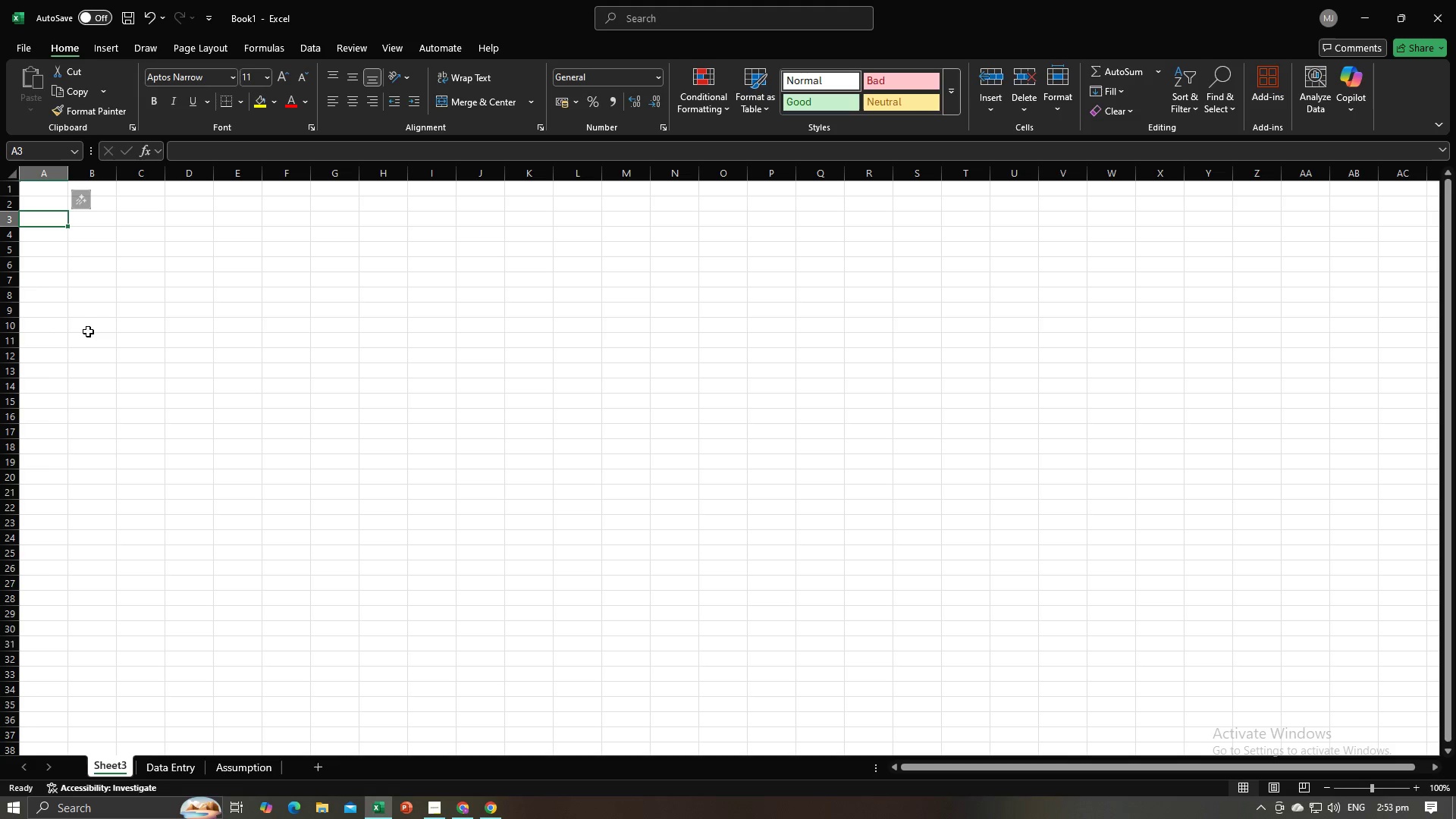 
left_click([115, 48])
 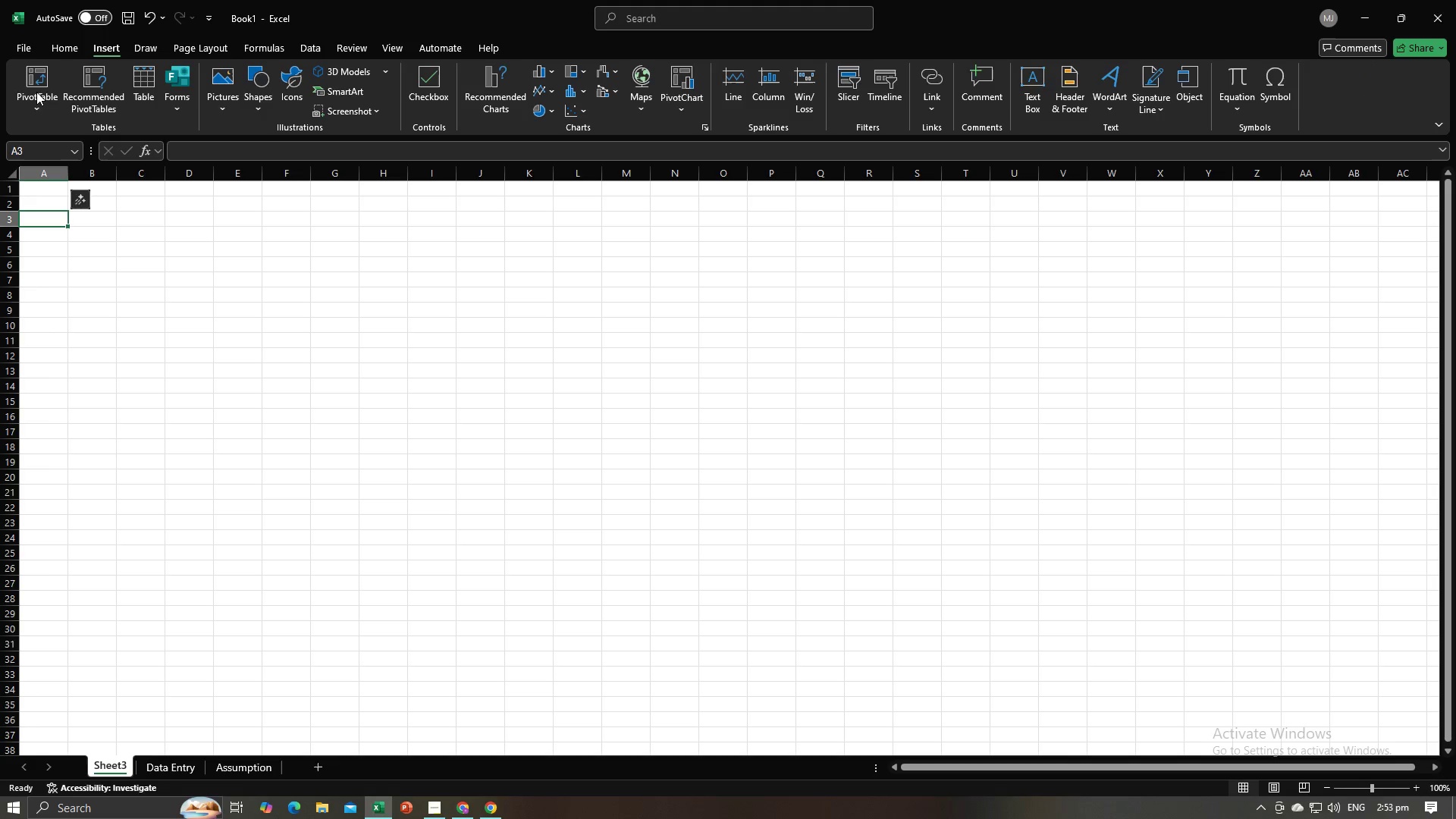 
left_click([36, 92])
 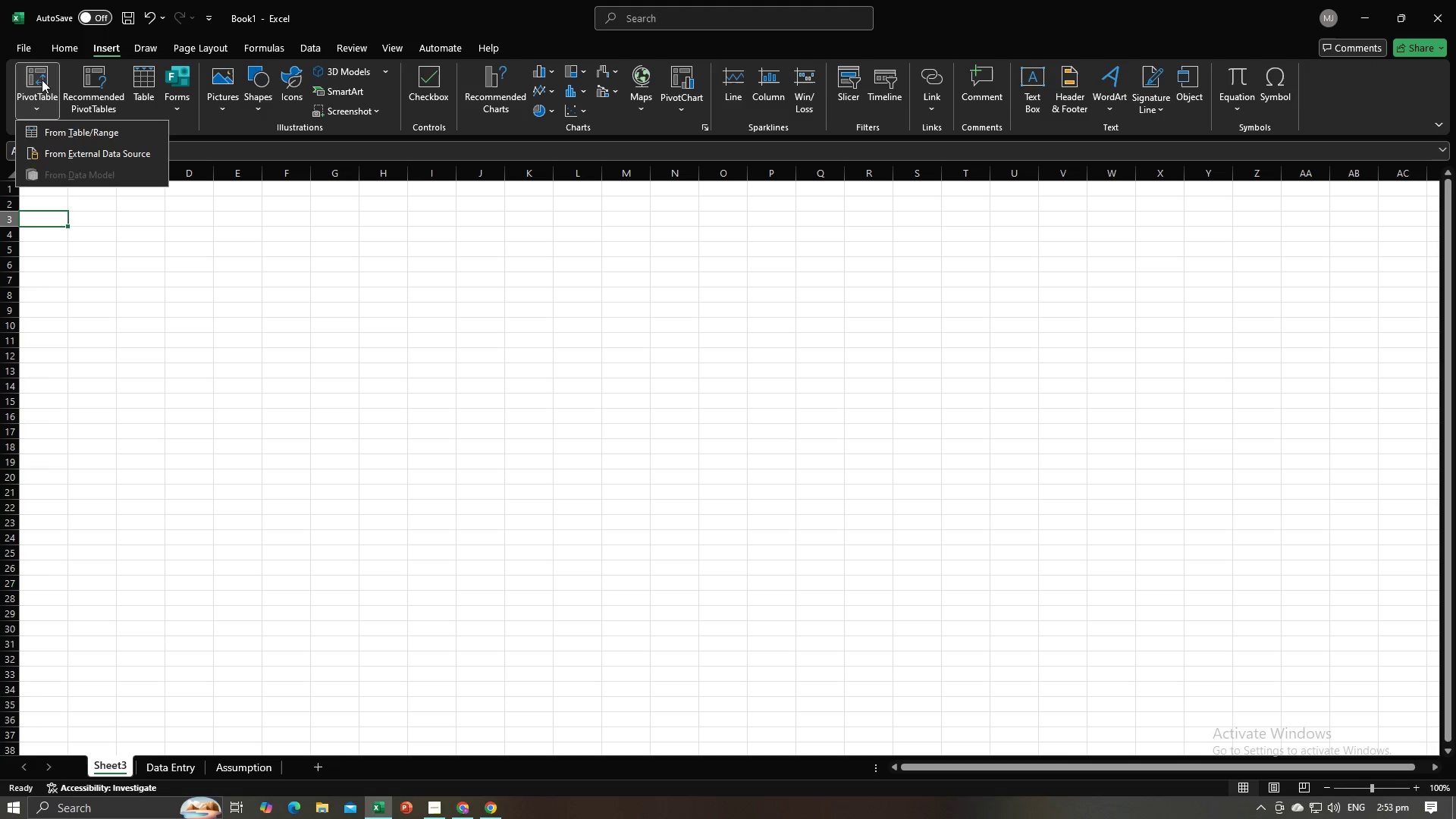 
left_click([41, 74])
 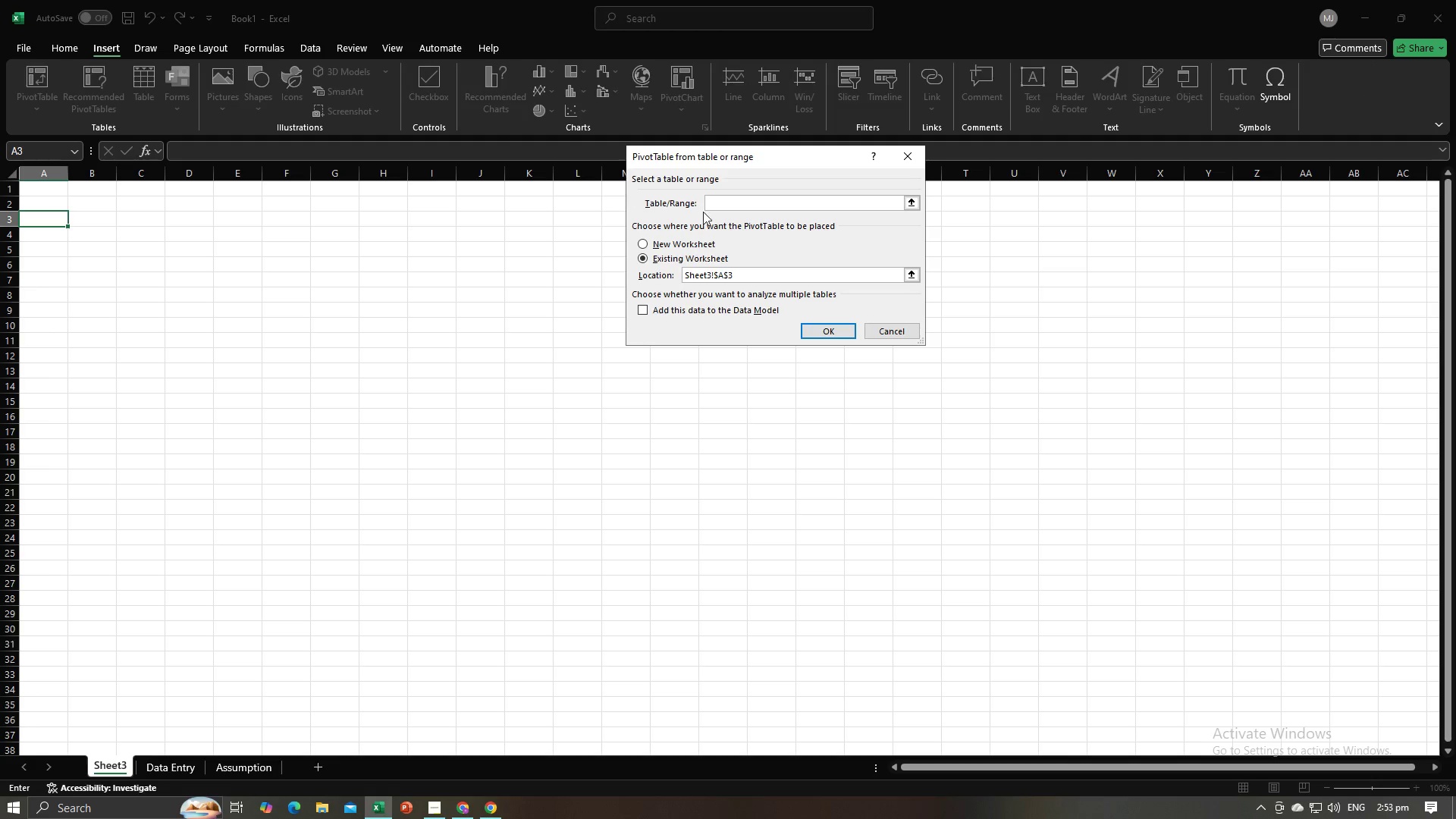 
key(Alt+AltLeft)
 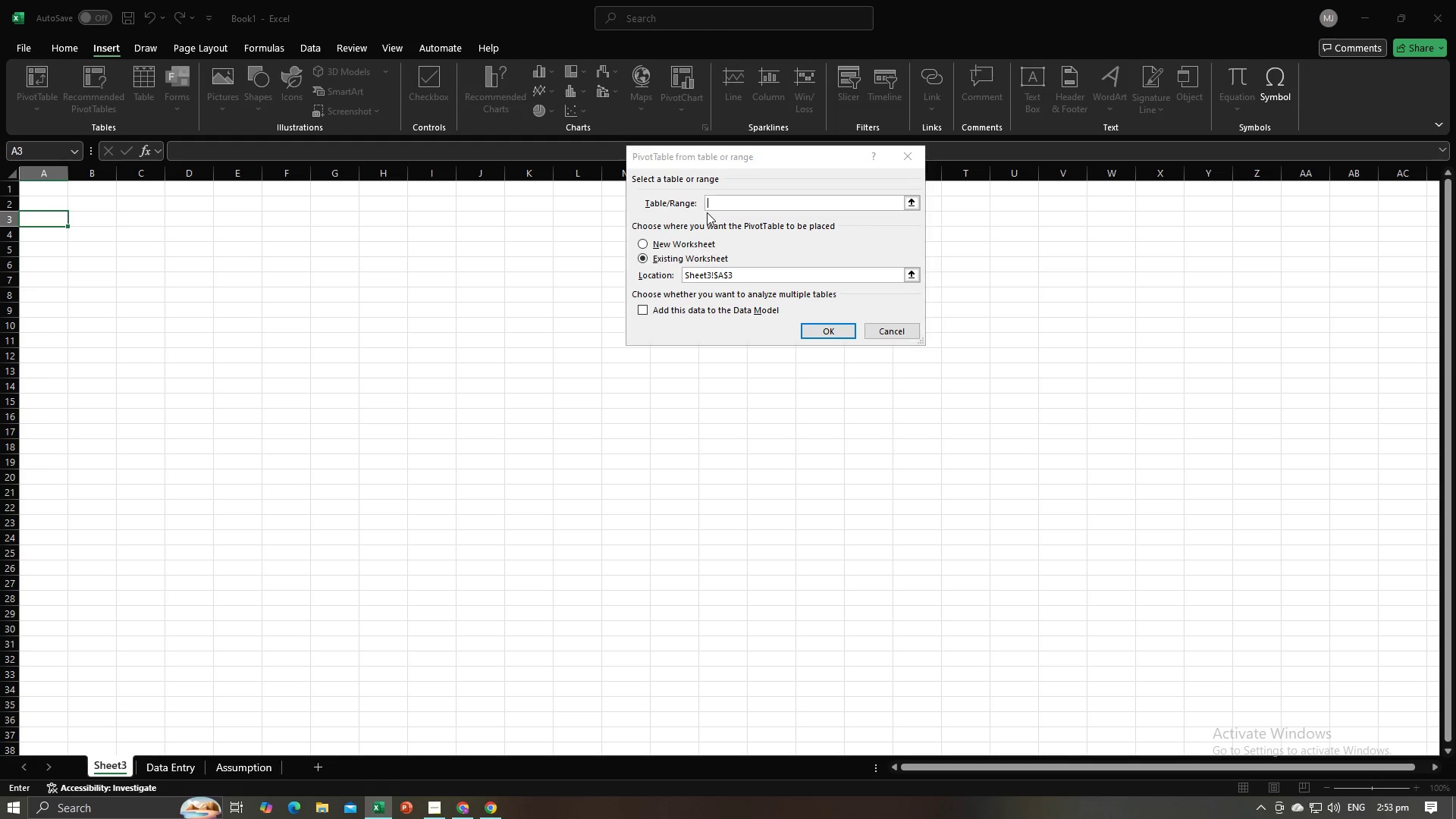 
key(Alt+Tab)
 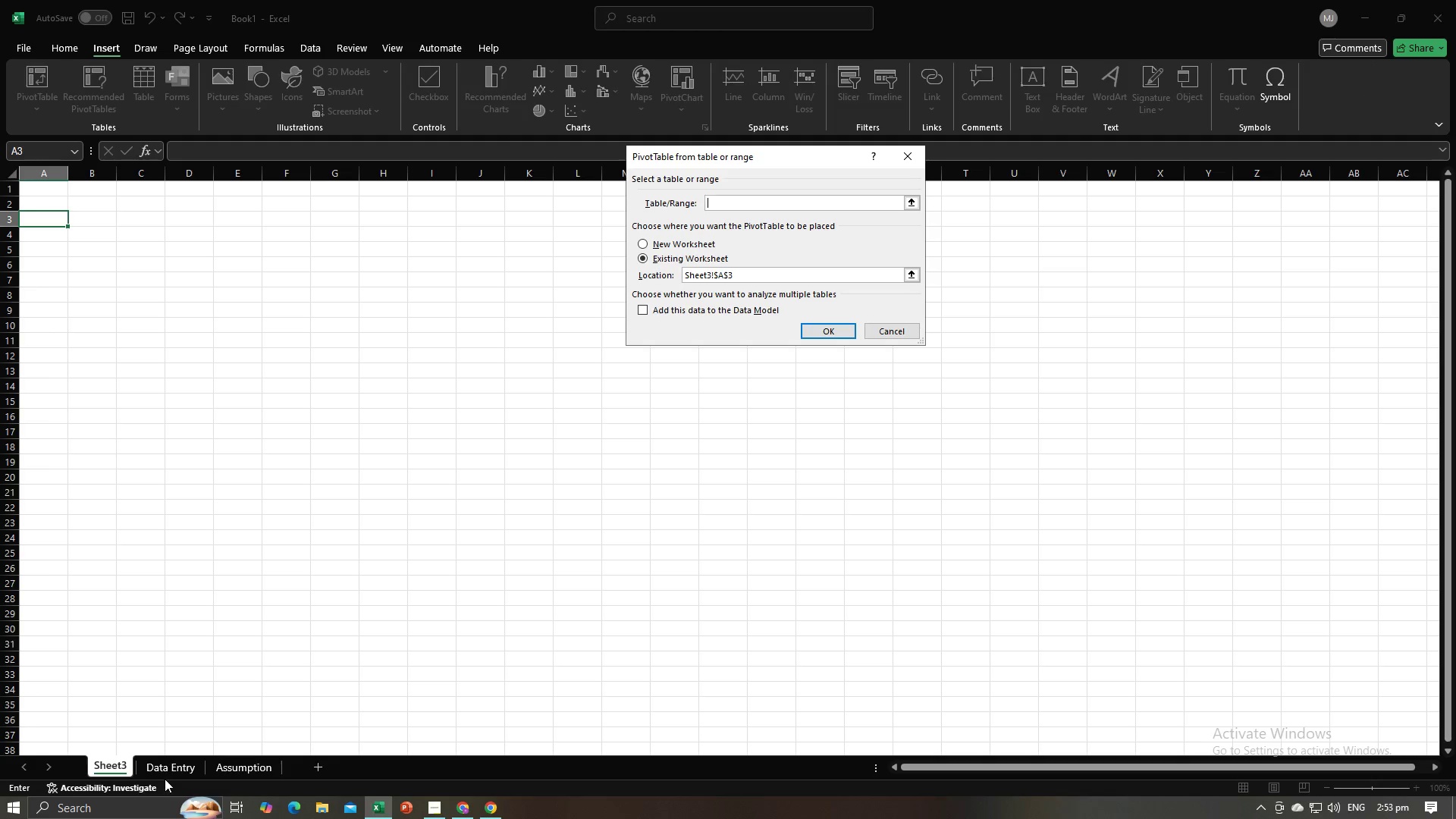 
left_click([165, 774])
 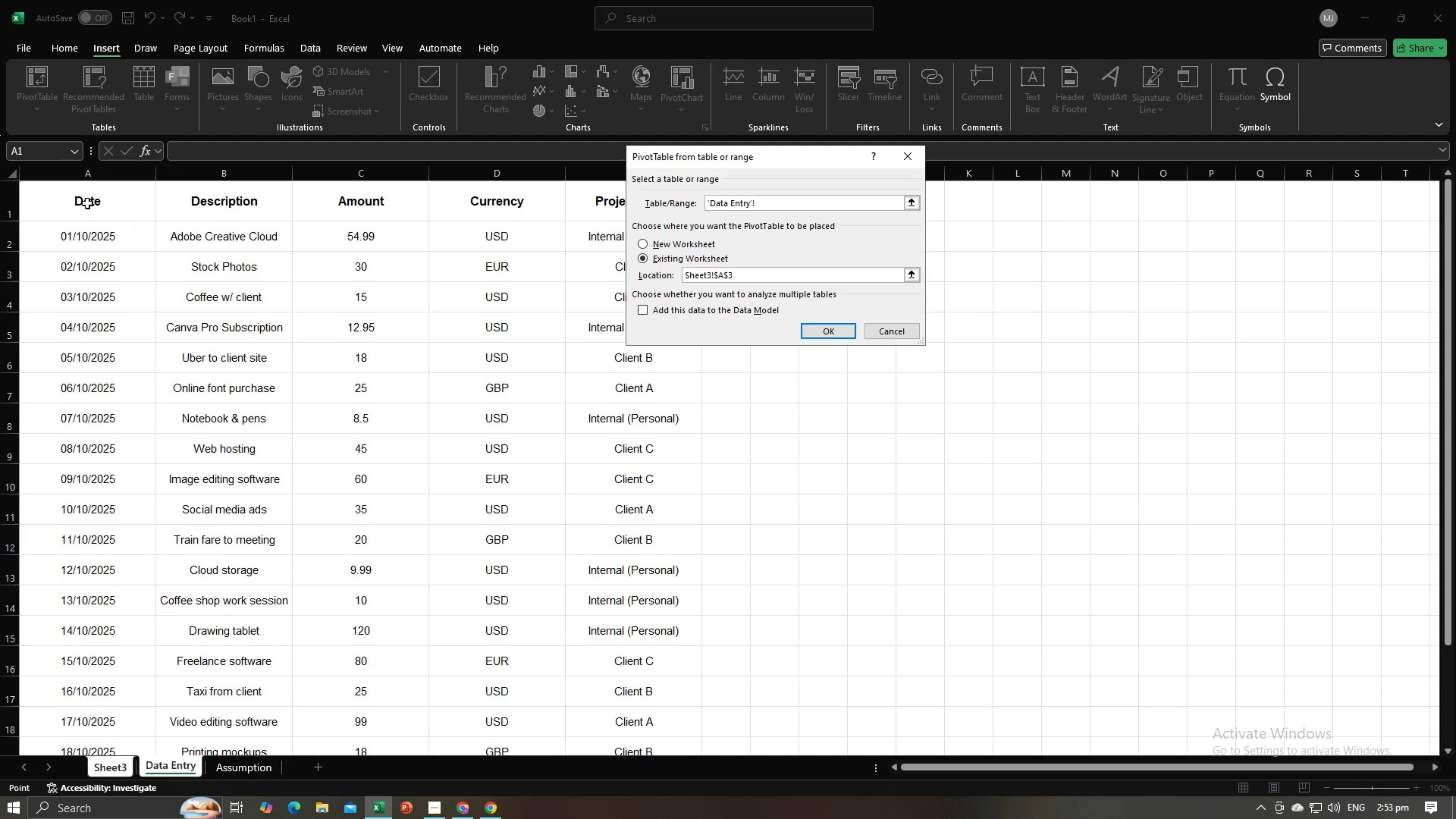 
left_click_drag(start_coordinate=[115, 203], to_coordinate=[598, 725])
 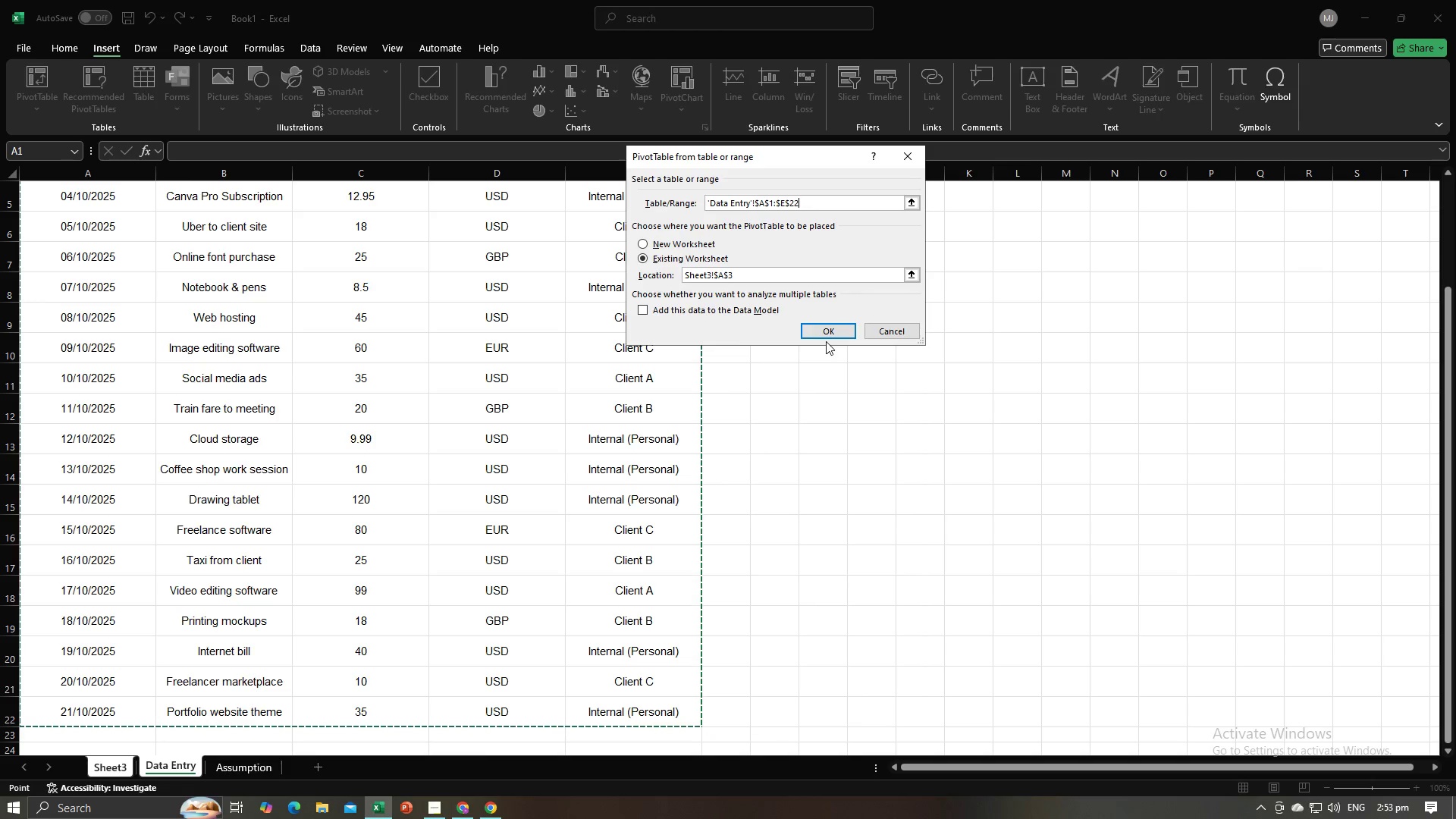 
left_click([826, 331])
 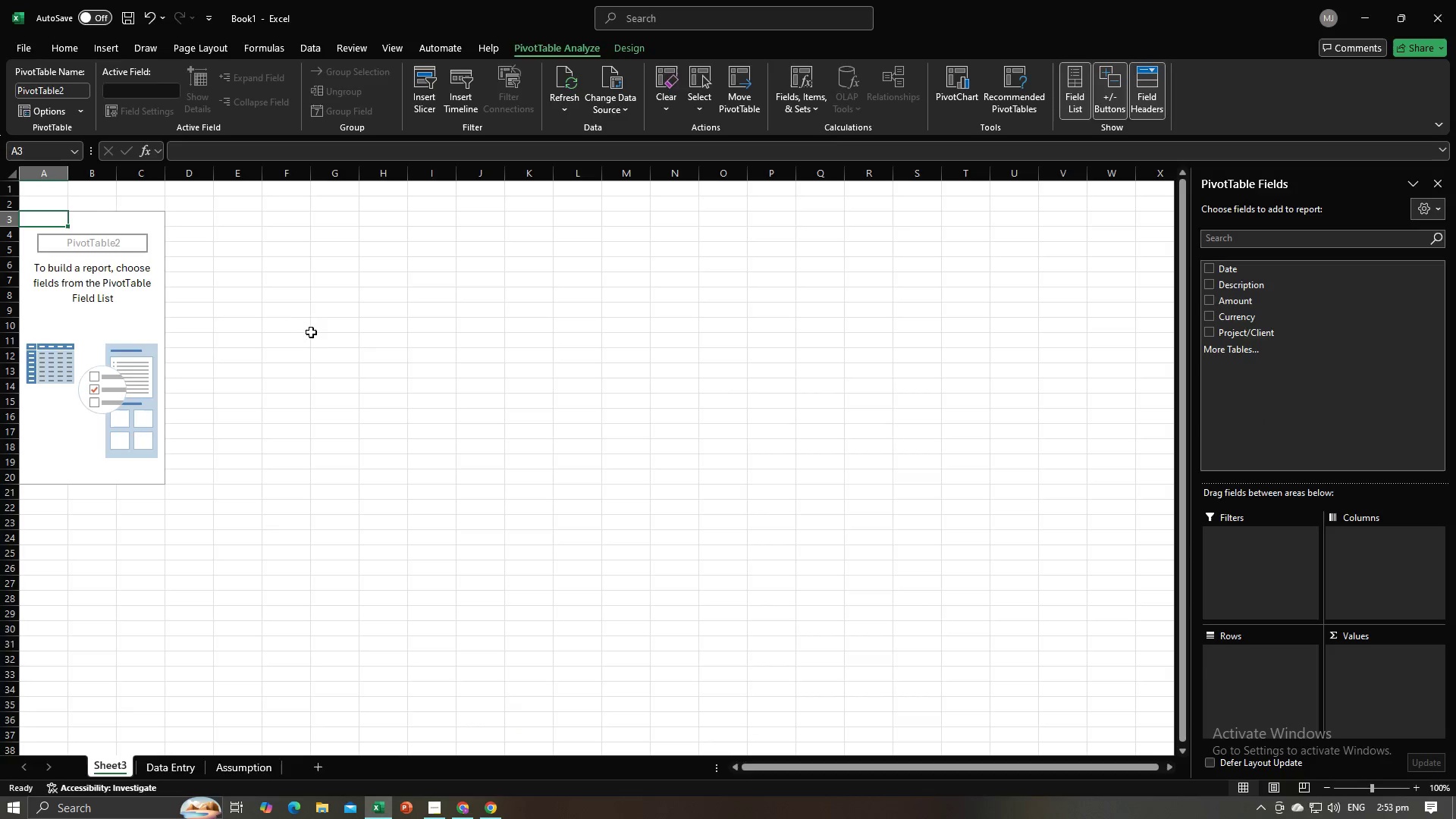 
key(Alt+AltLeft)
 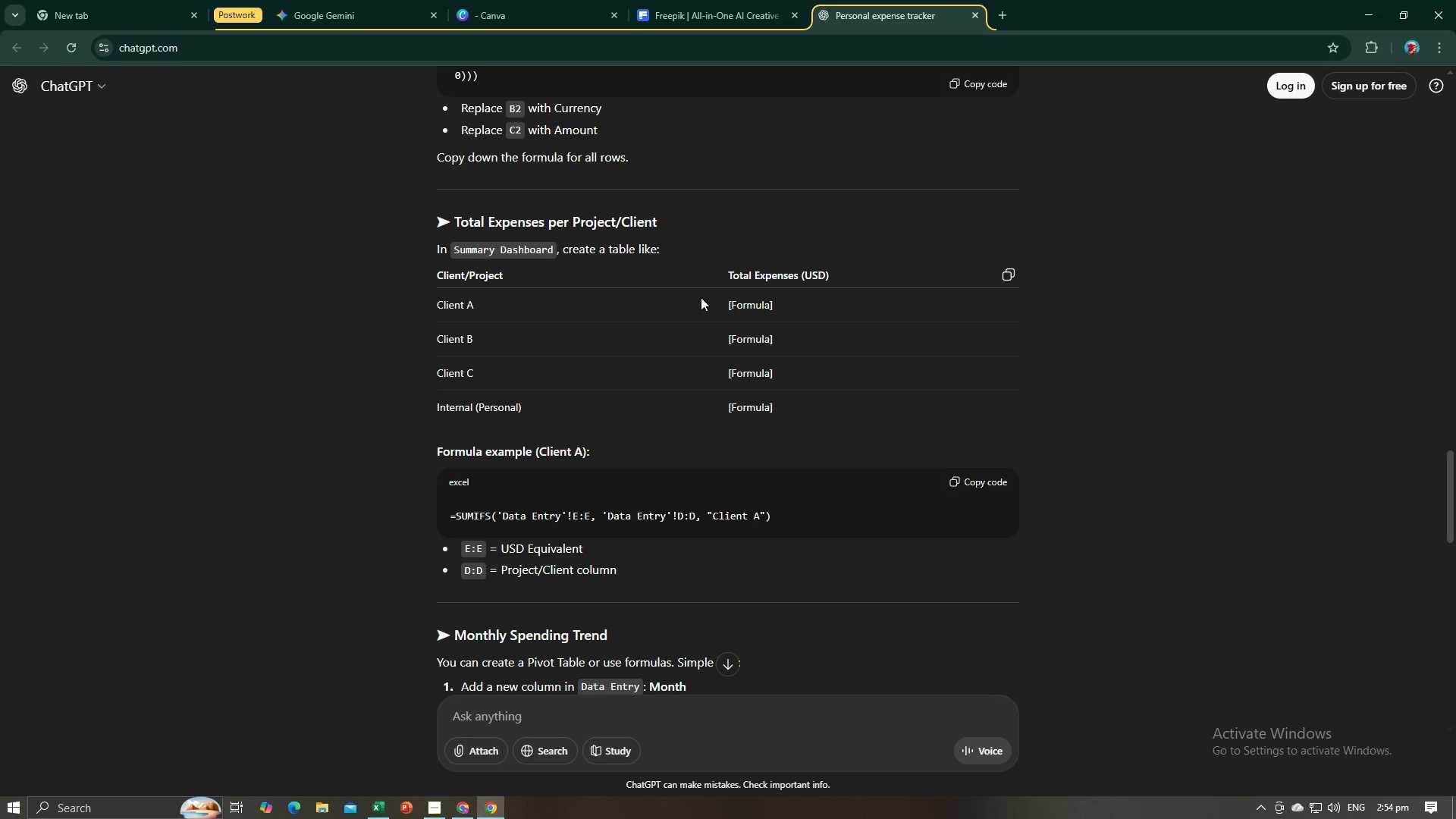 
key(Alt+Tab)
 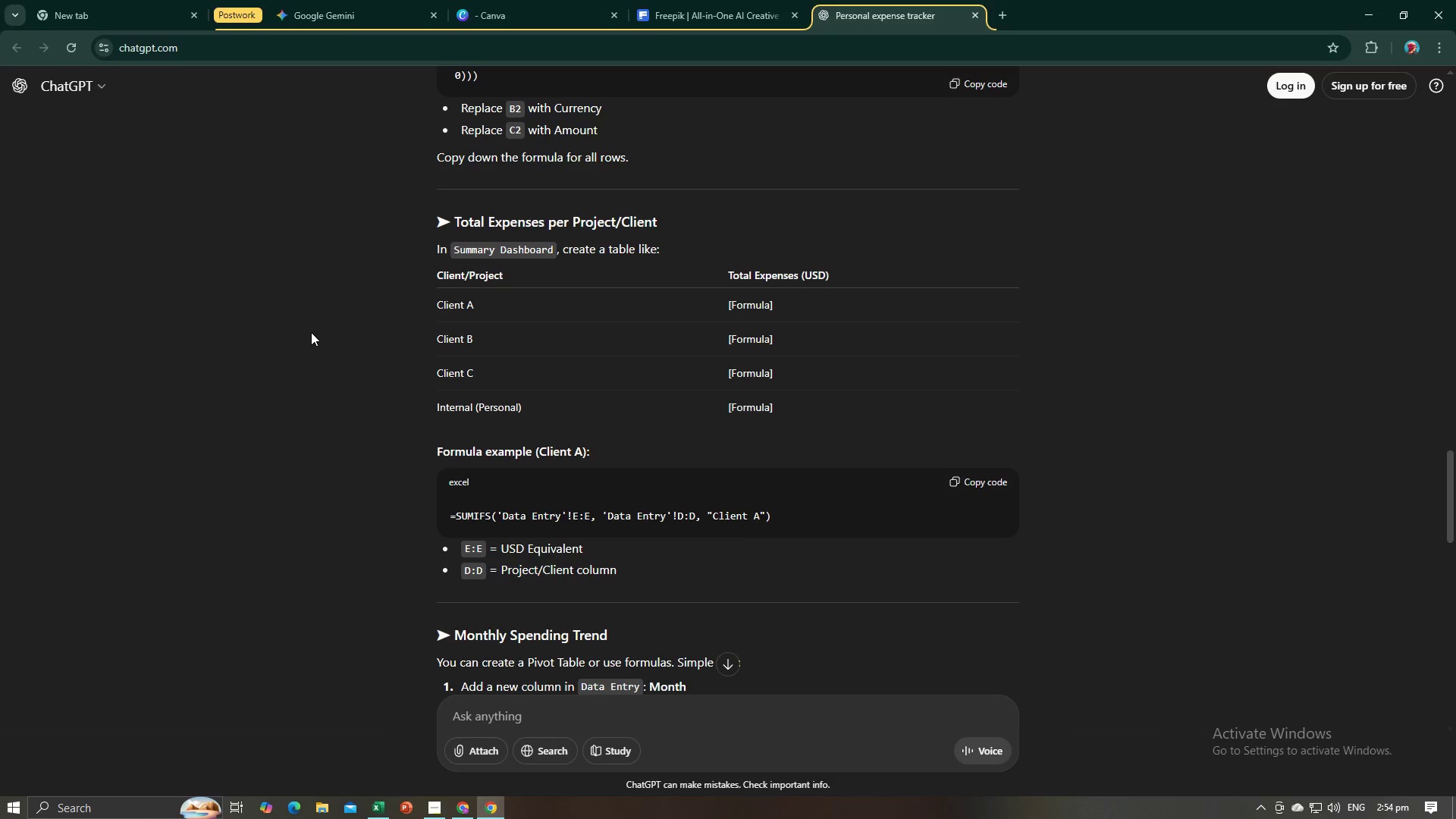 
key(Alt+AltLeft)
 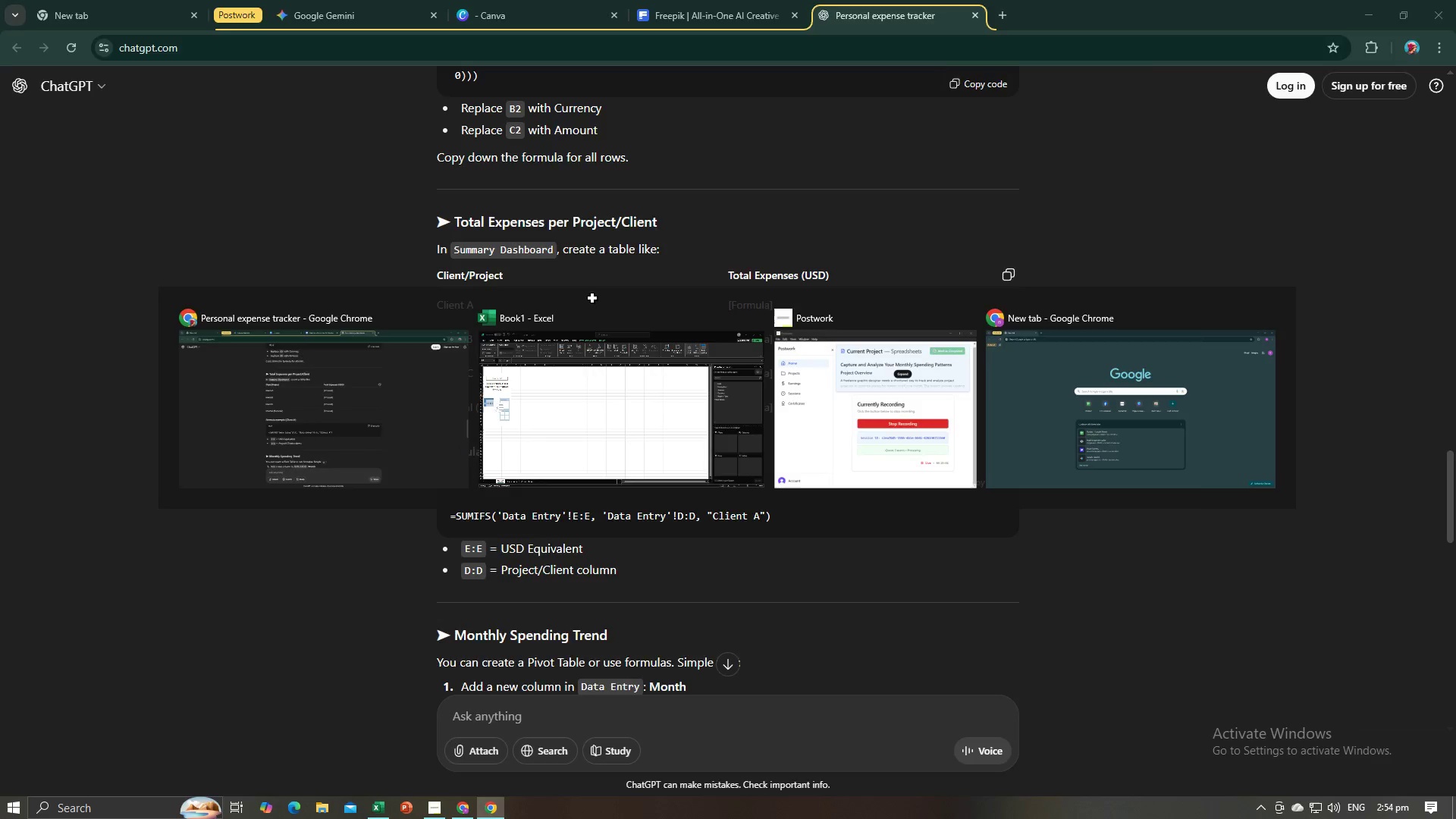 
key(Alt+Tab)
 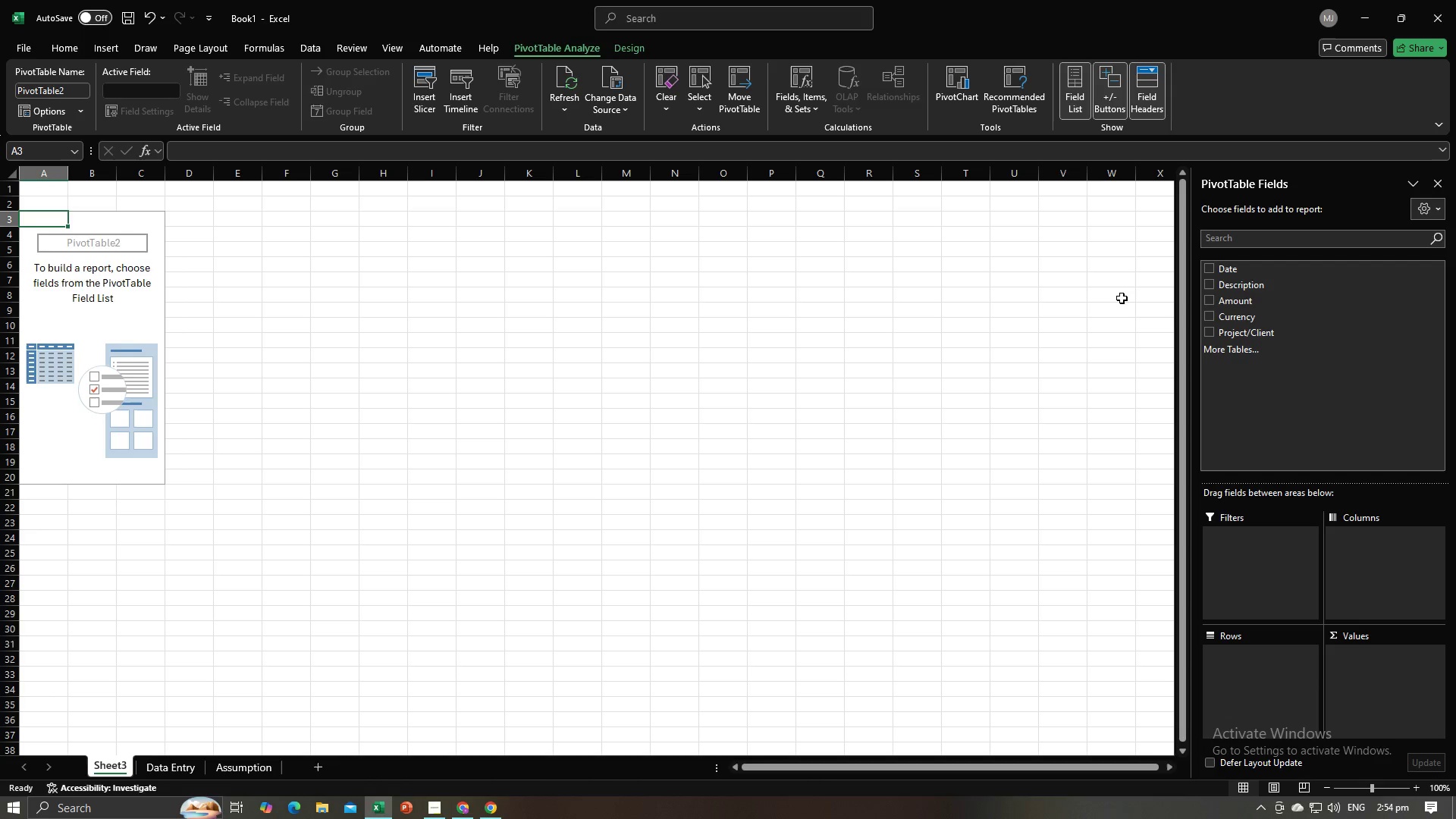 
key(Alt+AltLeft)
 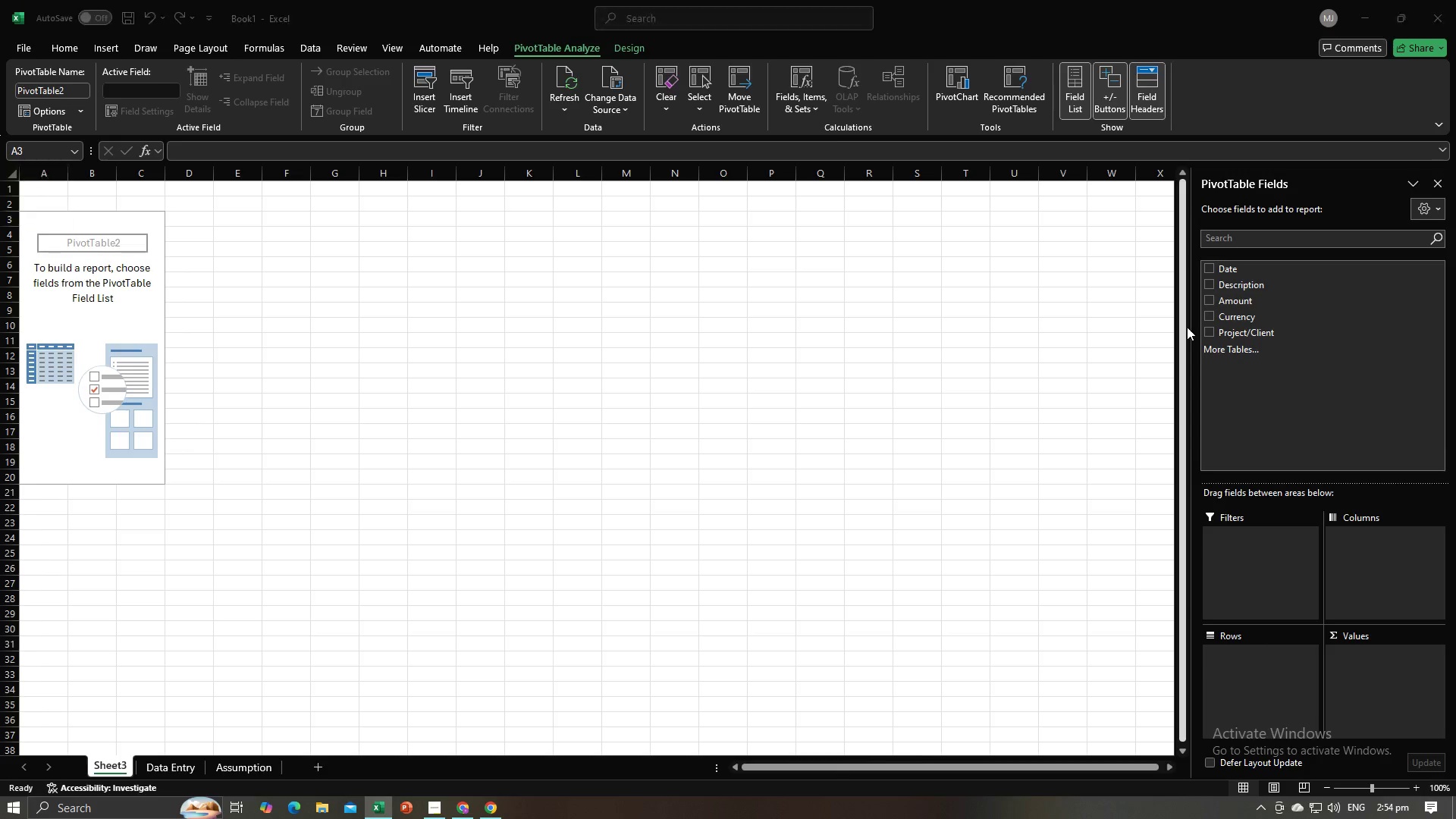 
key(Alt+Tab)
 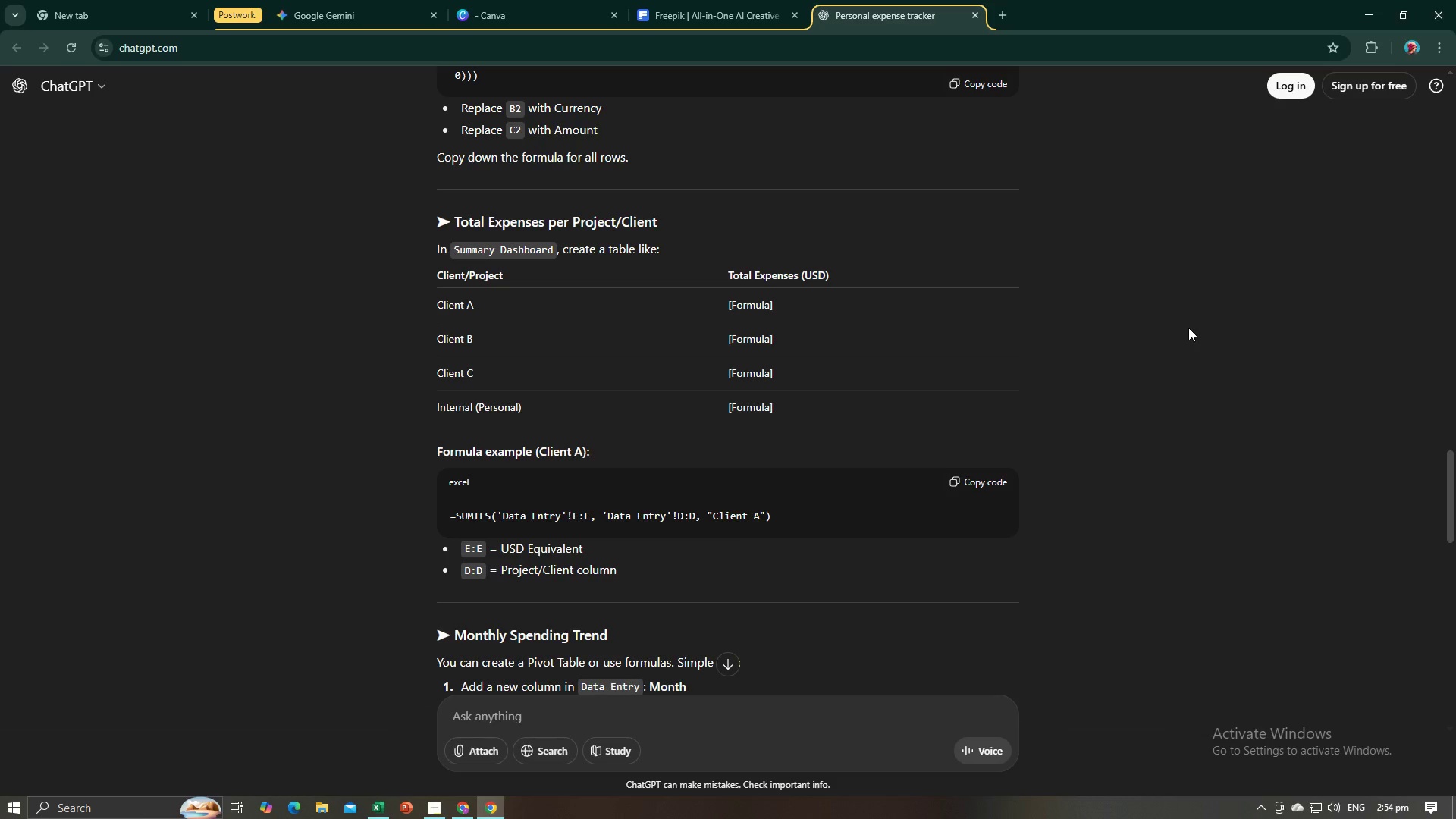 
key(Alt+AltLeft)
 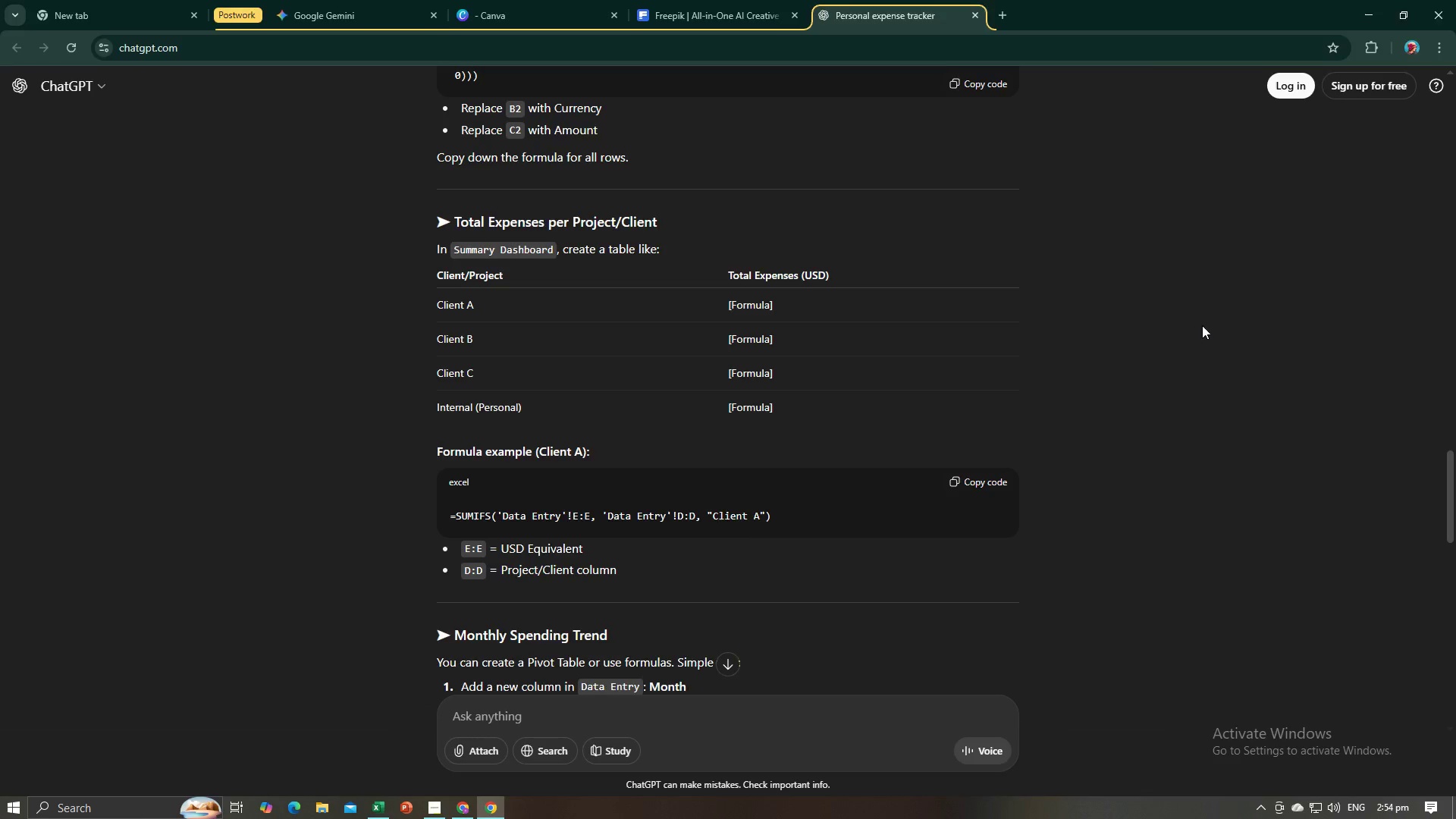 
key(Alt+Tab)
 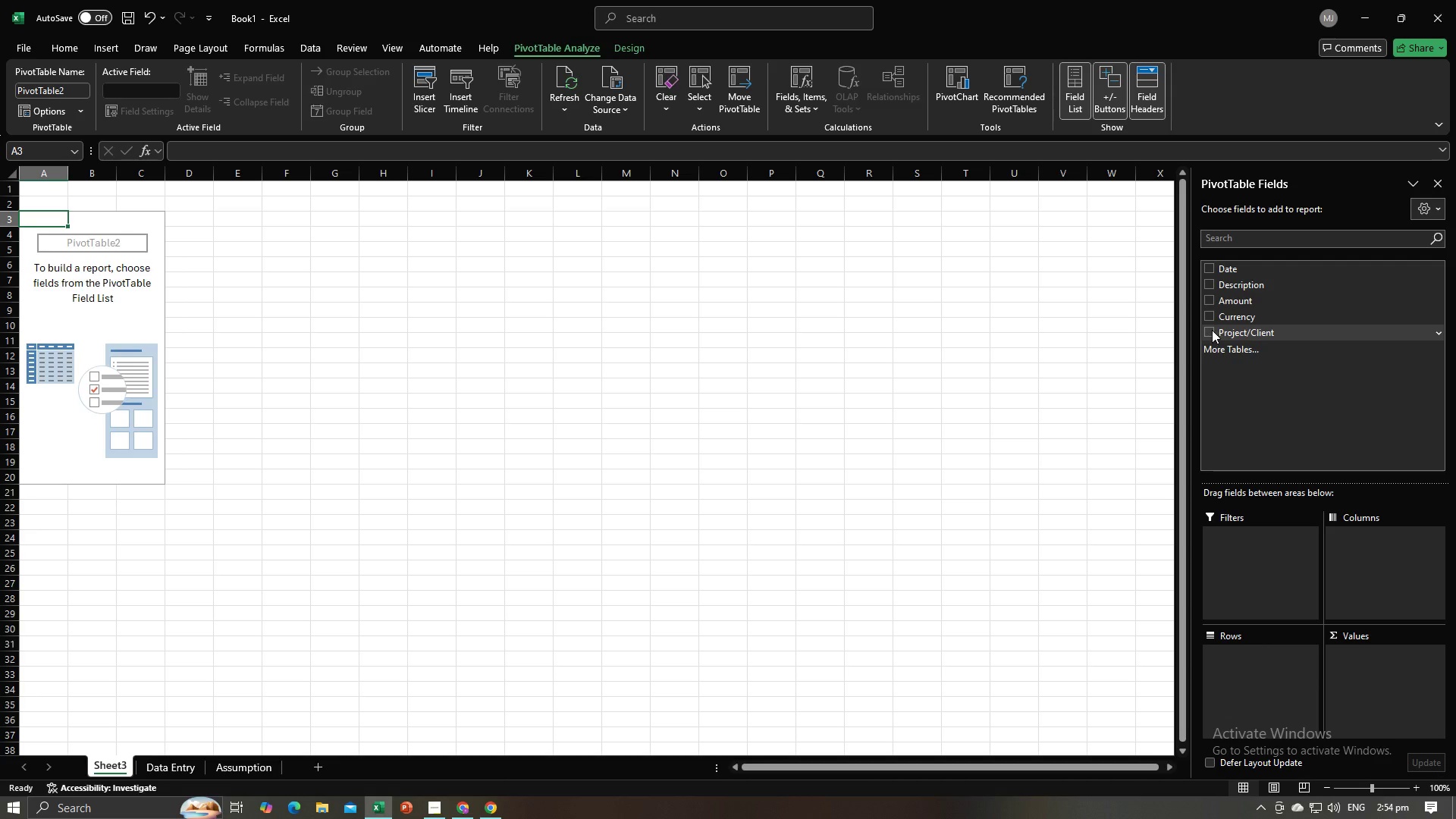 
left_click([1212, 330])
 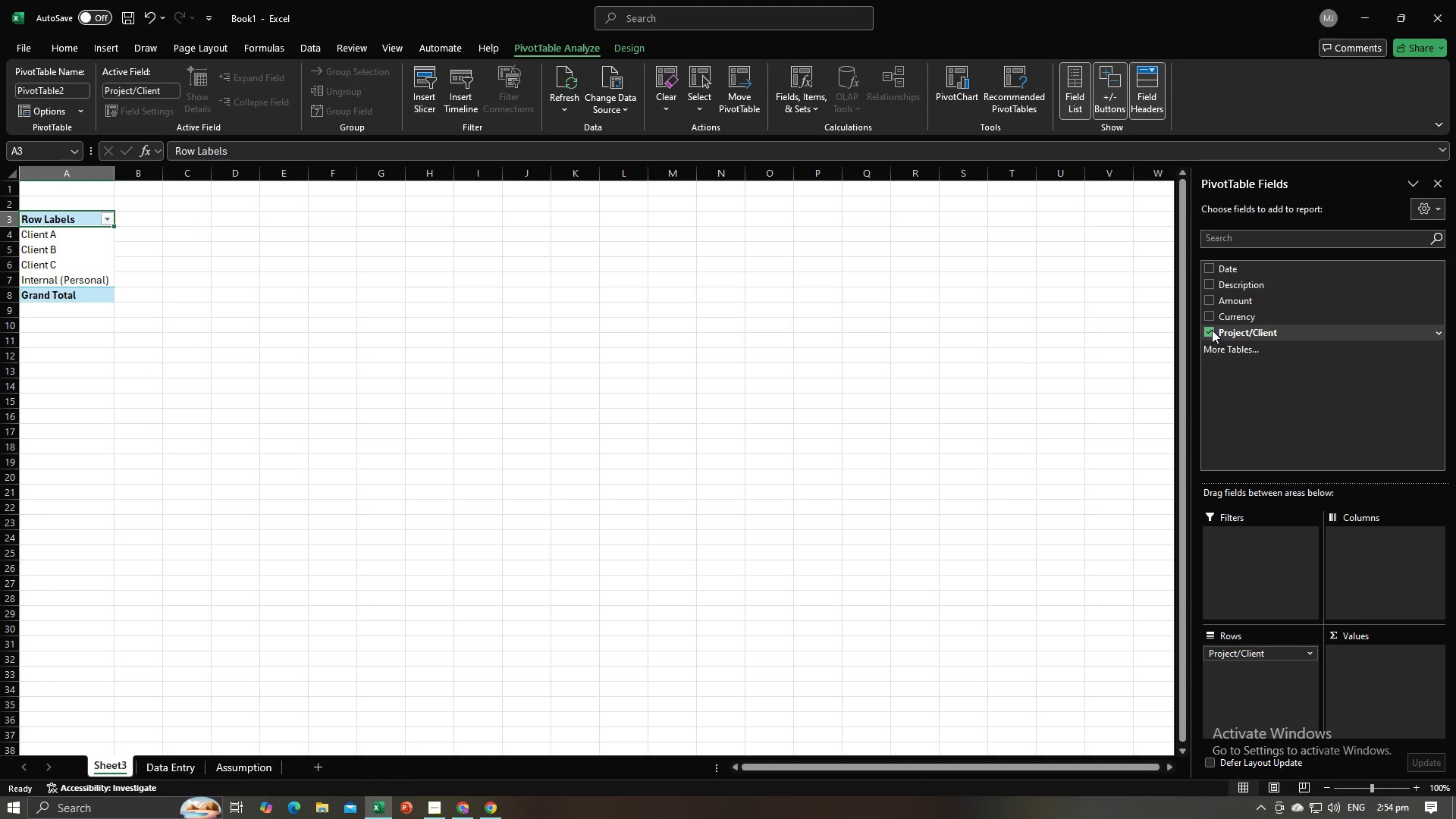 
key(Alt+AltLeft)
 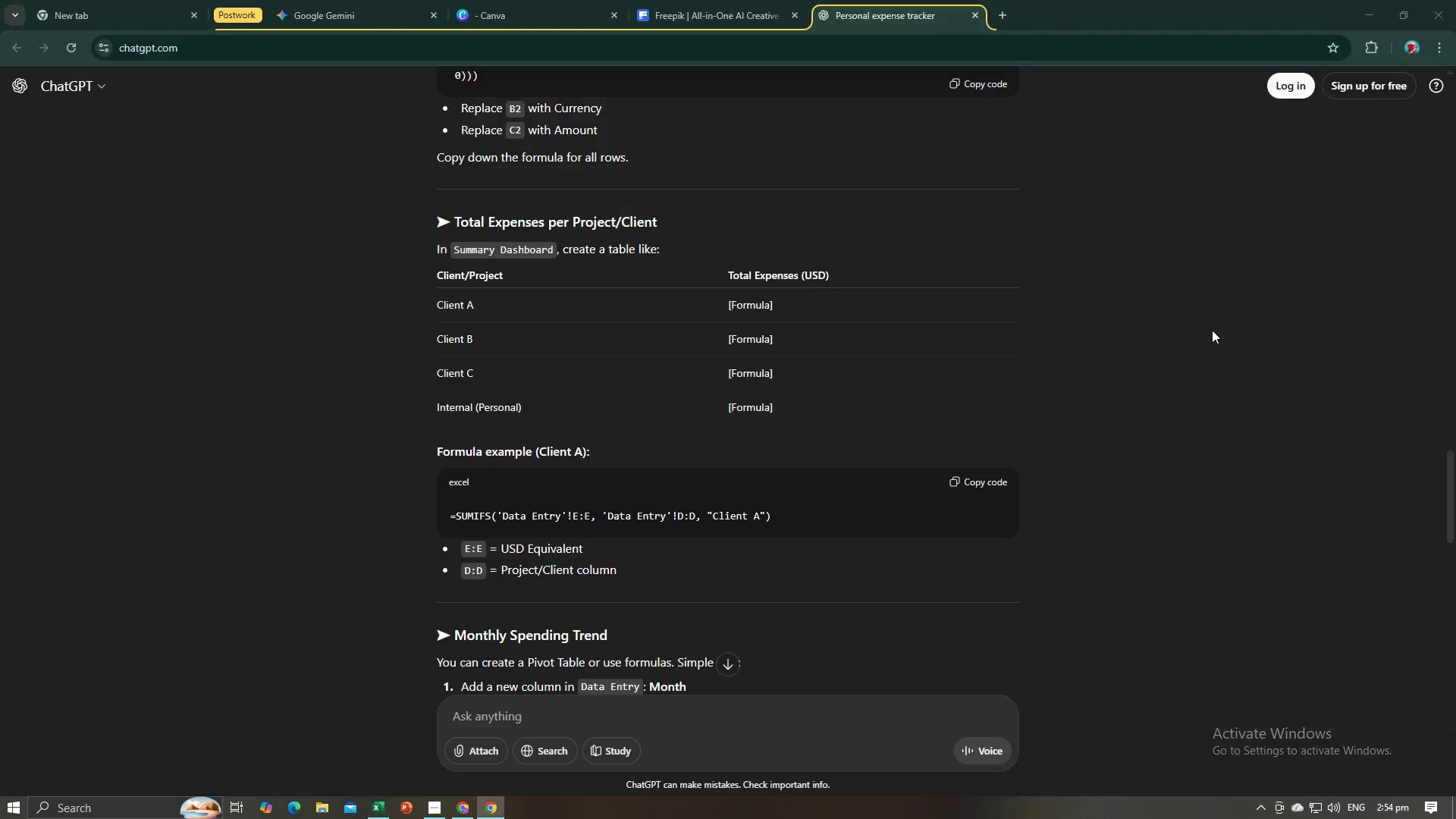 
key(Alt+Tab)
 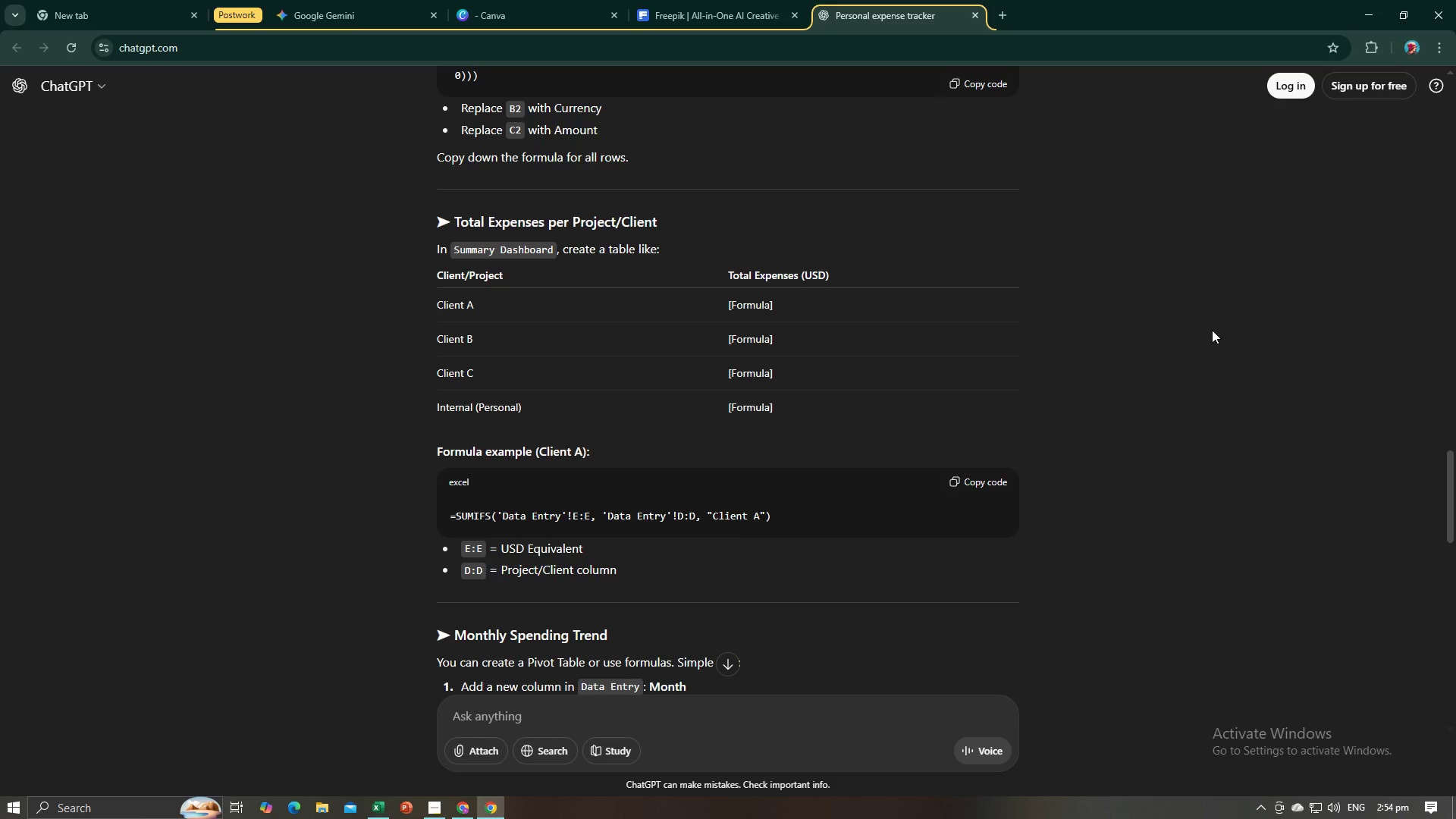 
key(Alt+AltLeft)
 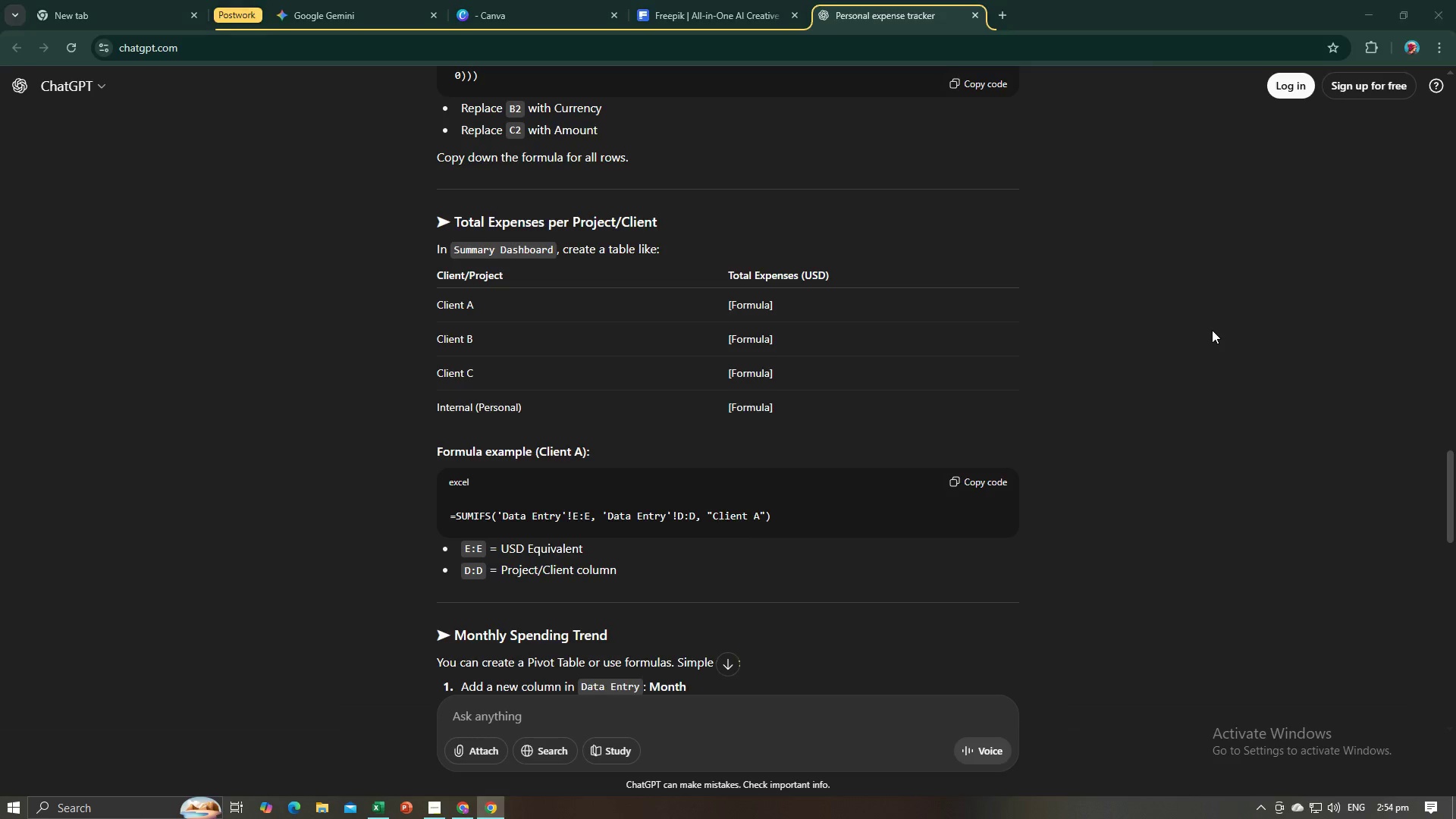 
key(Alt+Tab)
 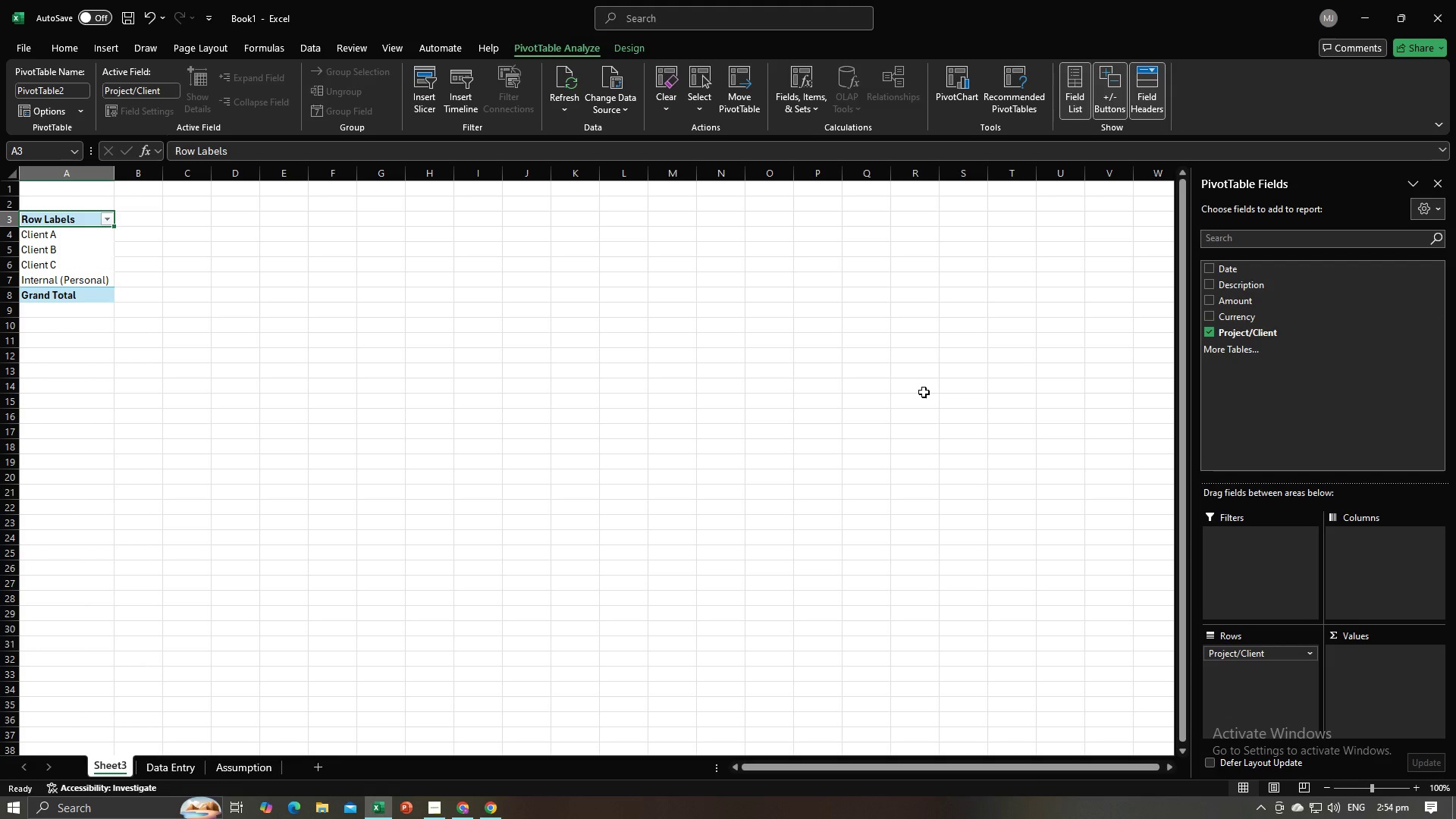 
wait(11.36)
 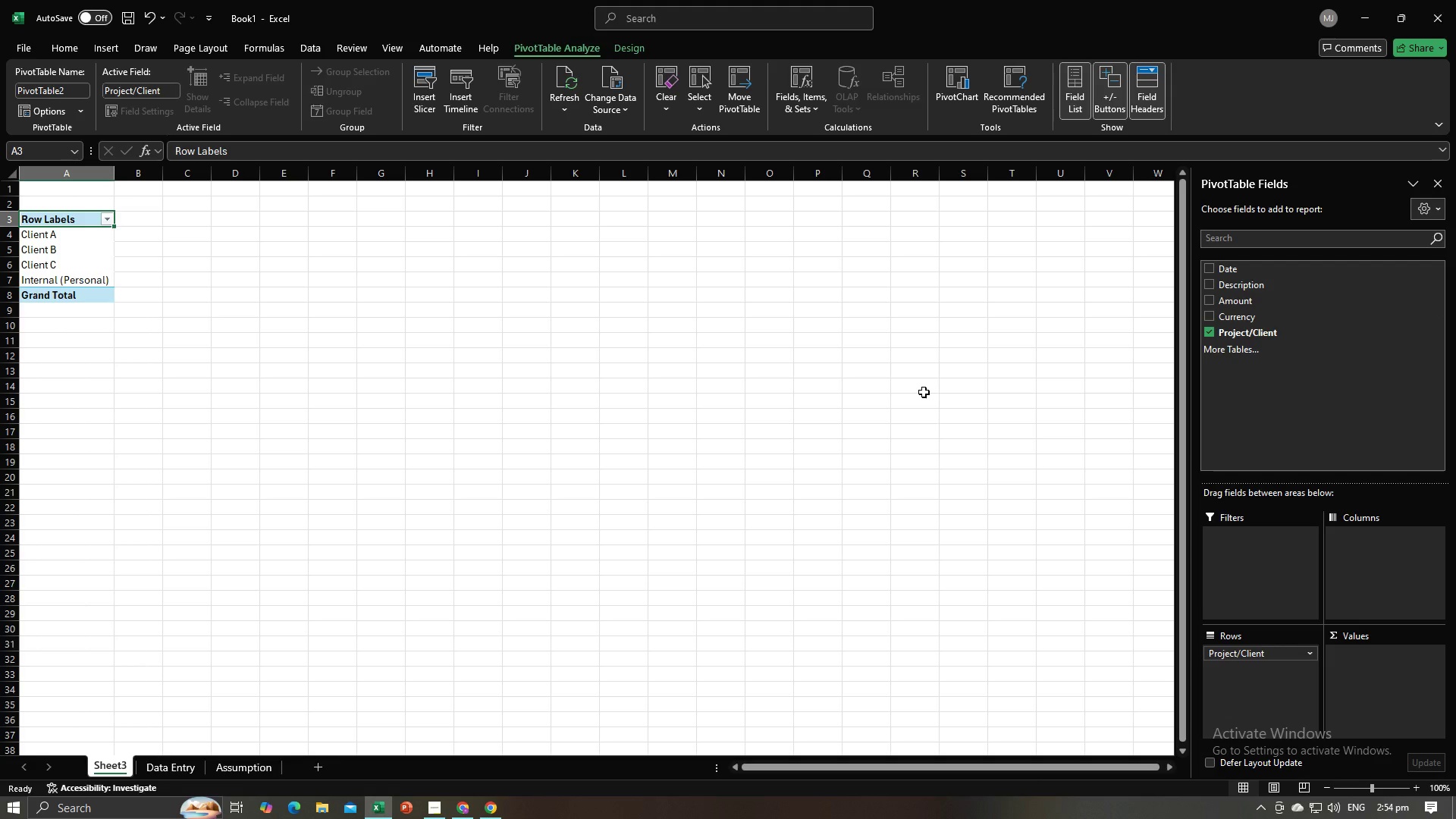 
left_click([166, 773])
 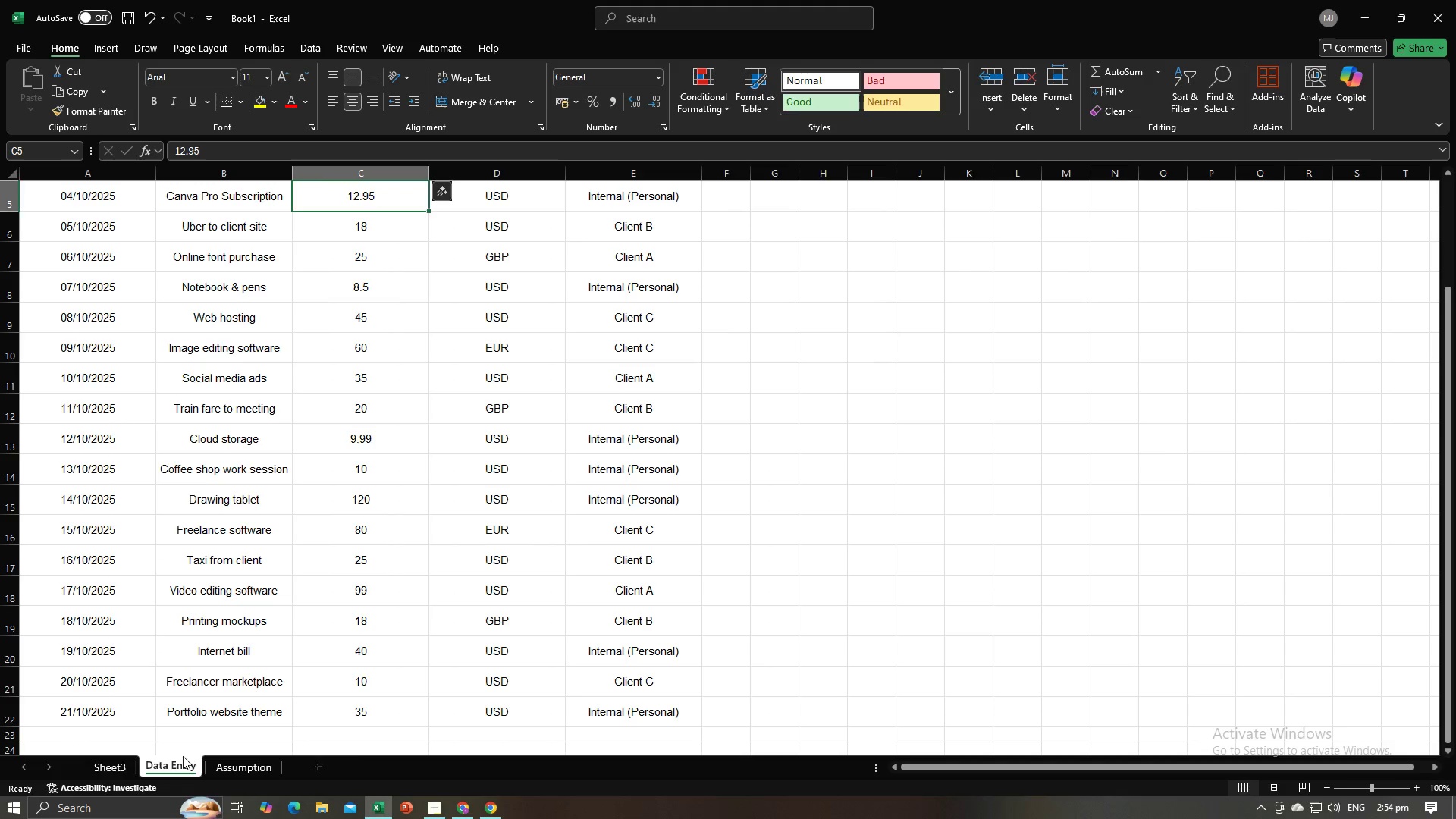 
scroll: coordinate [572, 536], scroll_direction: up, amount: 9.0
 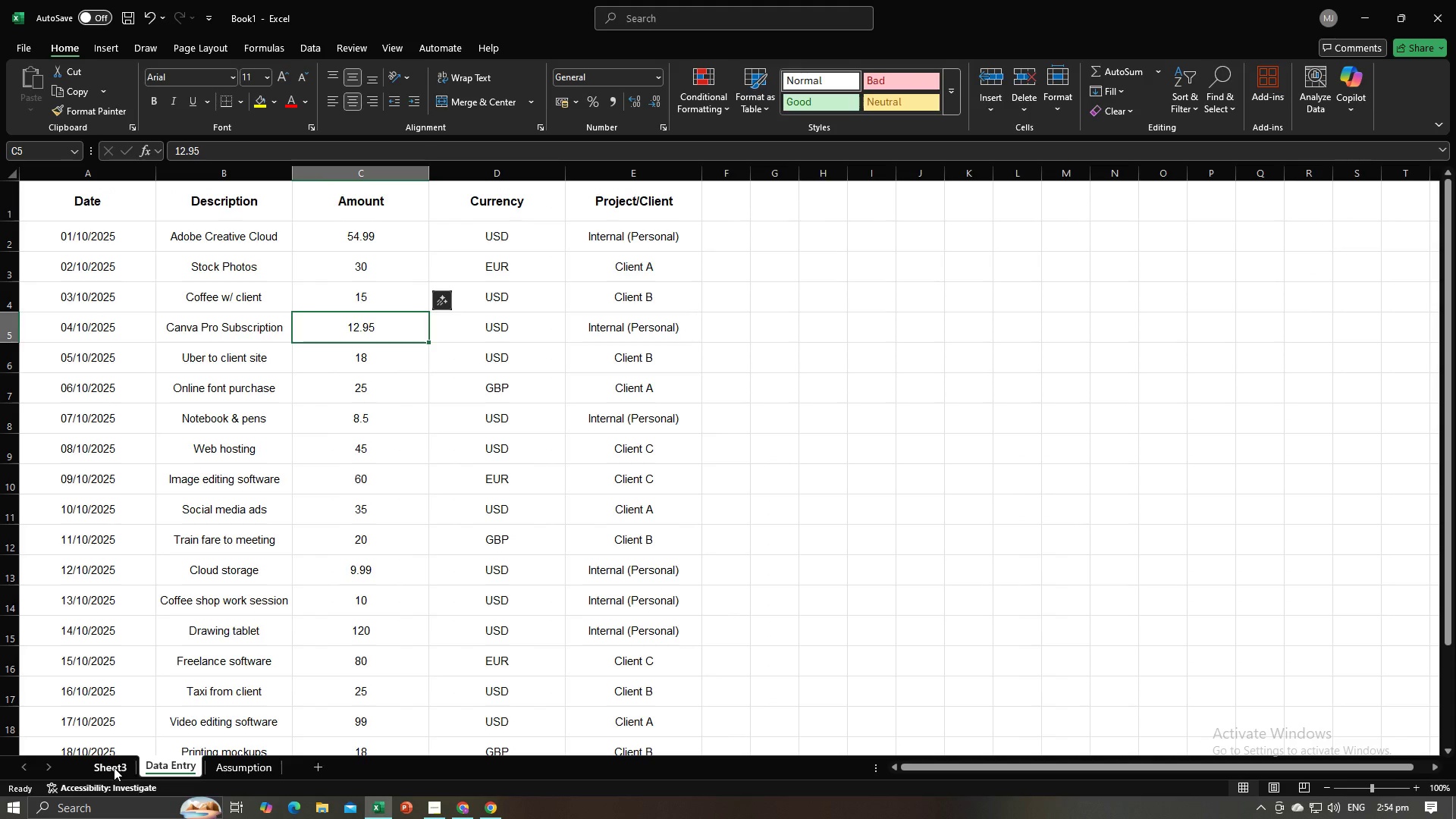 
wait(6.69)
 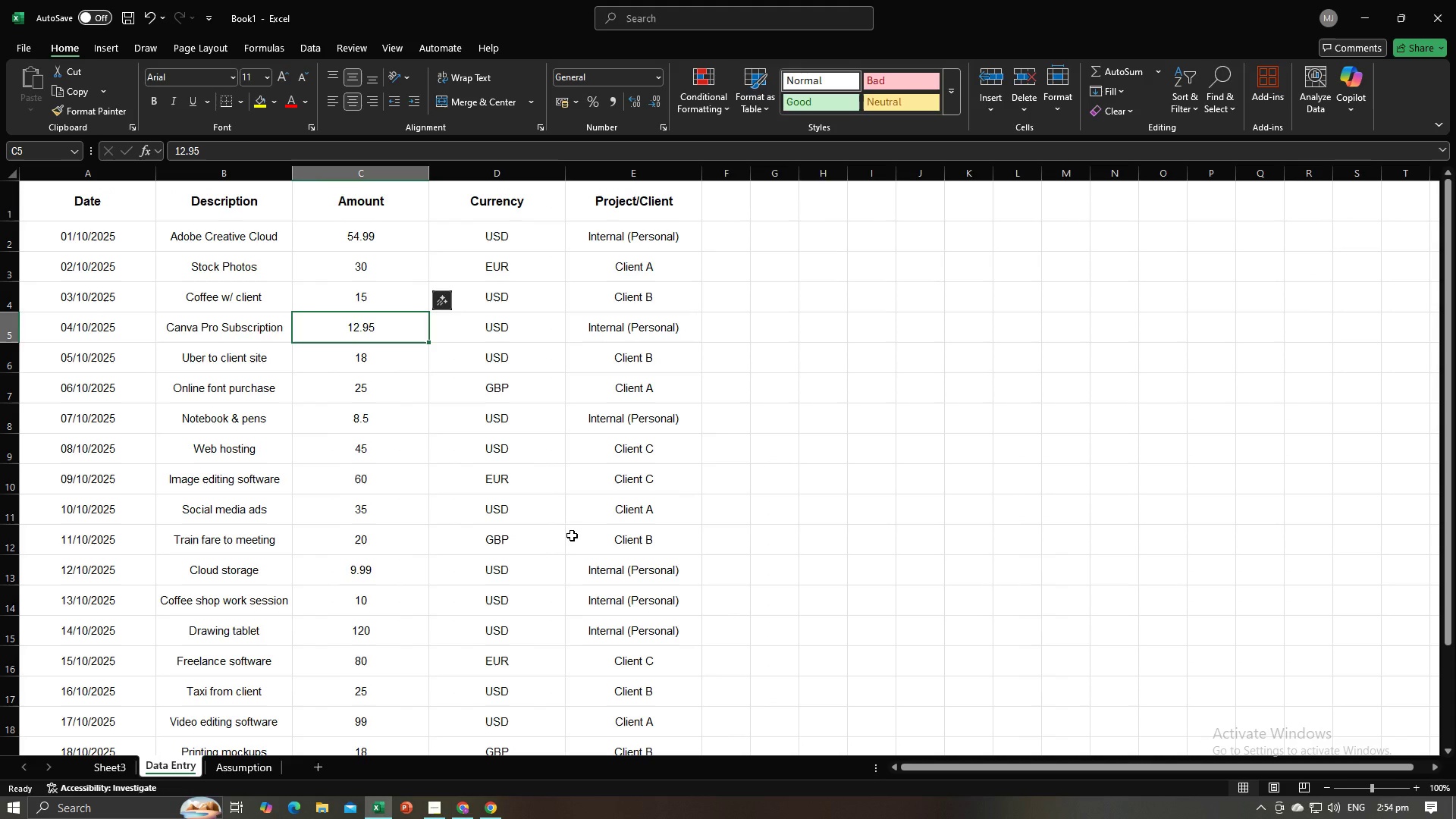 
left_click([114, 767])
 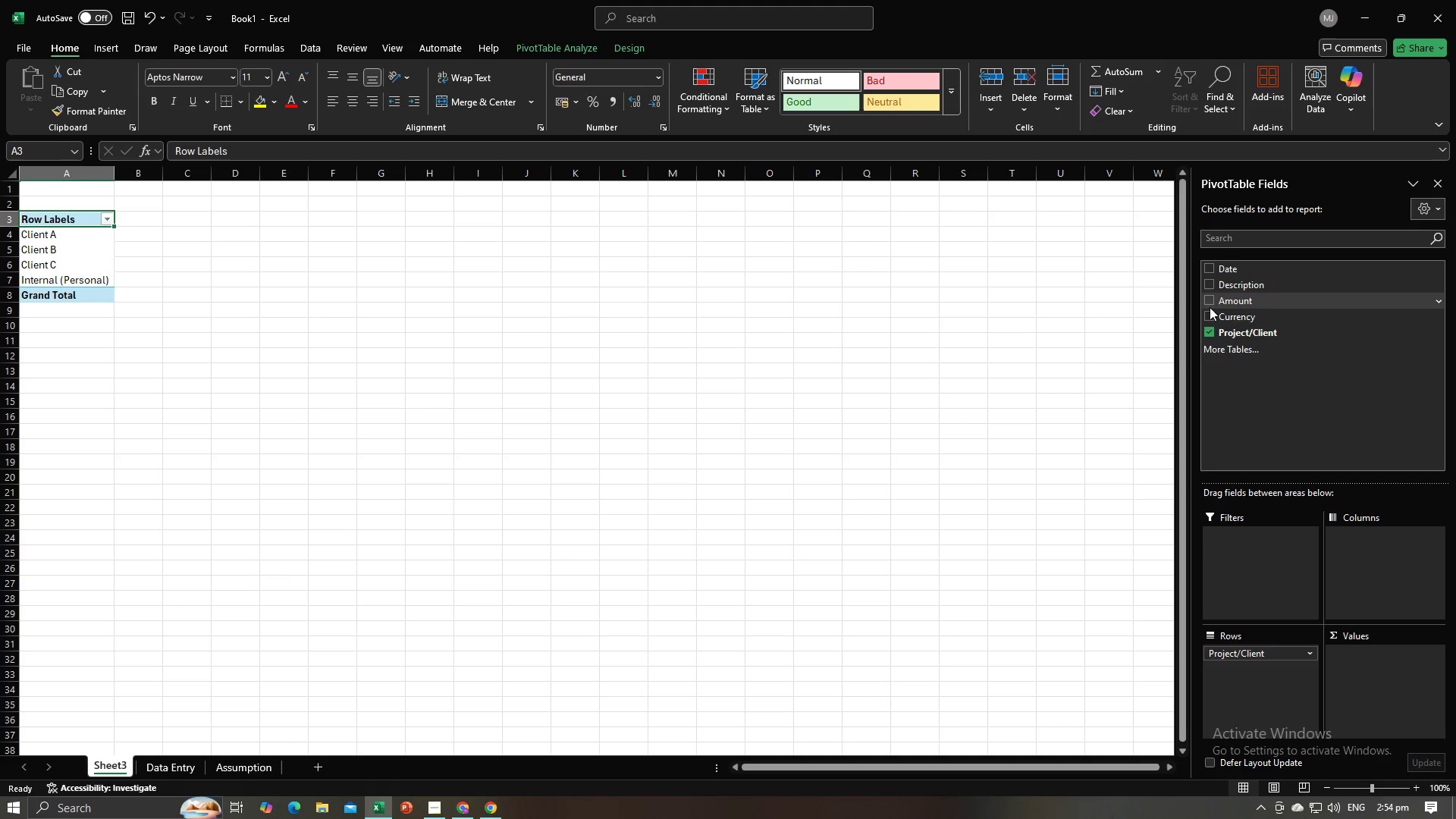 
left_click([1213, 303])
 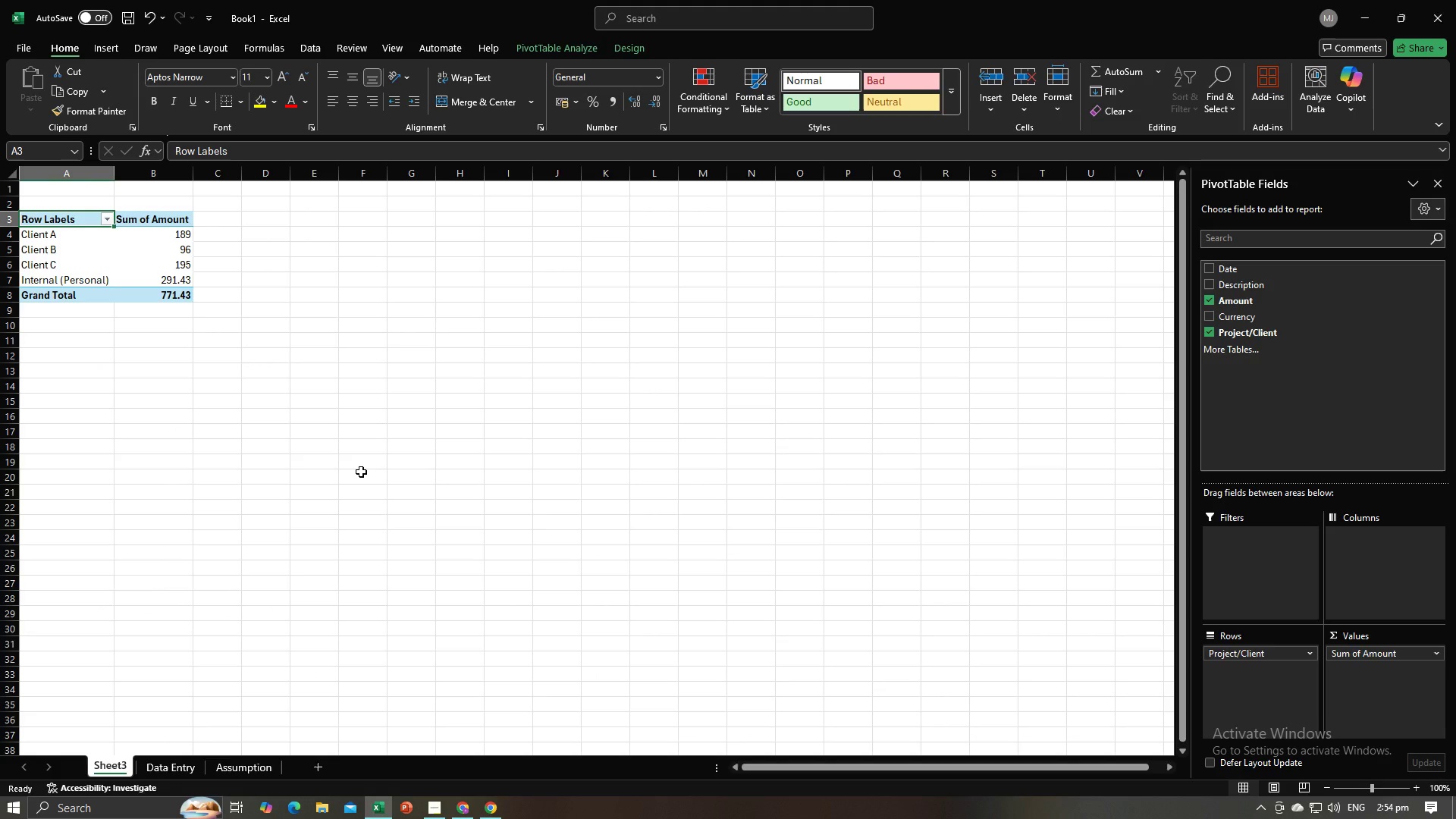 
left_click([361, 472])
 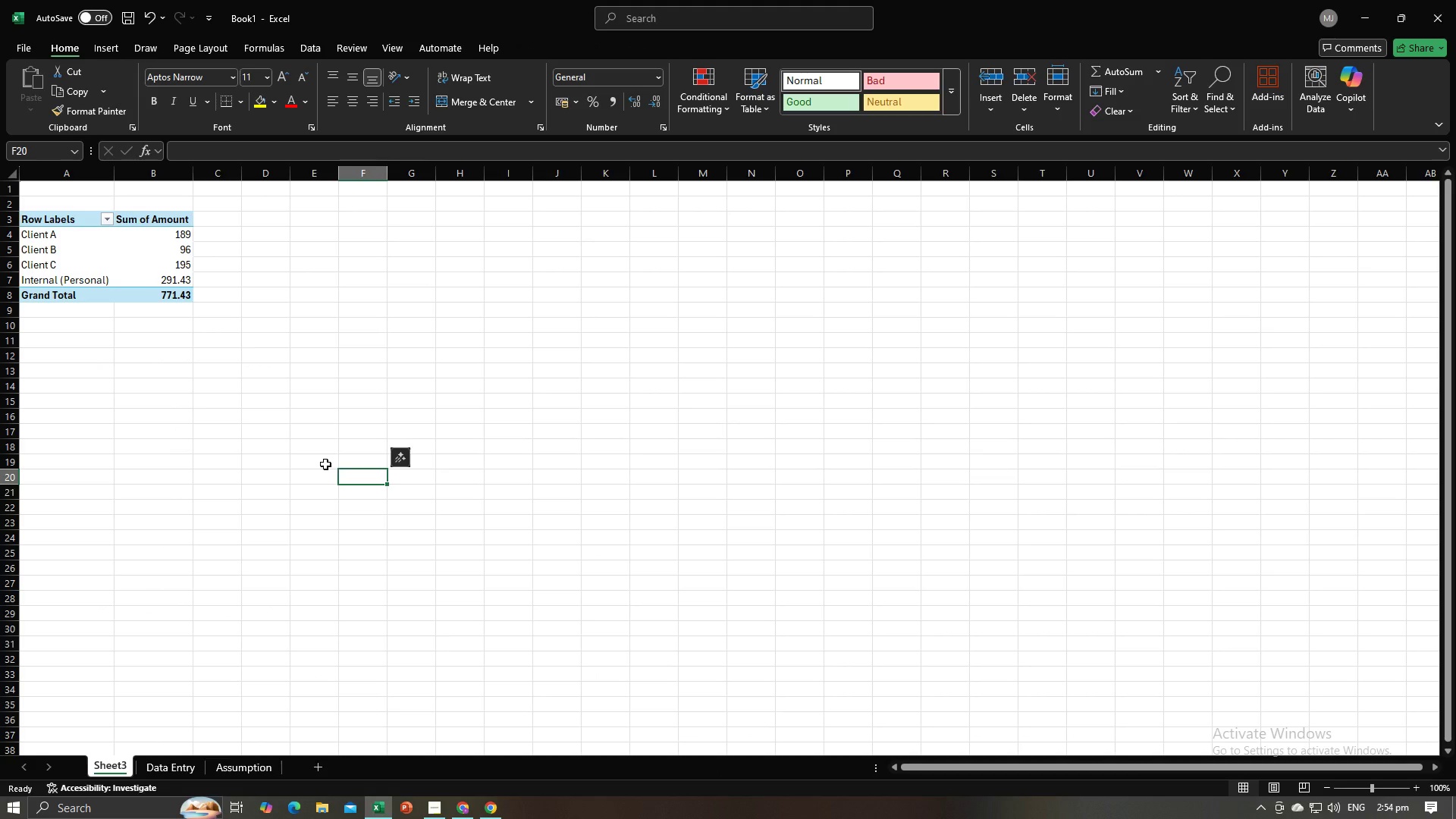 
key(Alt+AltLeft)
 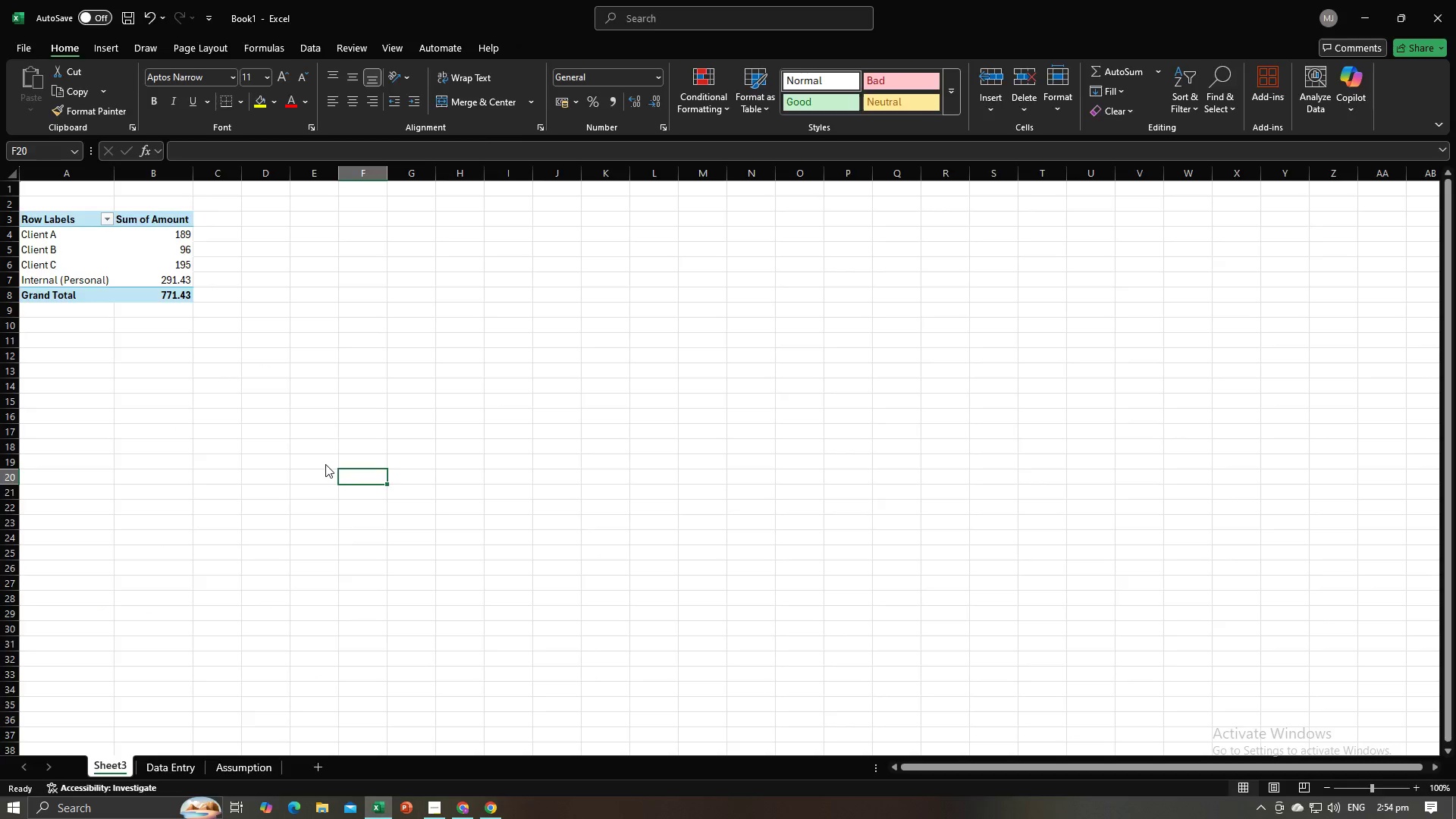 
key(Alt+Tab)
 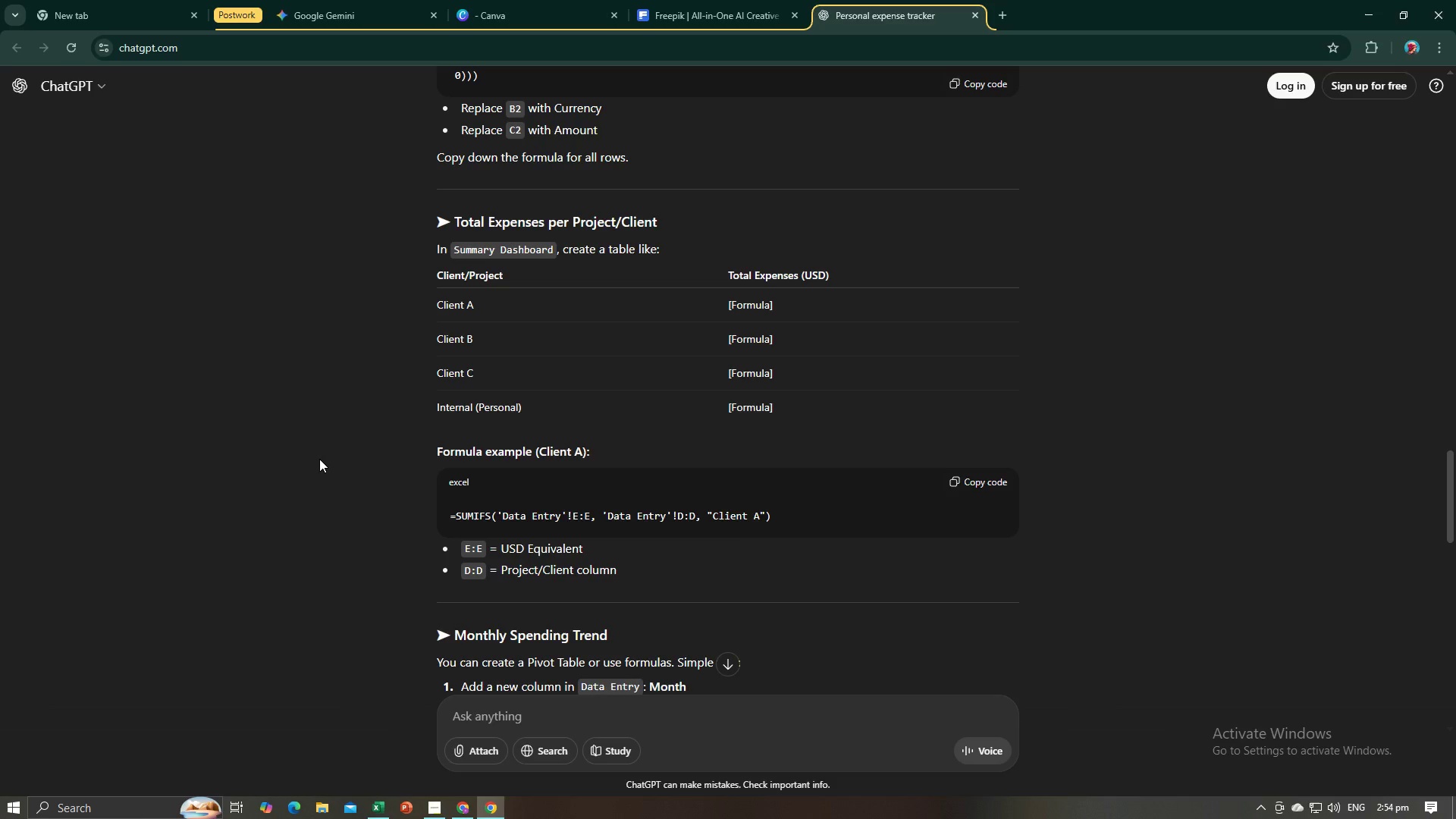 
wait(5.48)
 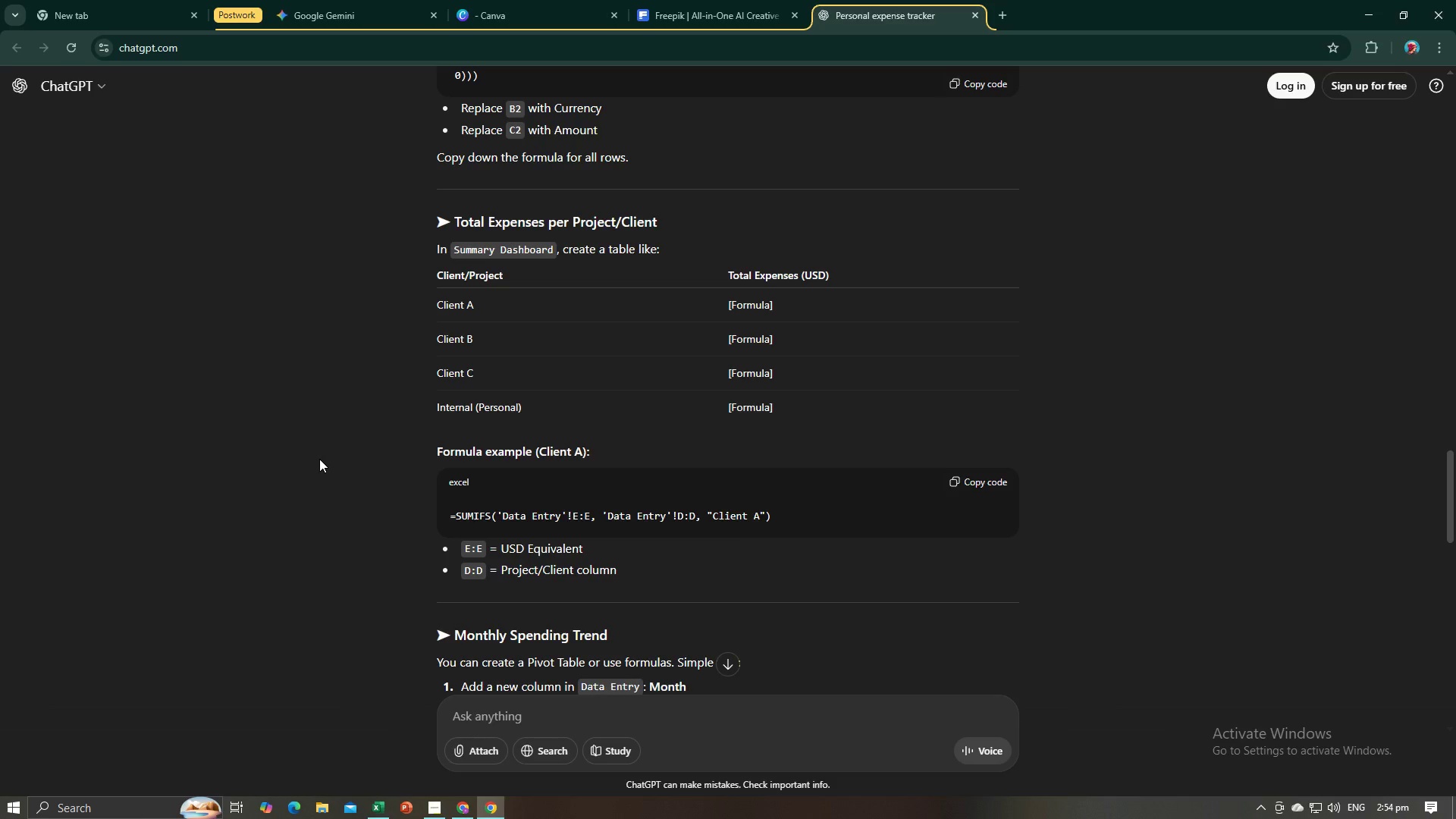 
key(Alt+AltLeft)
 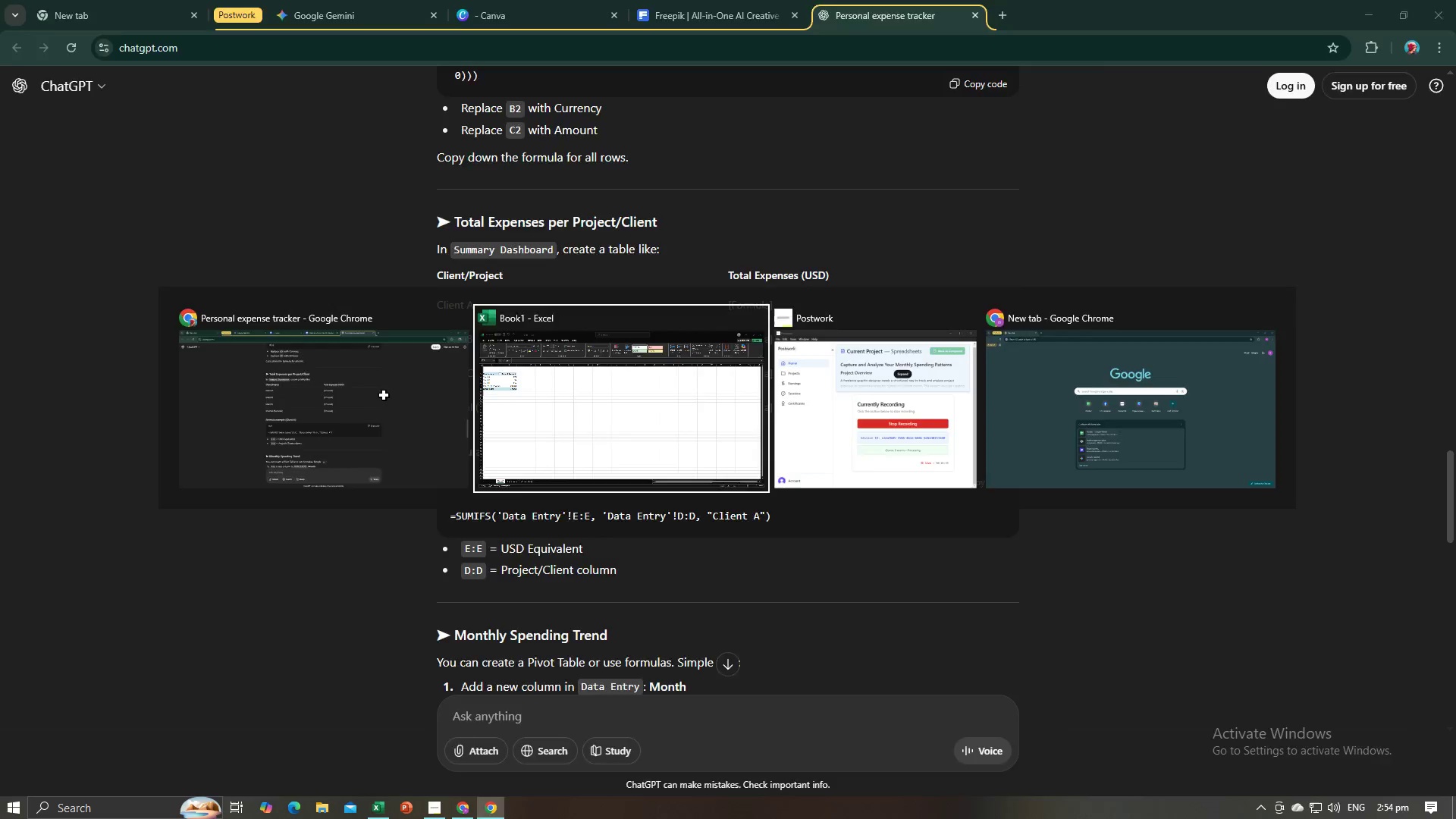 
key(Alt+Tab)
 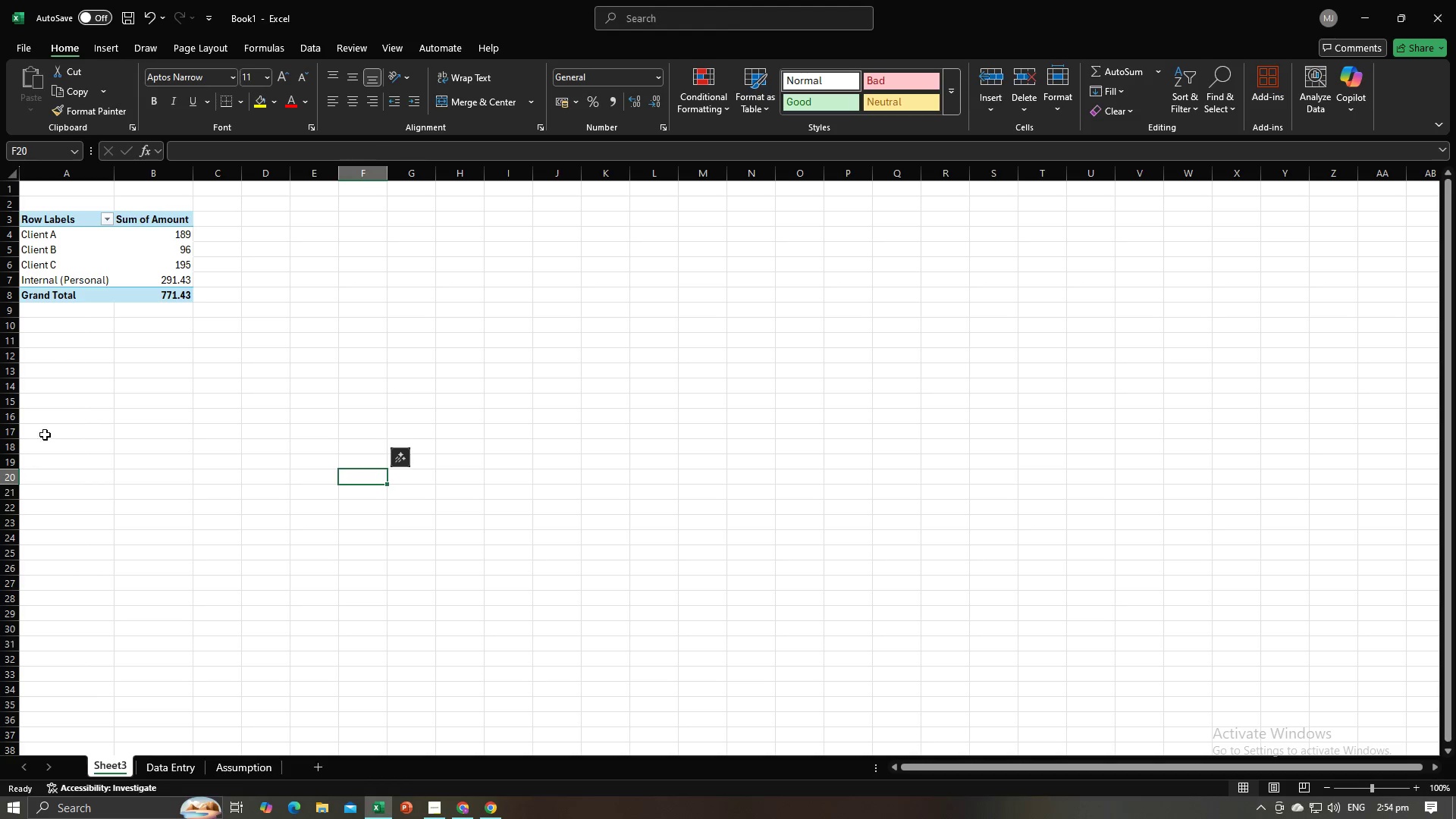 
left_click([101, 347])
 